 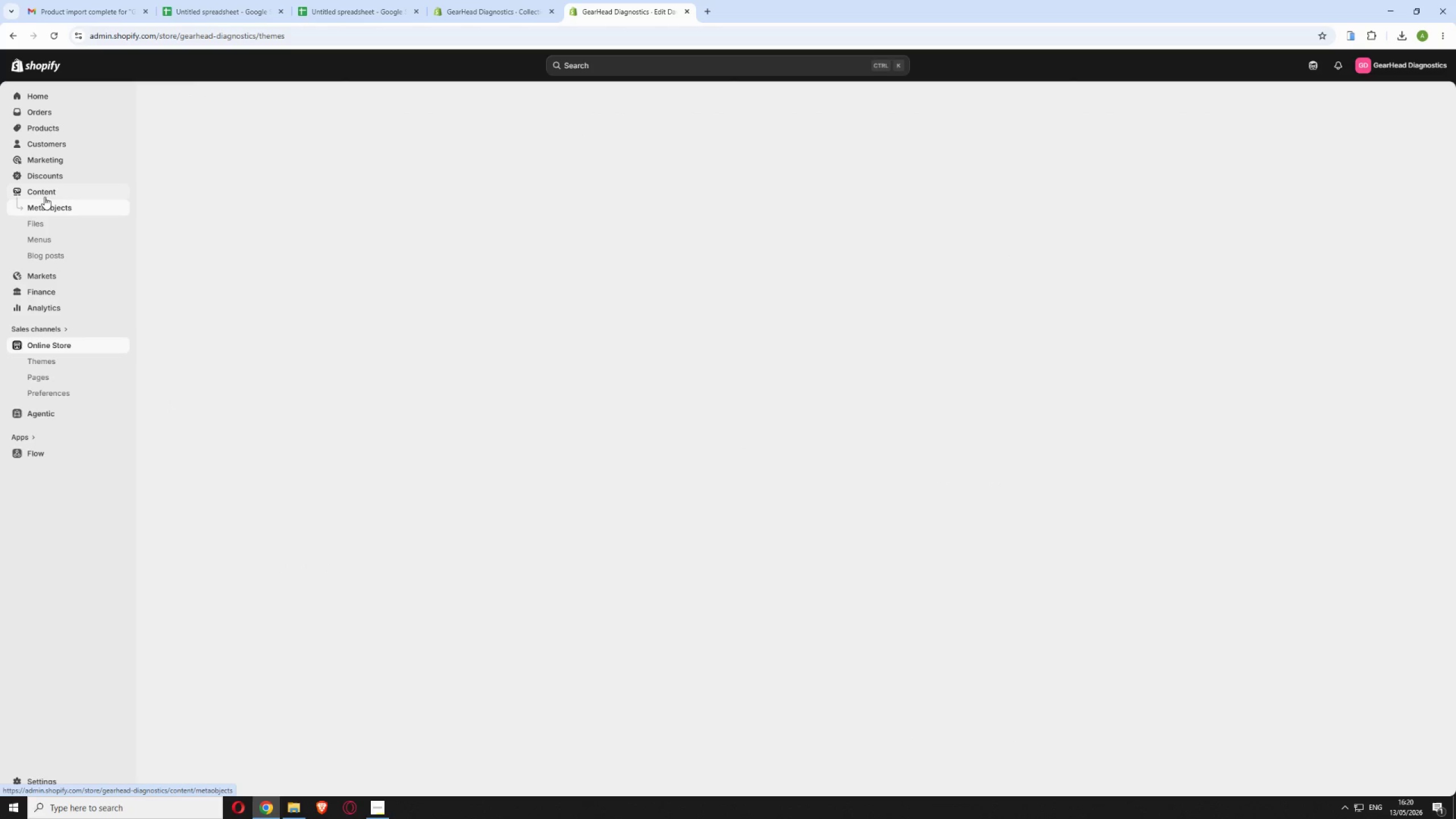 
left_click([52, 240])
 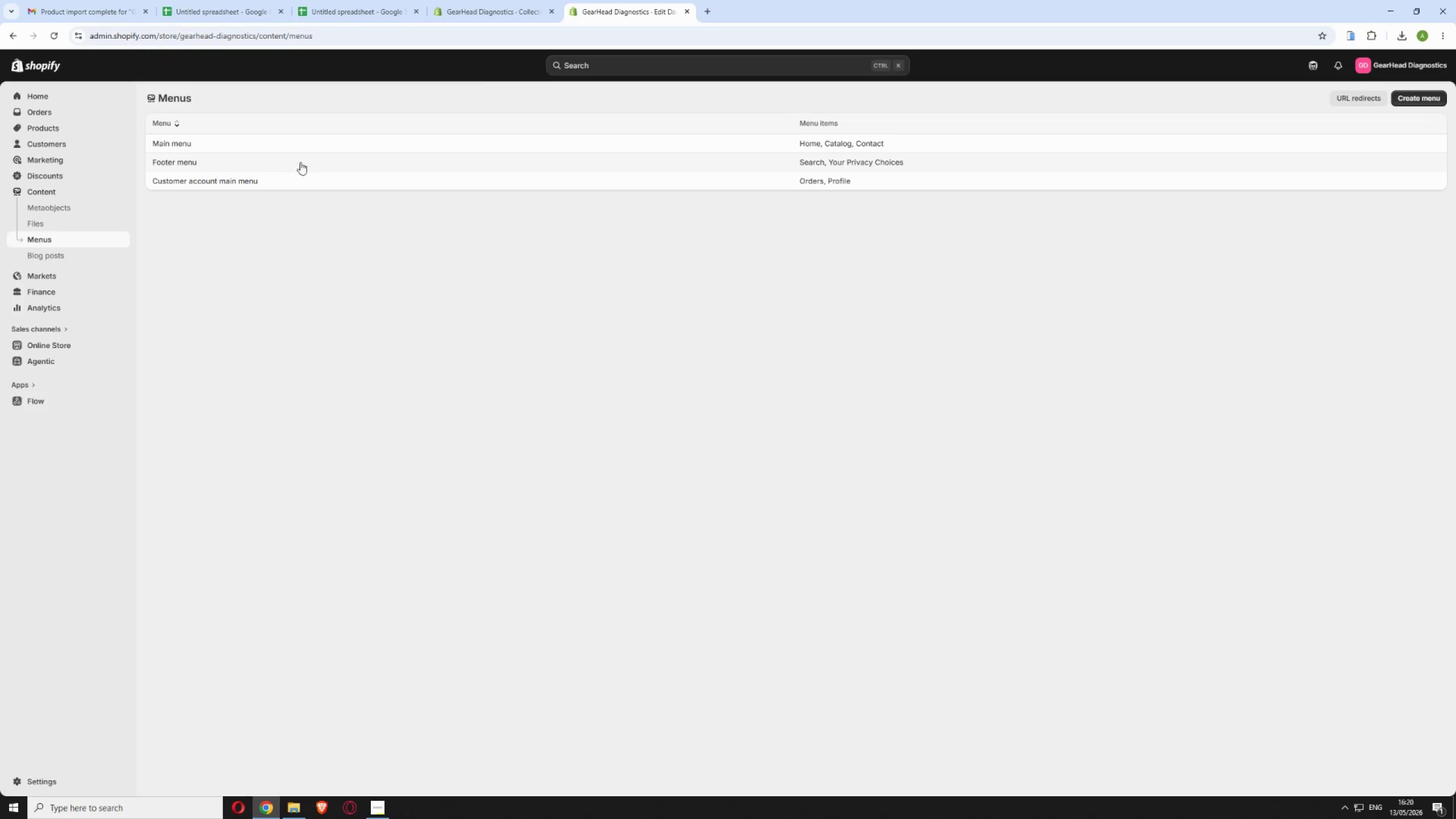 
left_click([286, 144])
 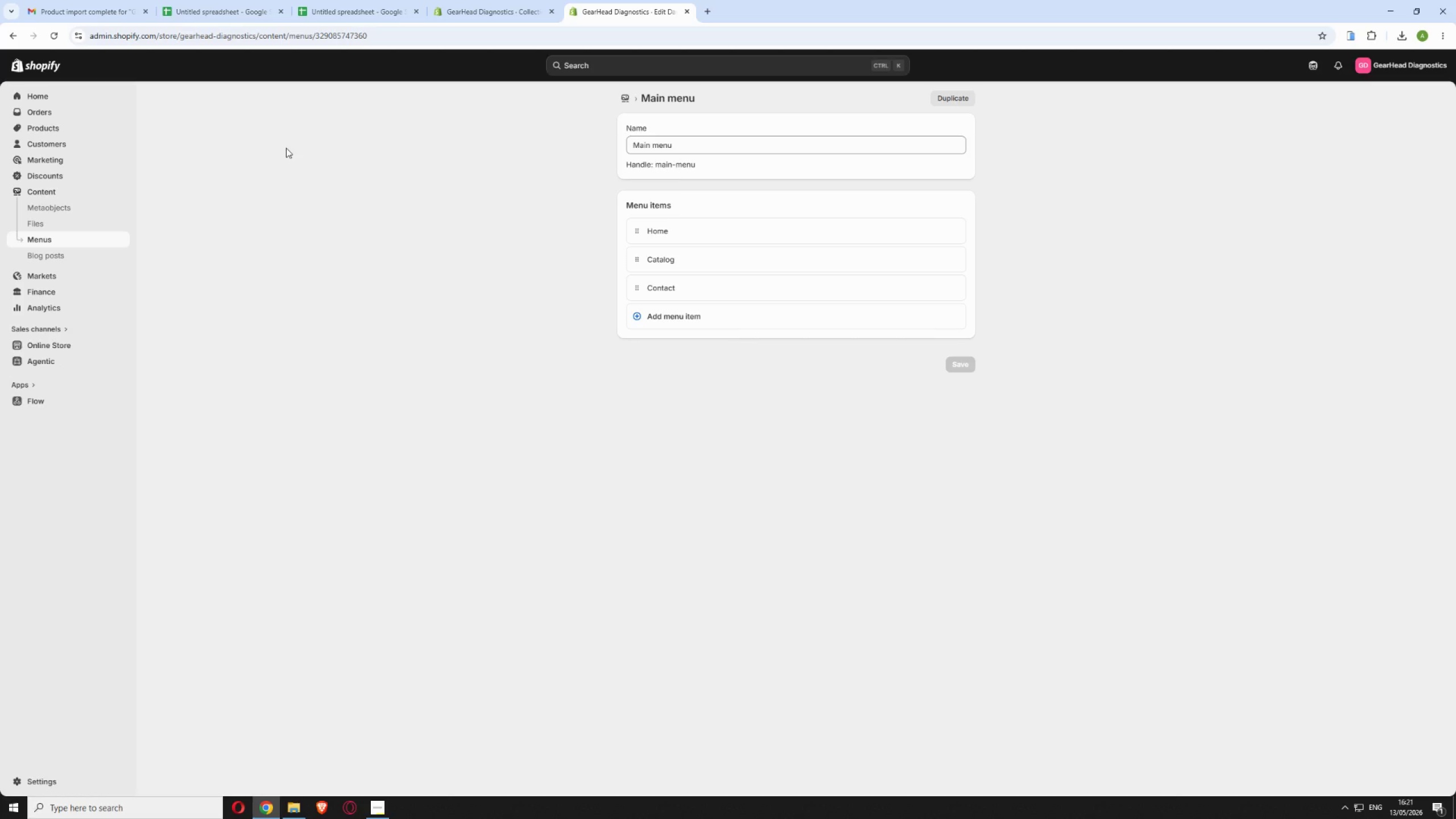 
wait(69.16)
 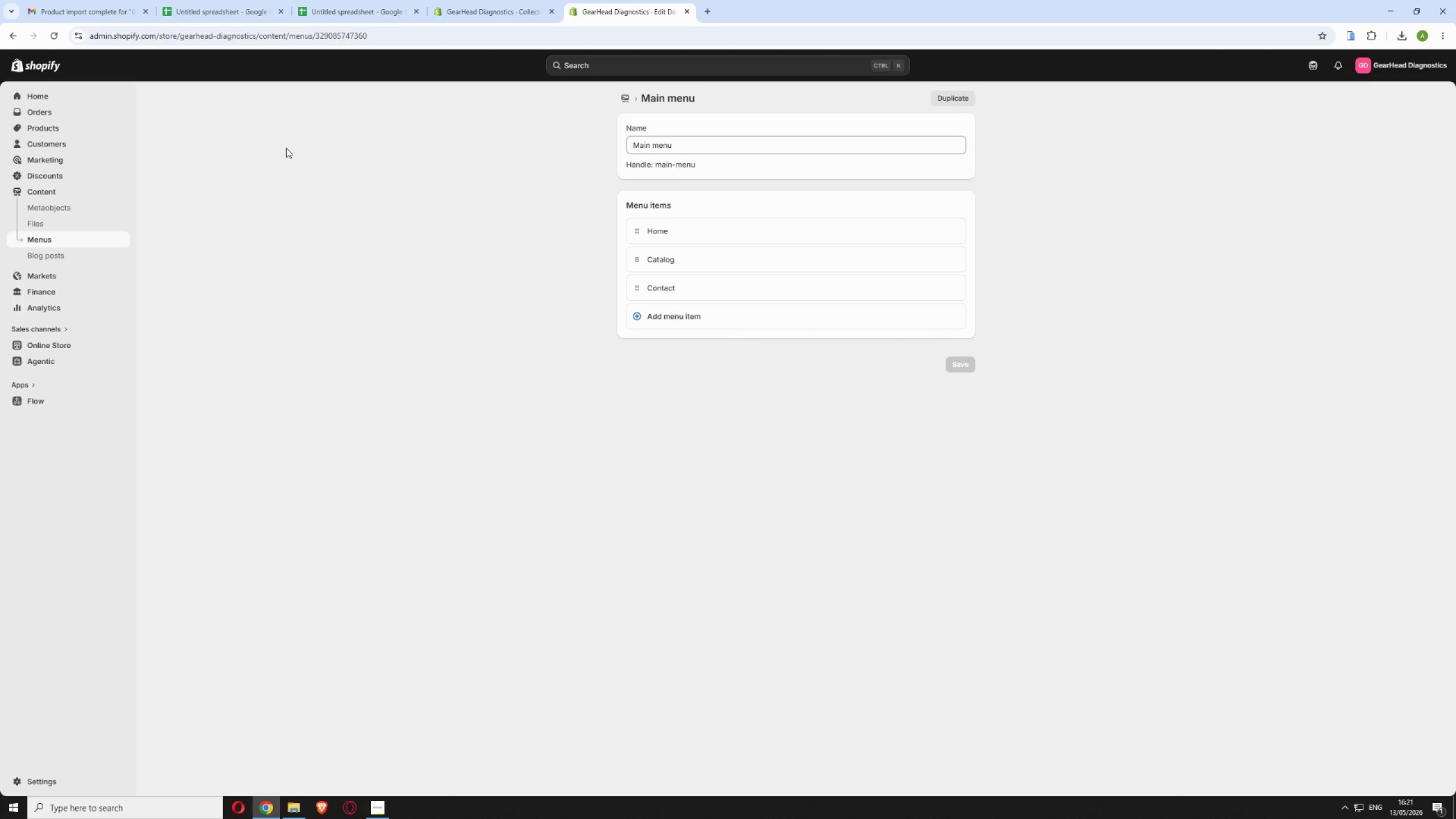 
left_click([687, 316])
 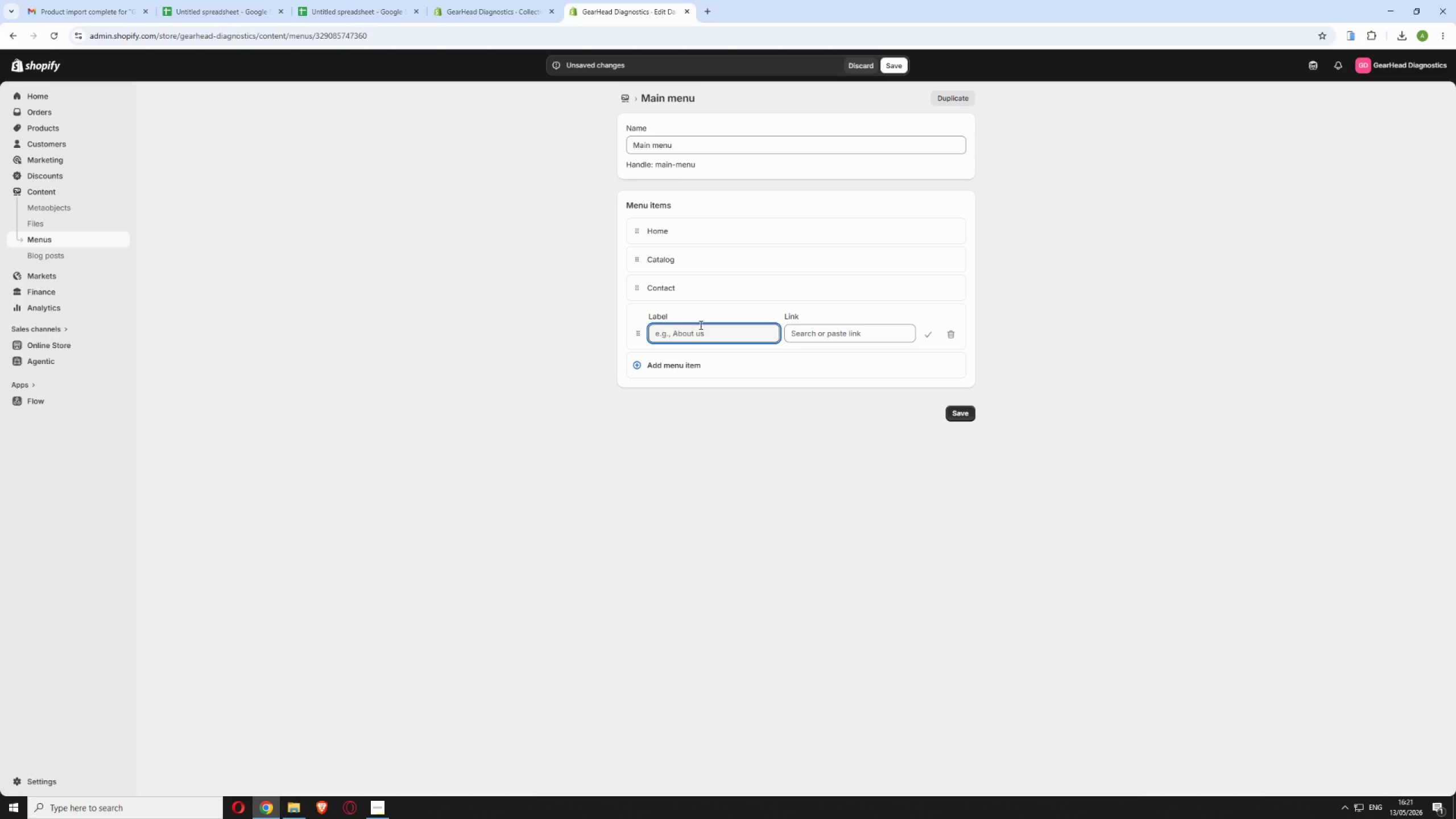 
left_click([704, 329])
 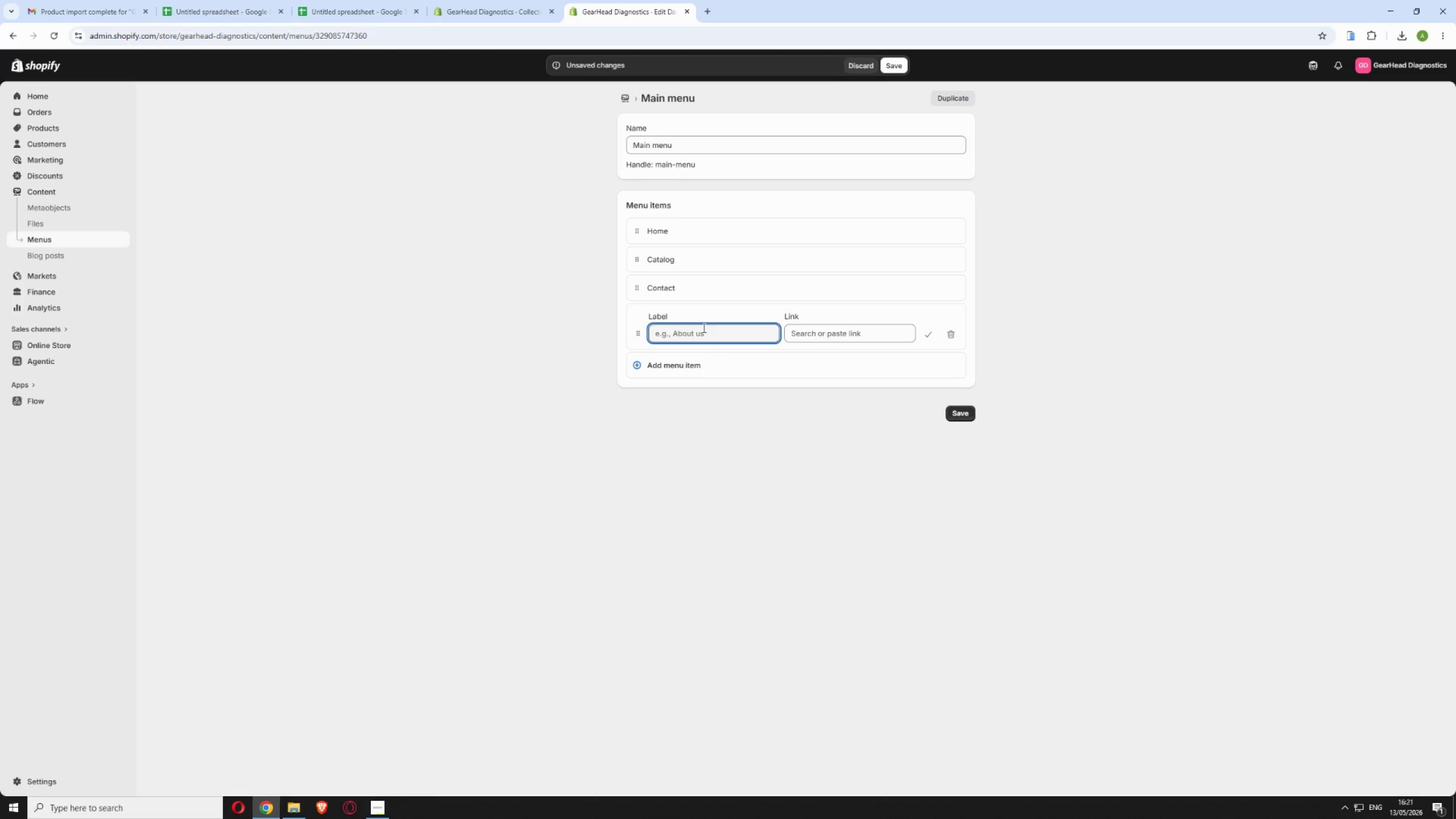 
wait(7.31)
 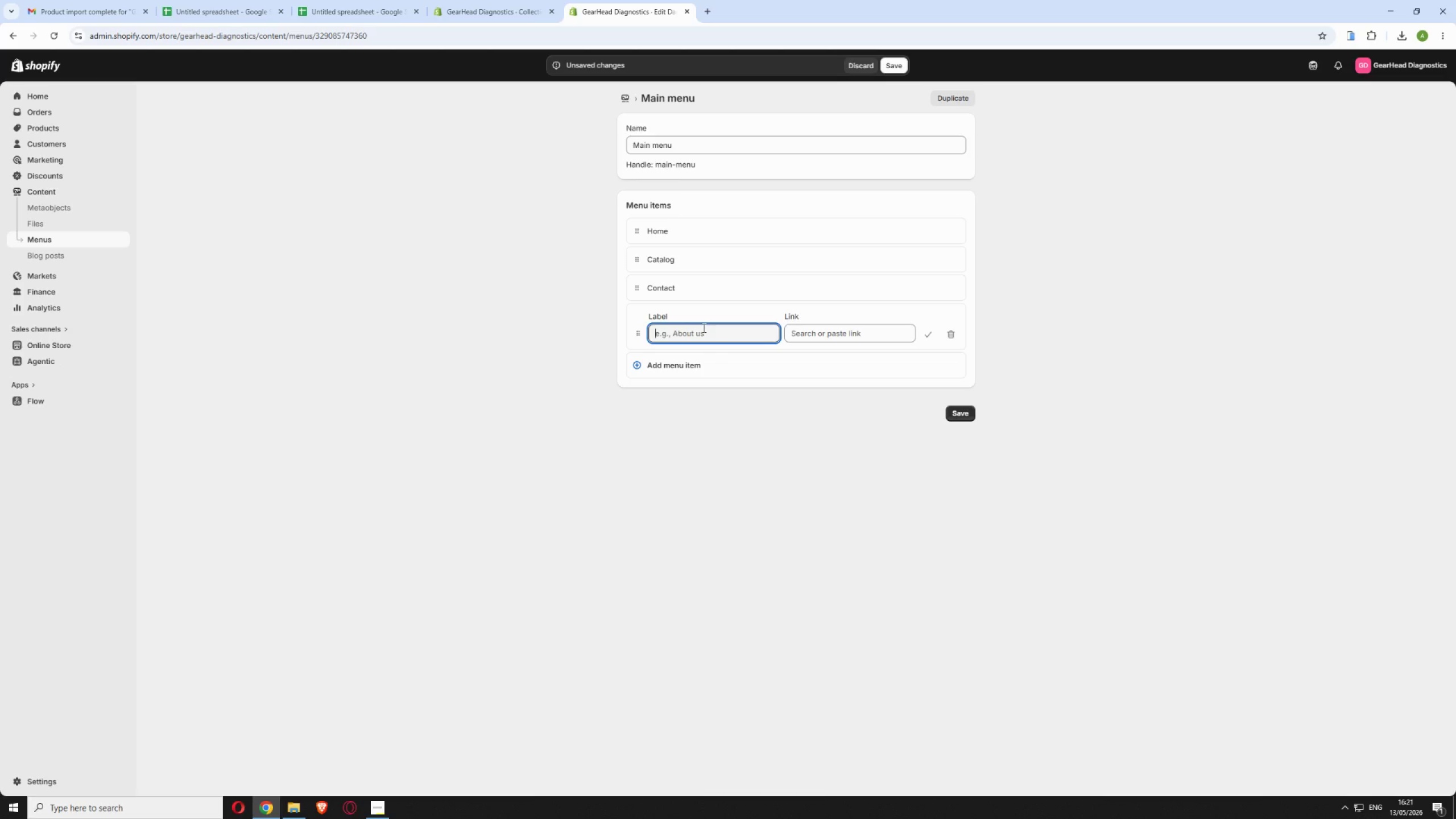 
type(Handheld Scanners)
 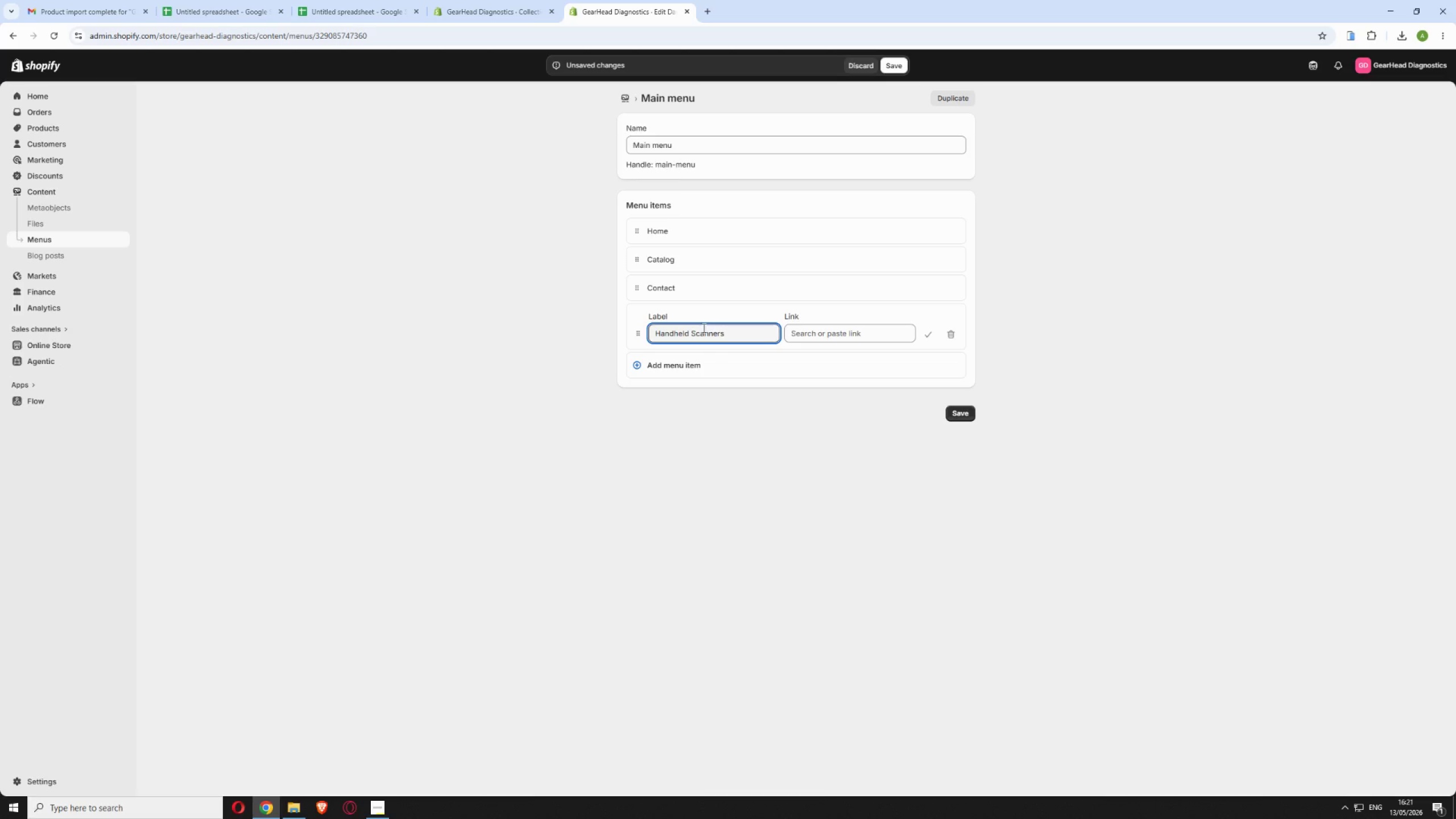 
left_click([815, 334])
 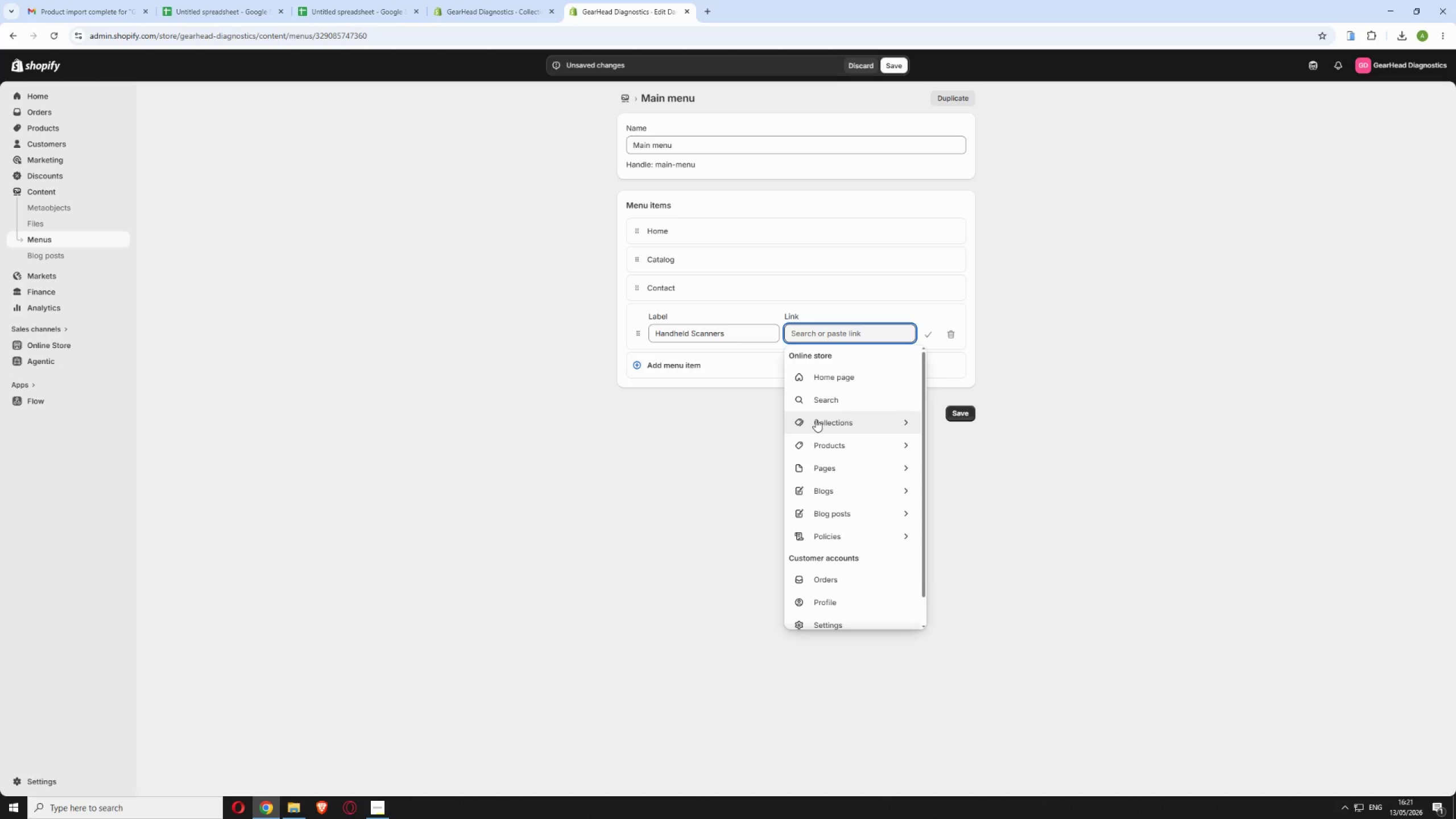 
left_click([816, 419])
 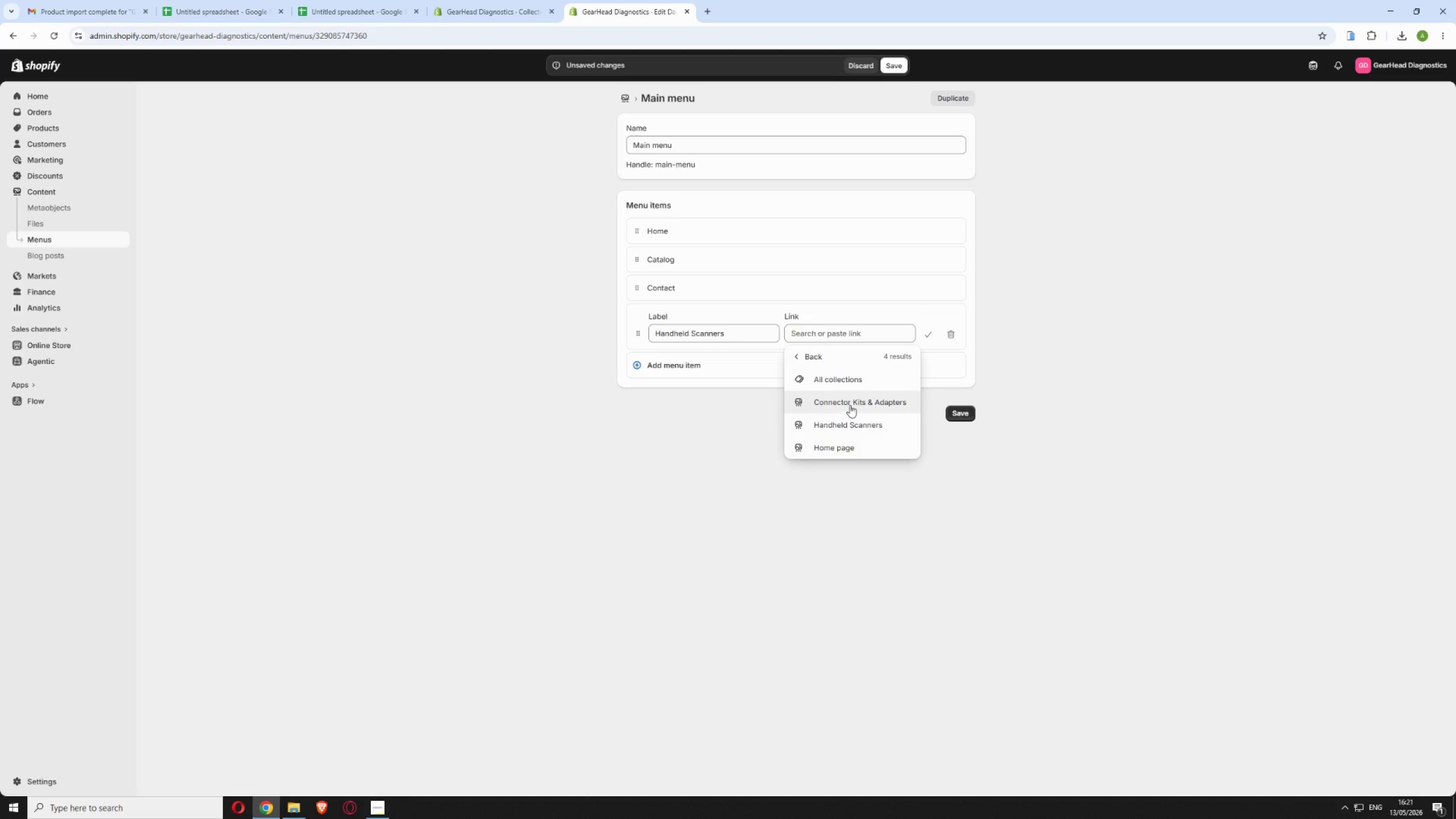 
left_click([866, 427])
 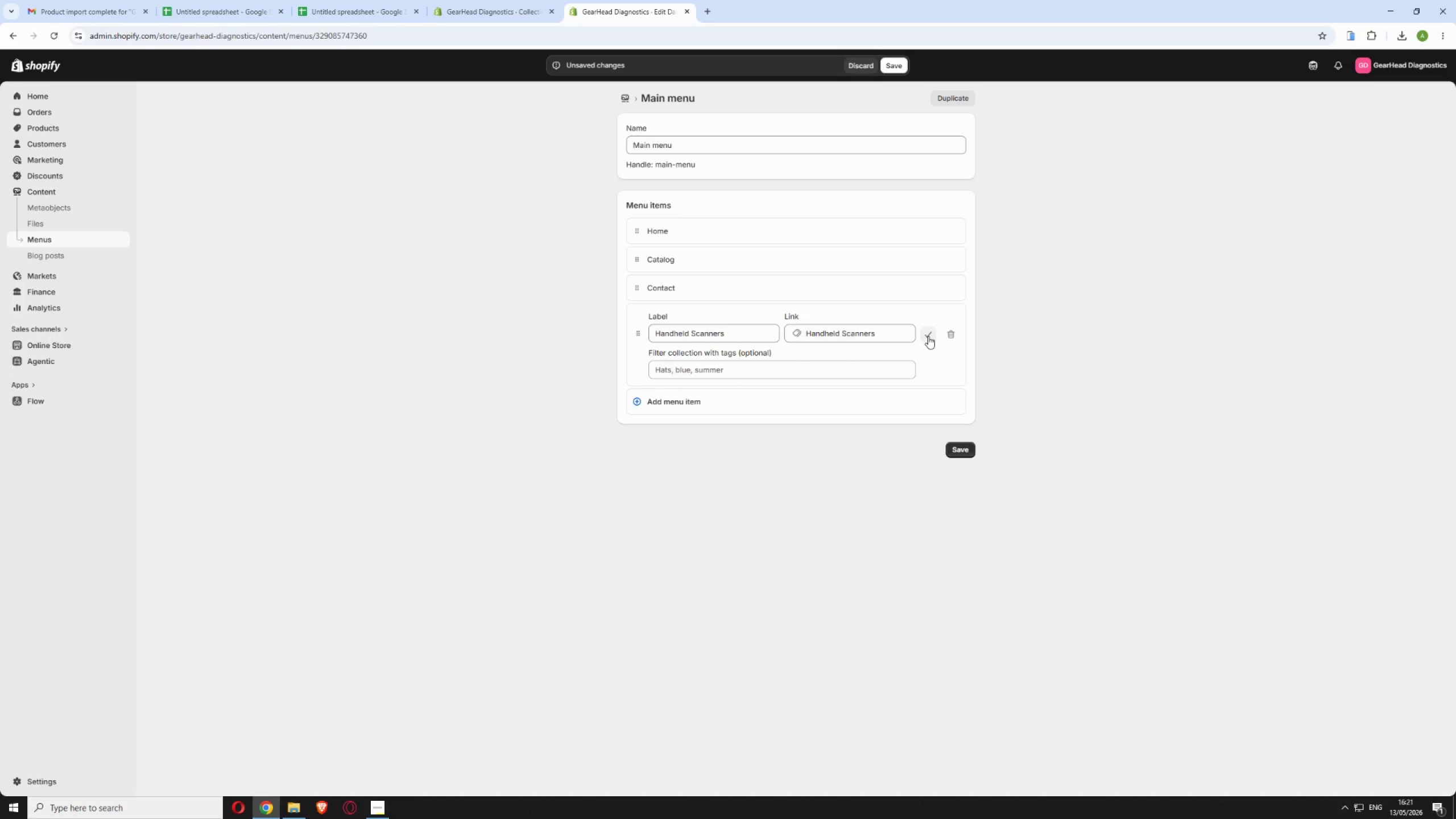 
left_click([929, 336])
 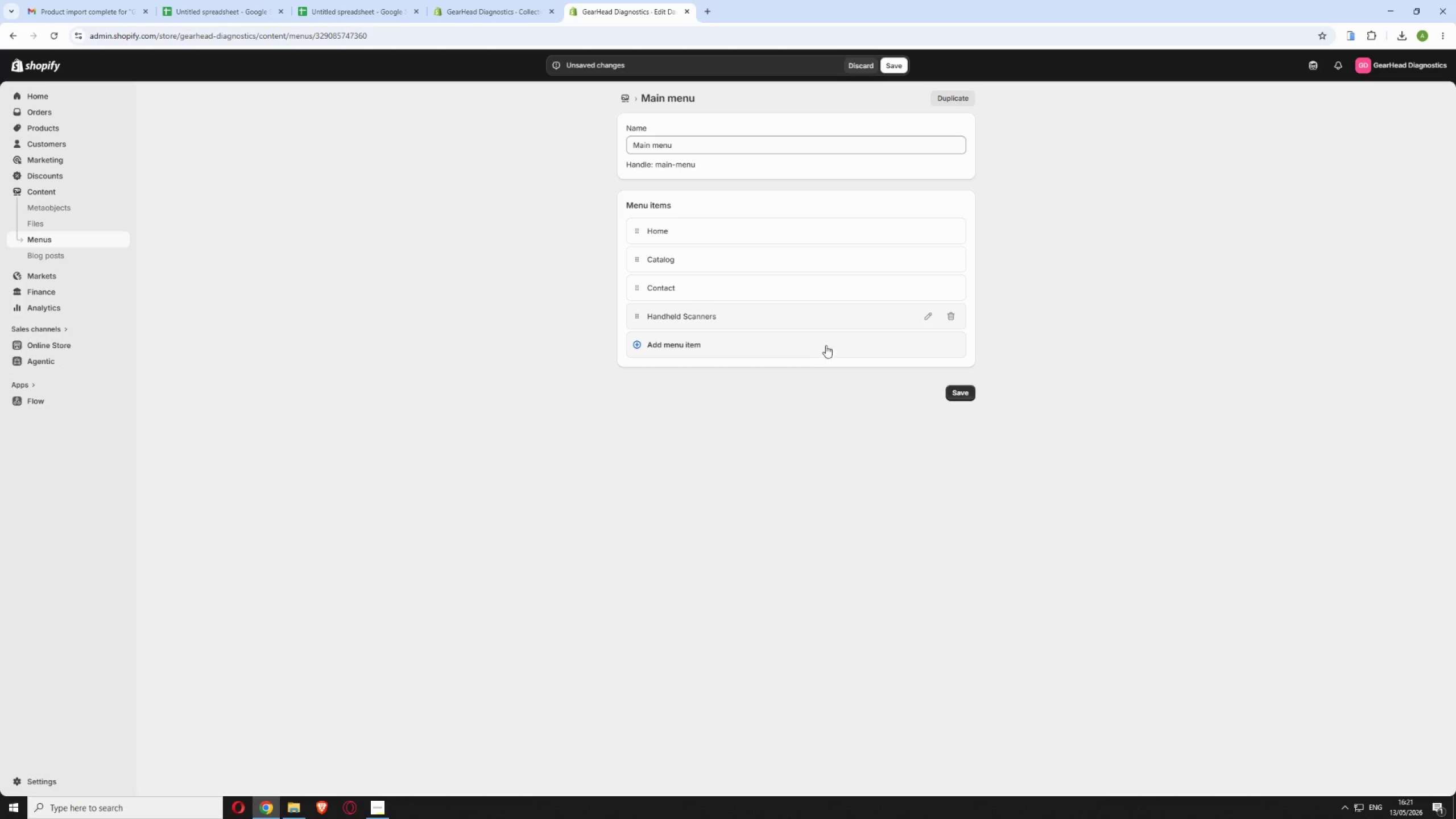 
wait(5.14)
 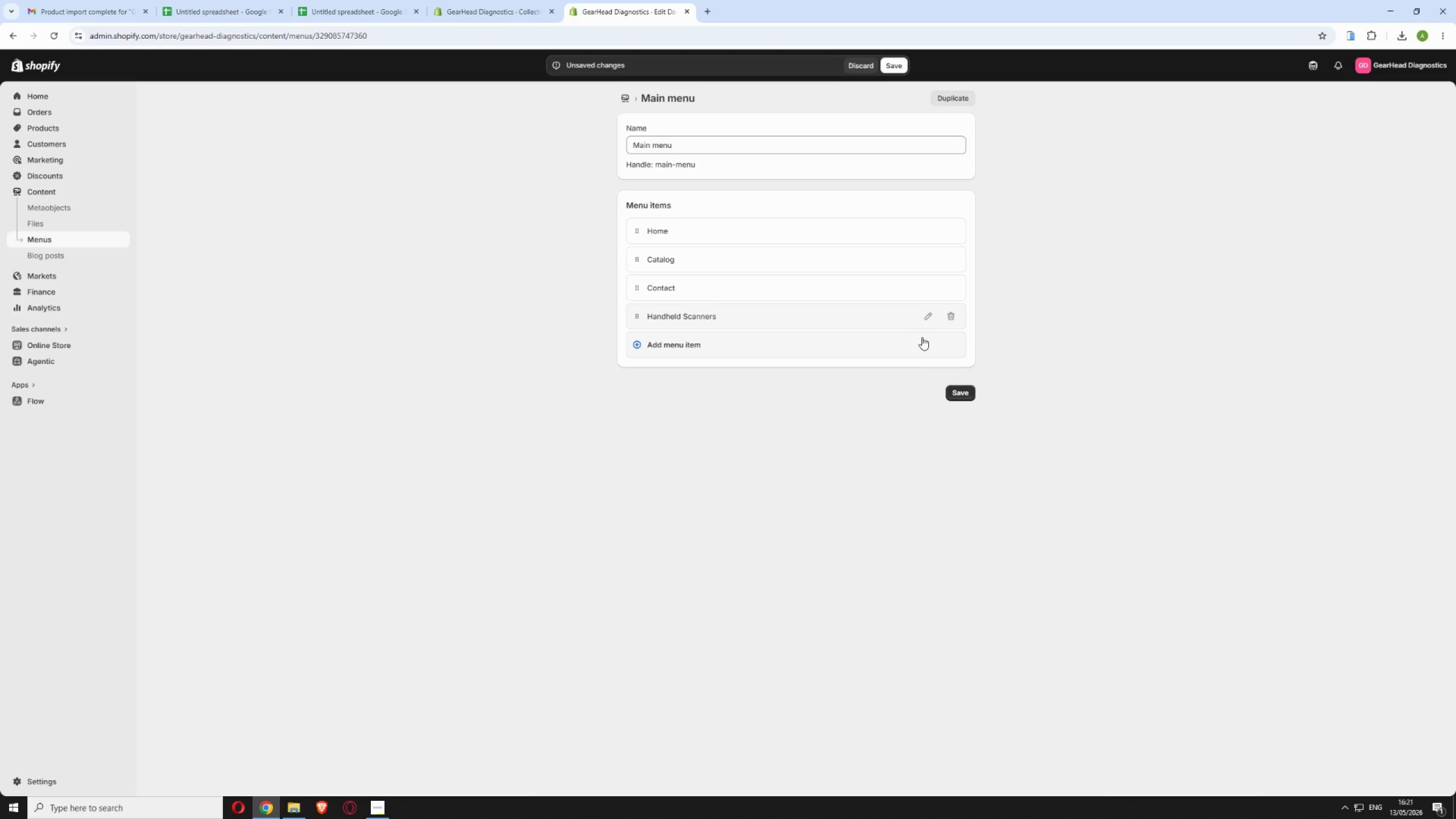 
left_click([694, 338])
 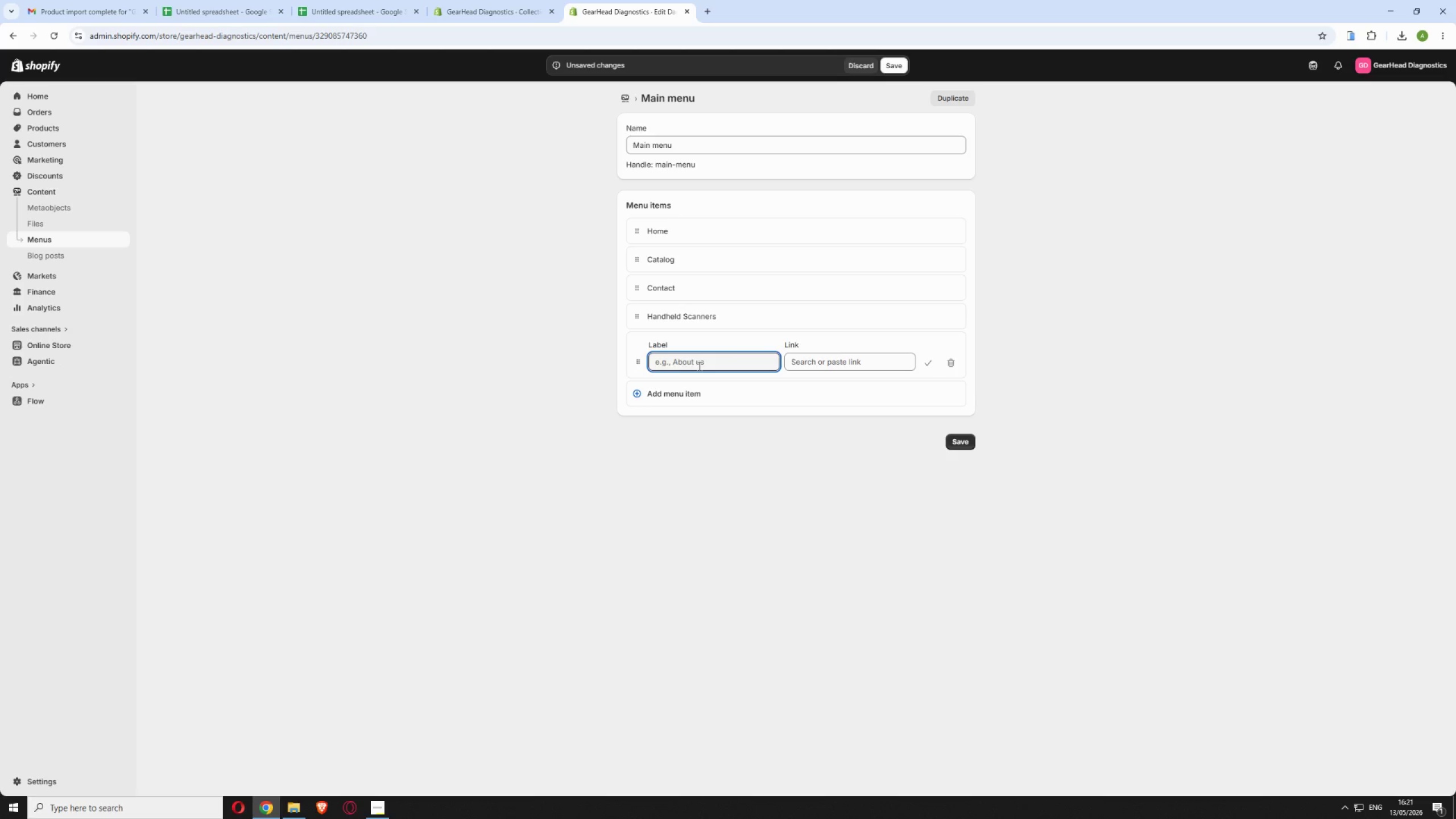 
type(Connector Kits & Adapters)
 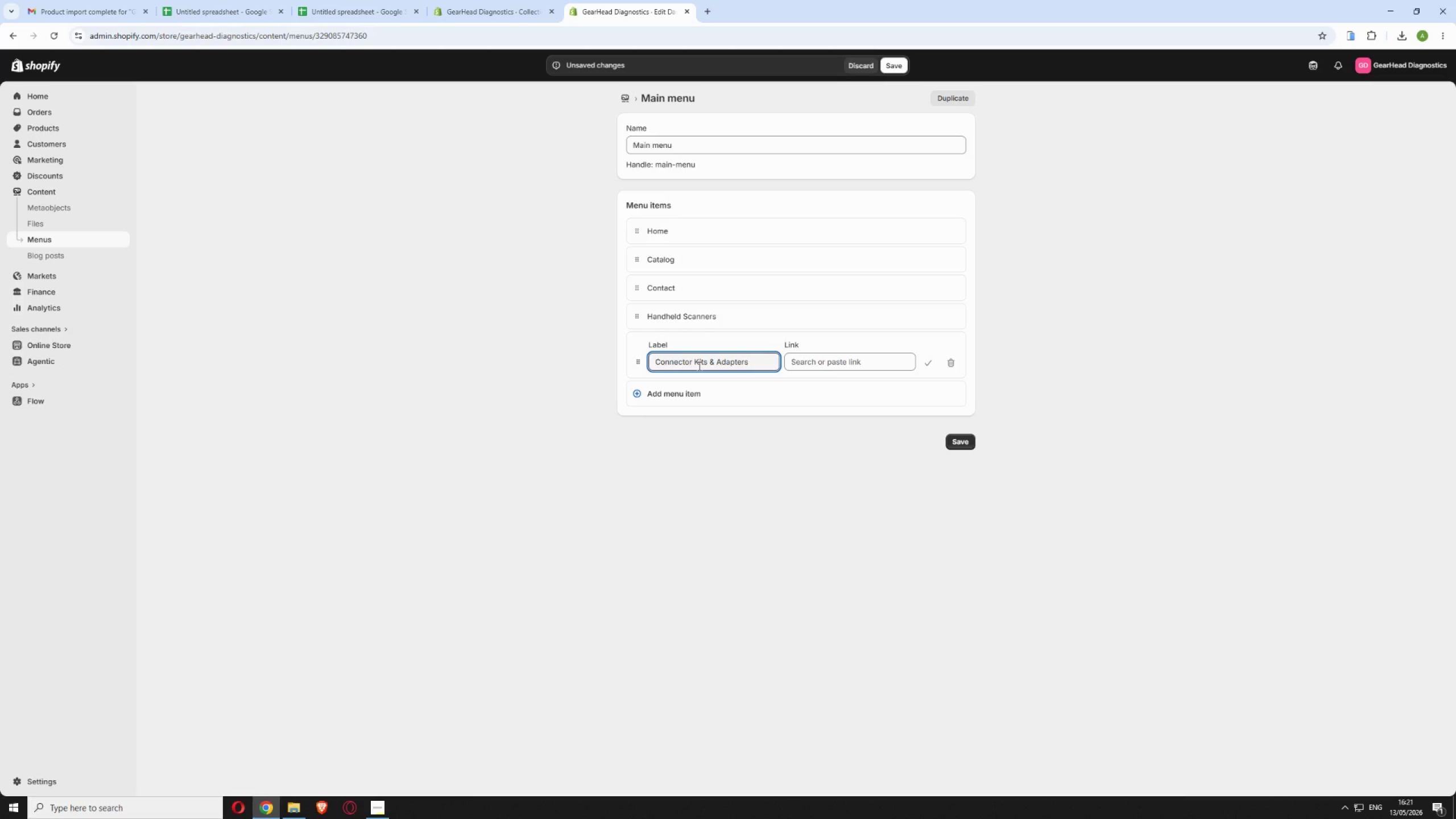 
wait(5.36)
 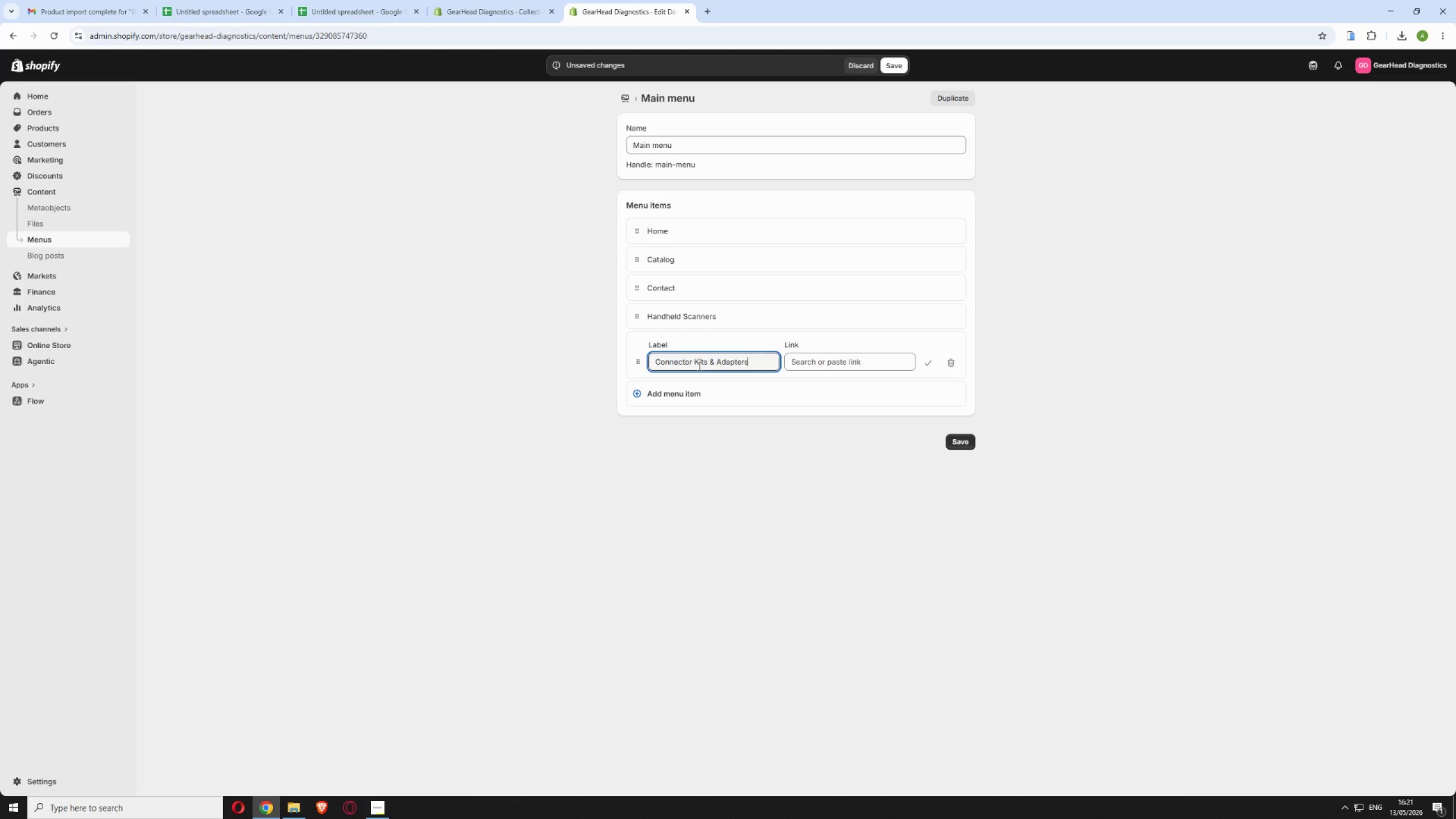 
left_click([866, 363])
 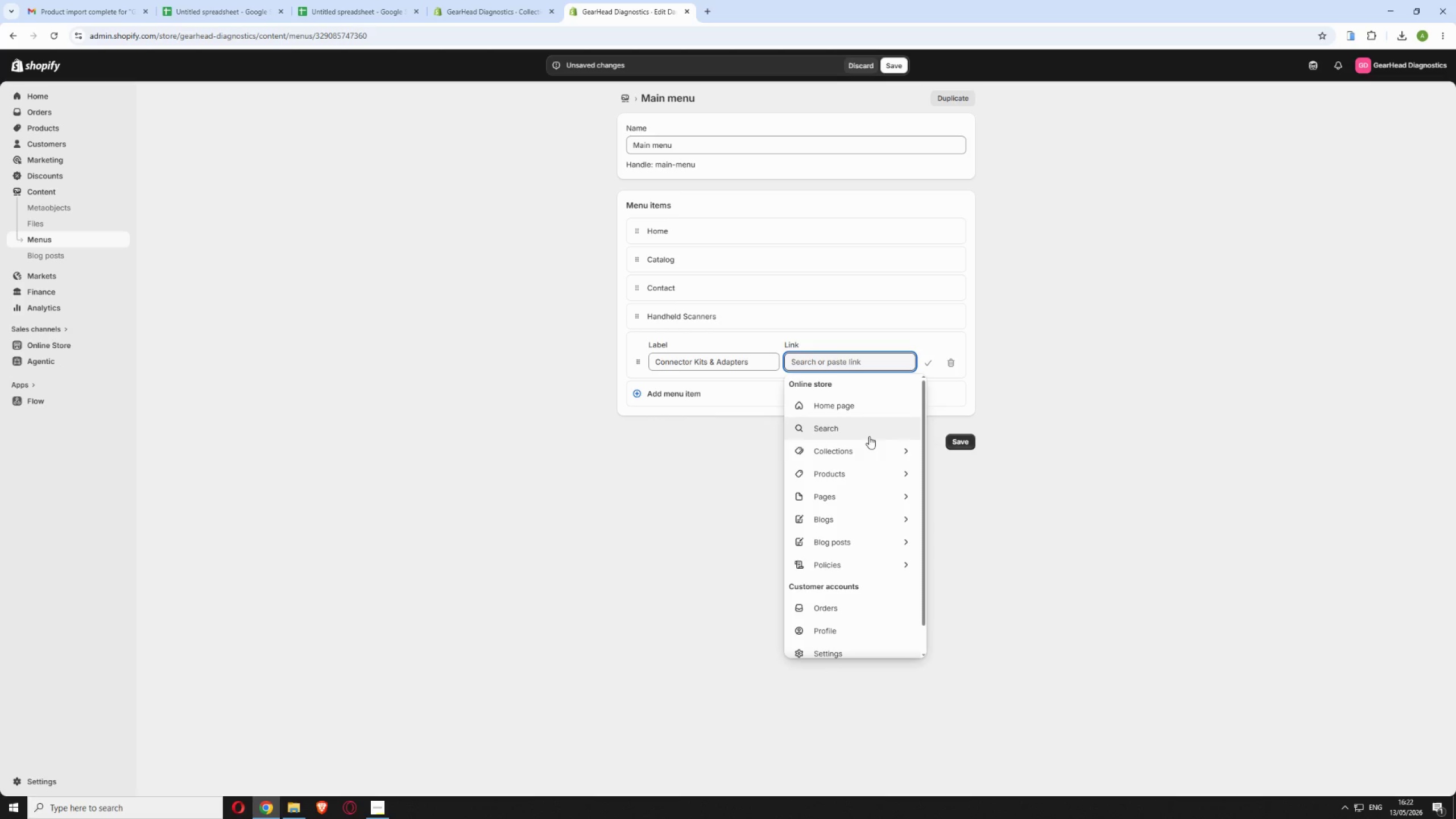 
left_click([865, 450])
 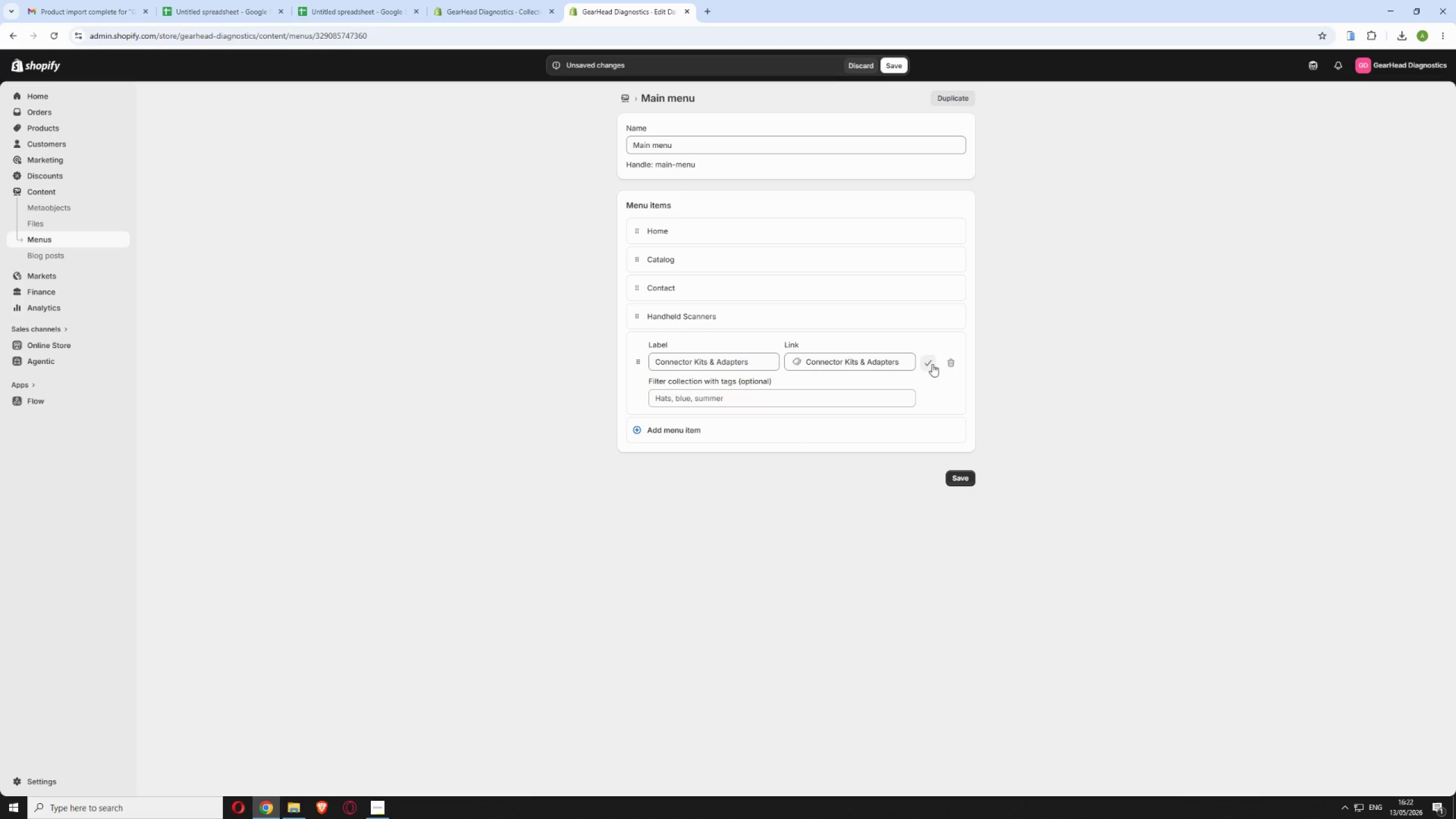 
wait(8.11)
 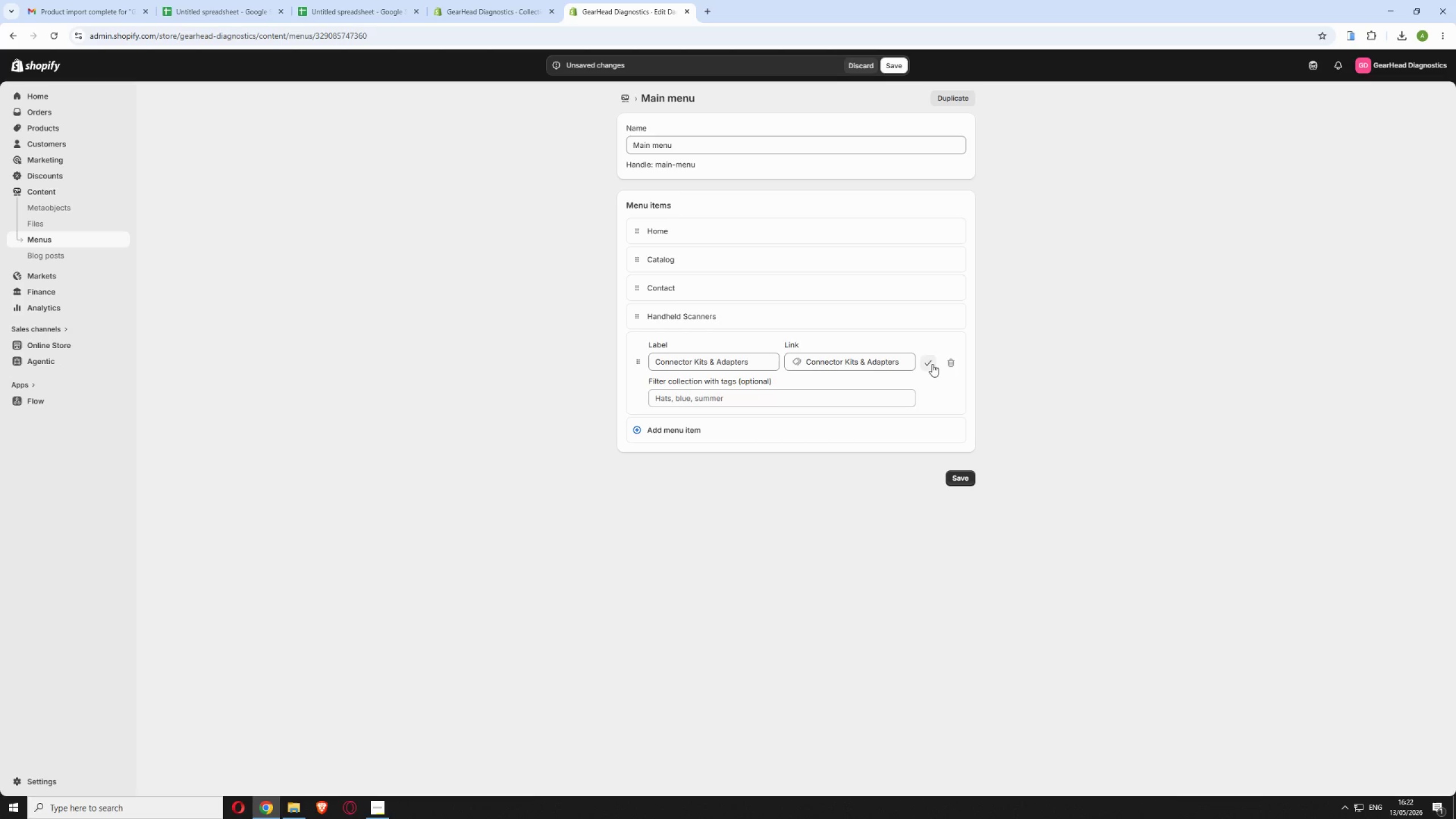 
left_click([929, 361])
 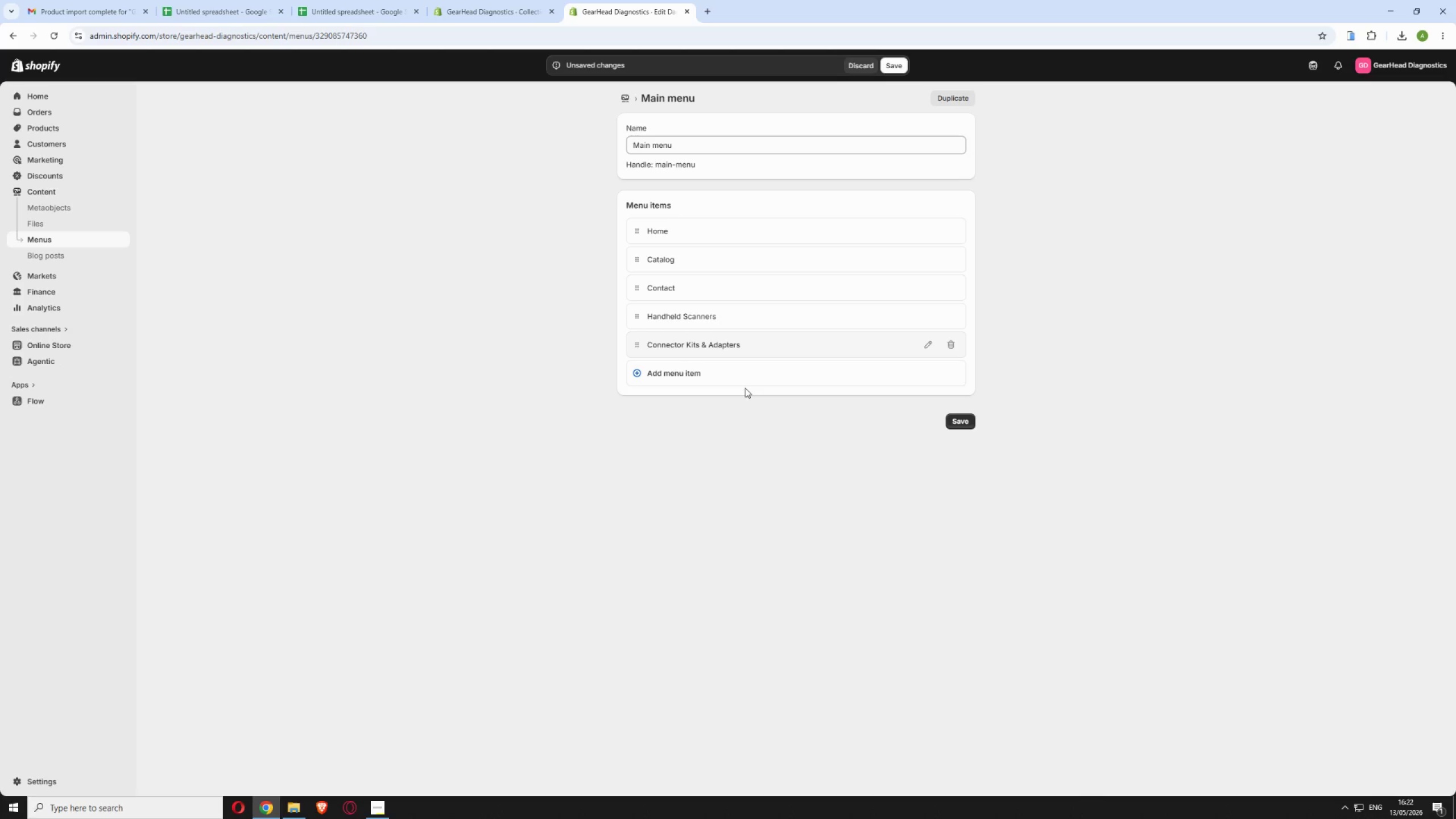 
left_click([725, 365])
 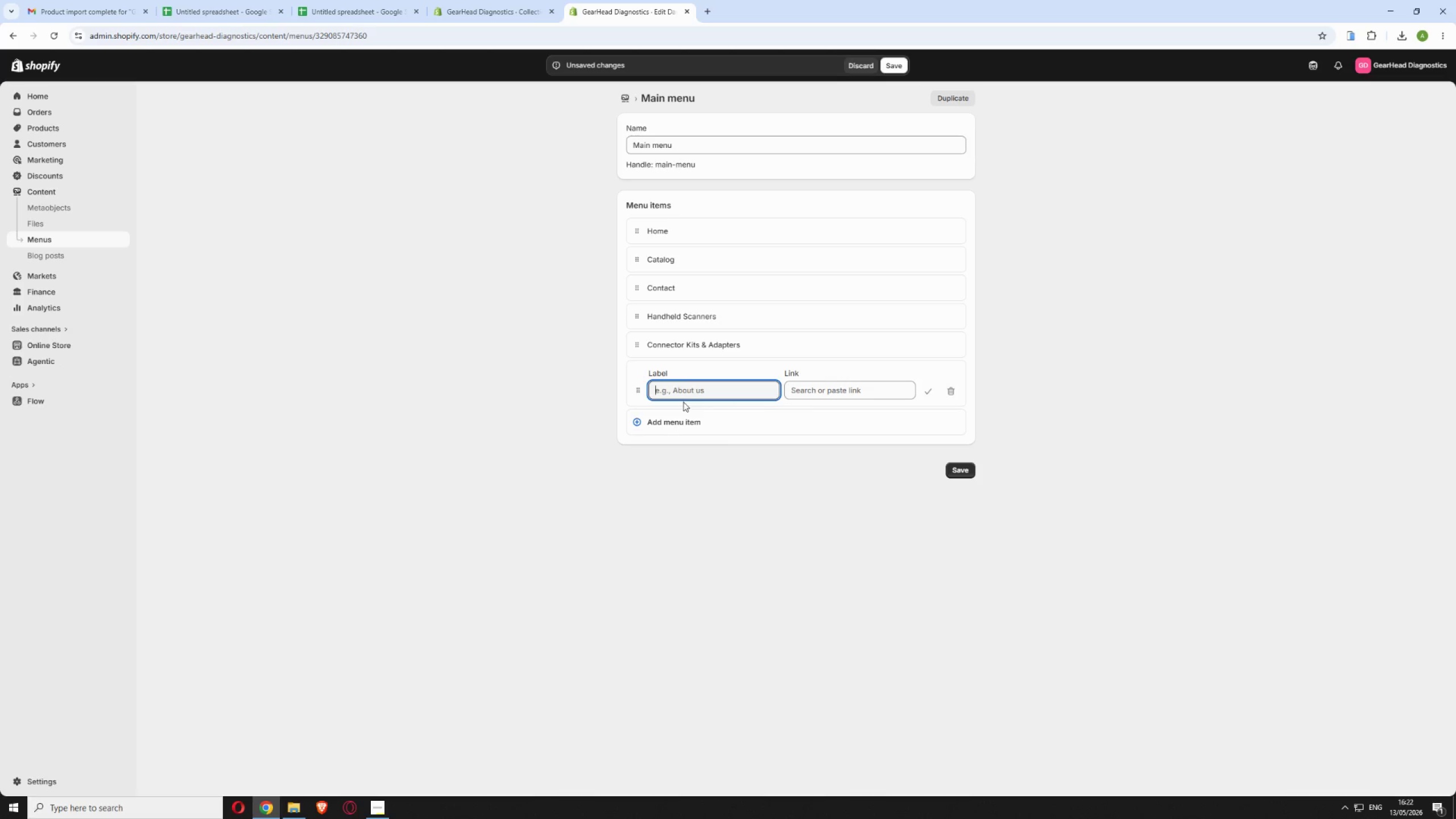 
left_click([681, 388])
 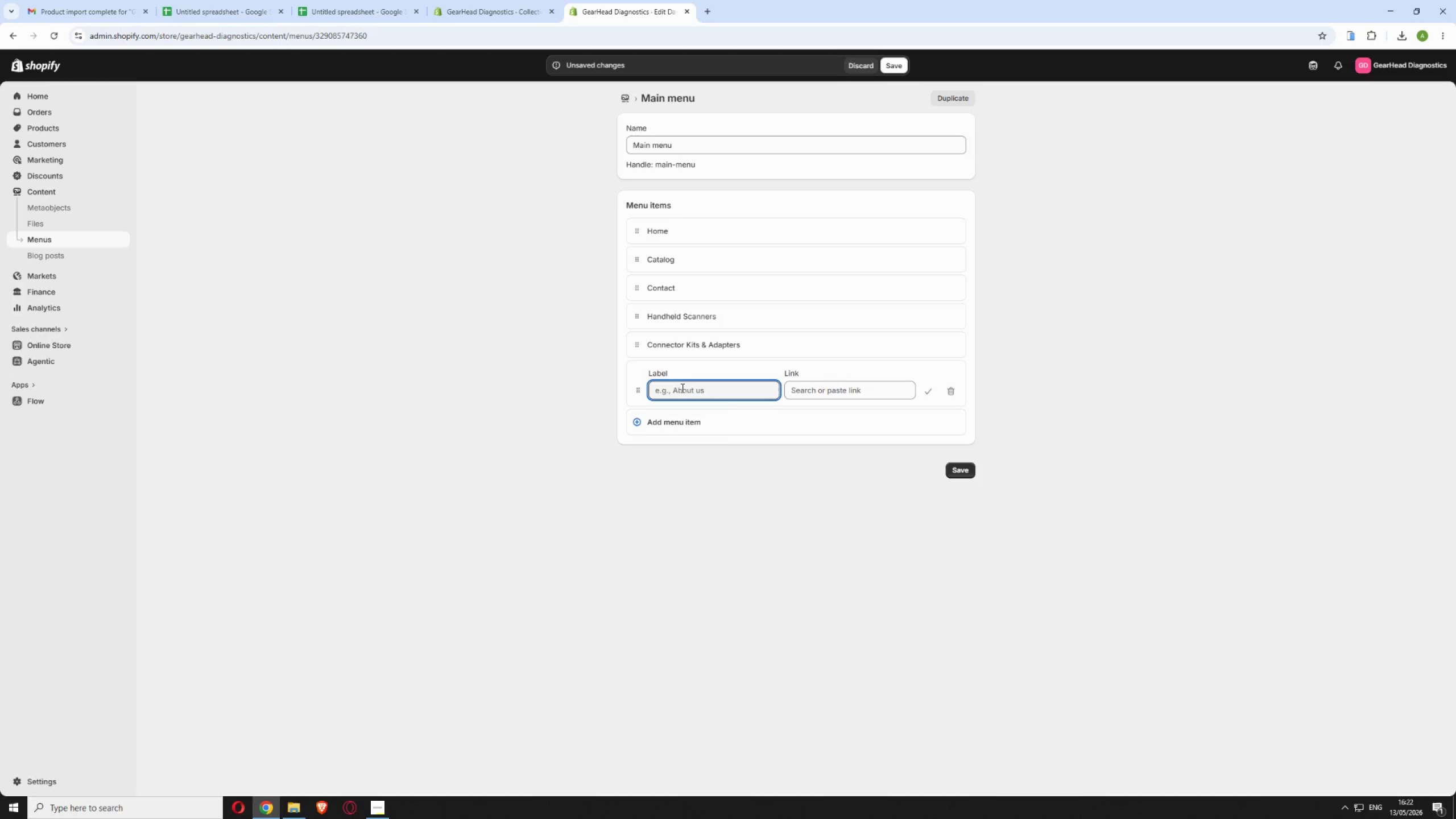 
type(ABout Our Tools)
 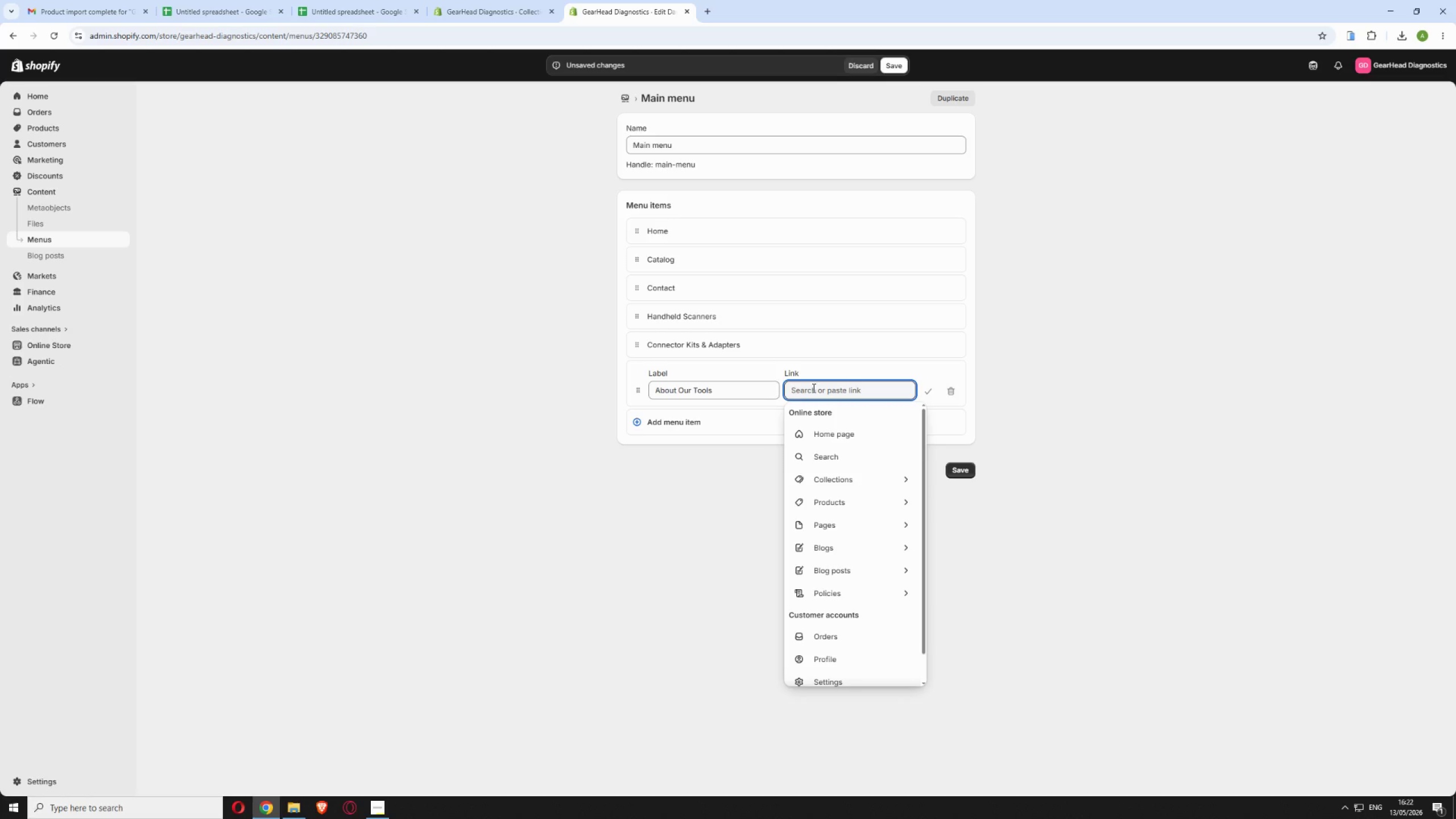 
wait(16.23)
 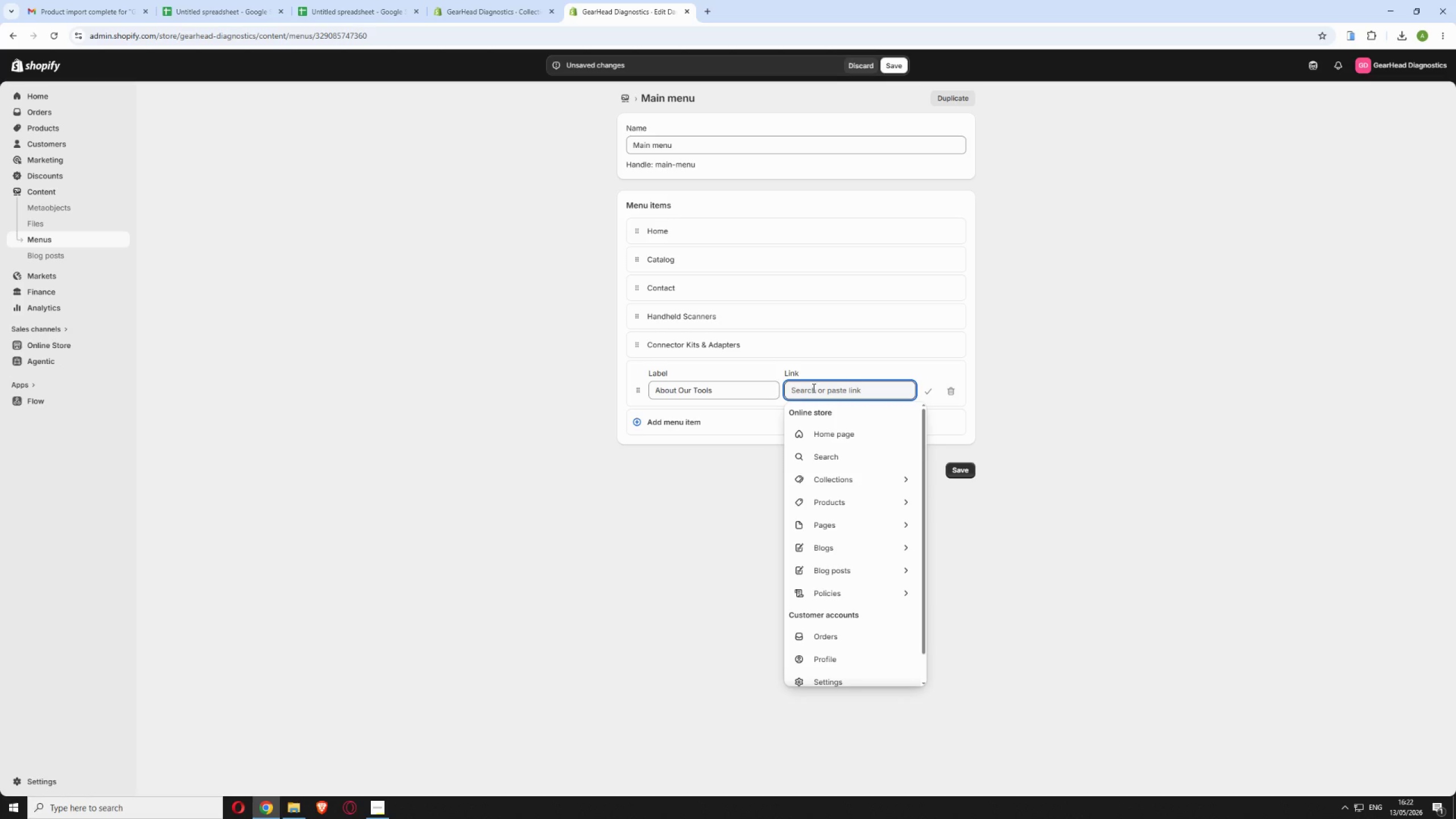 
left_click([871, 522])
 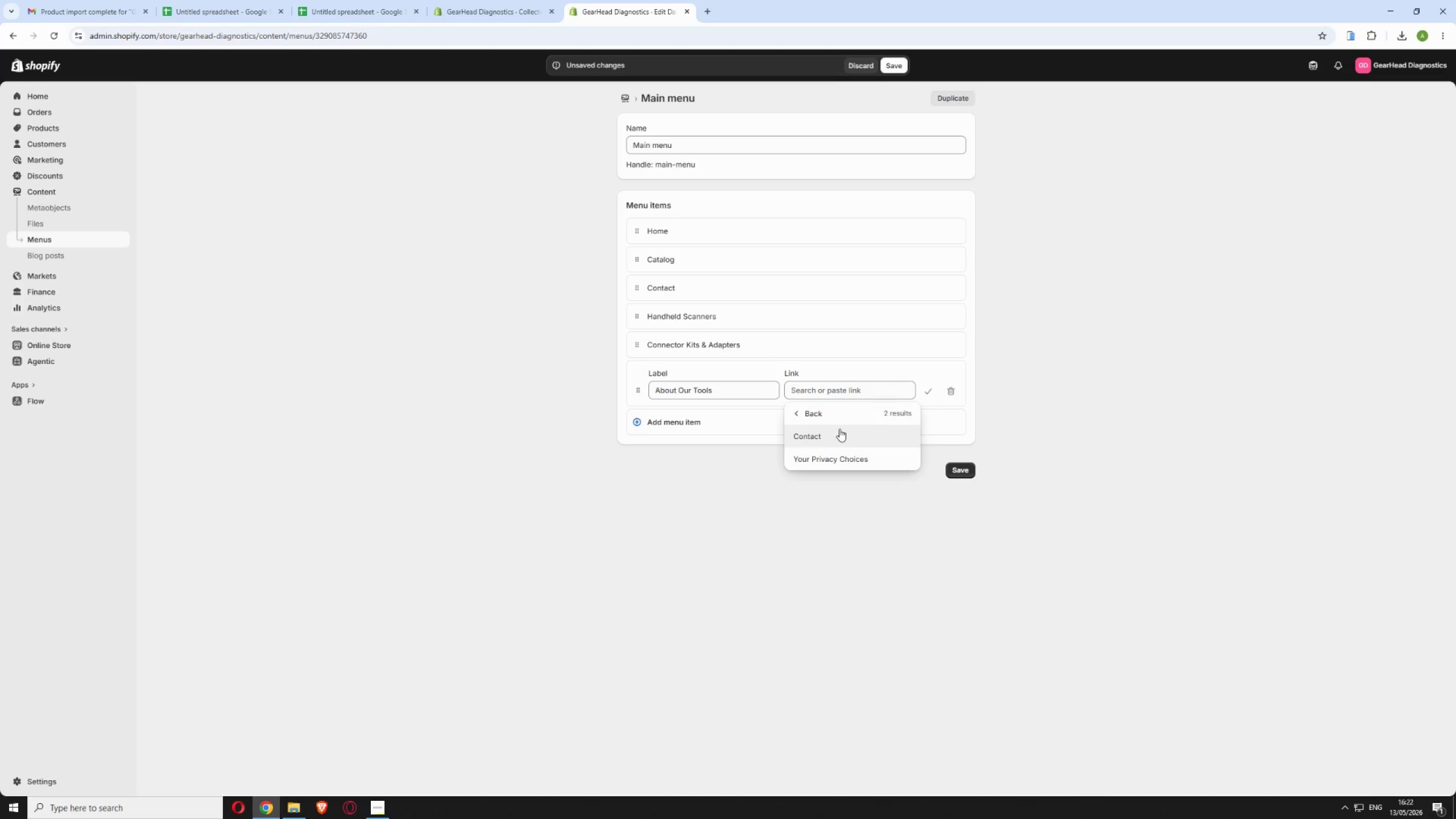 
wait(5.17)
 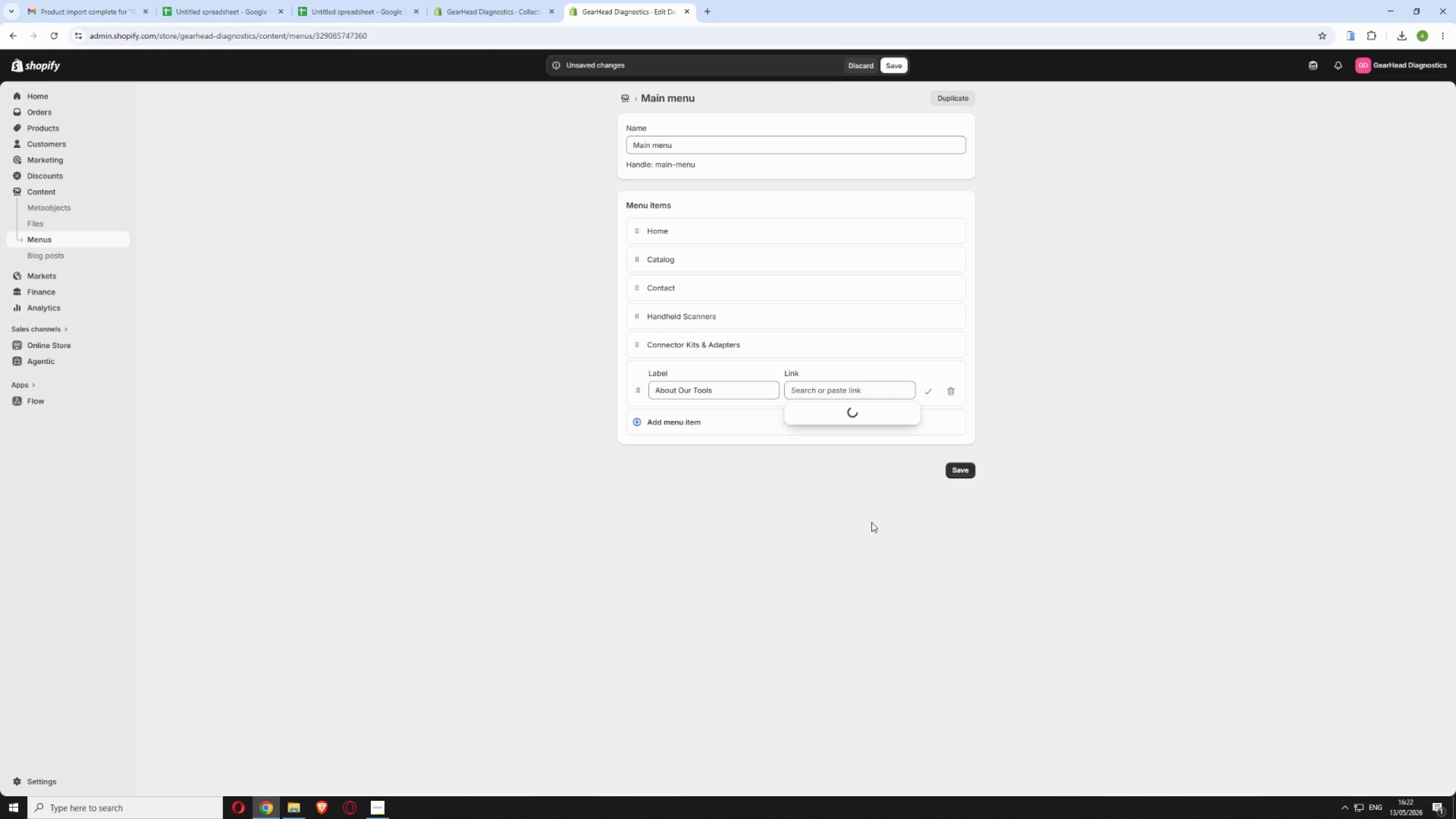 
left_click([1080, 448])
 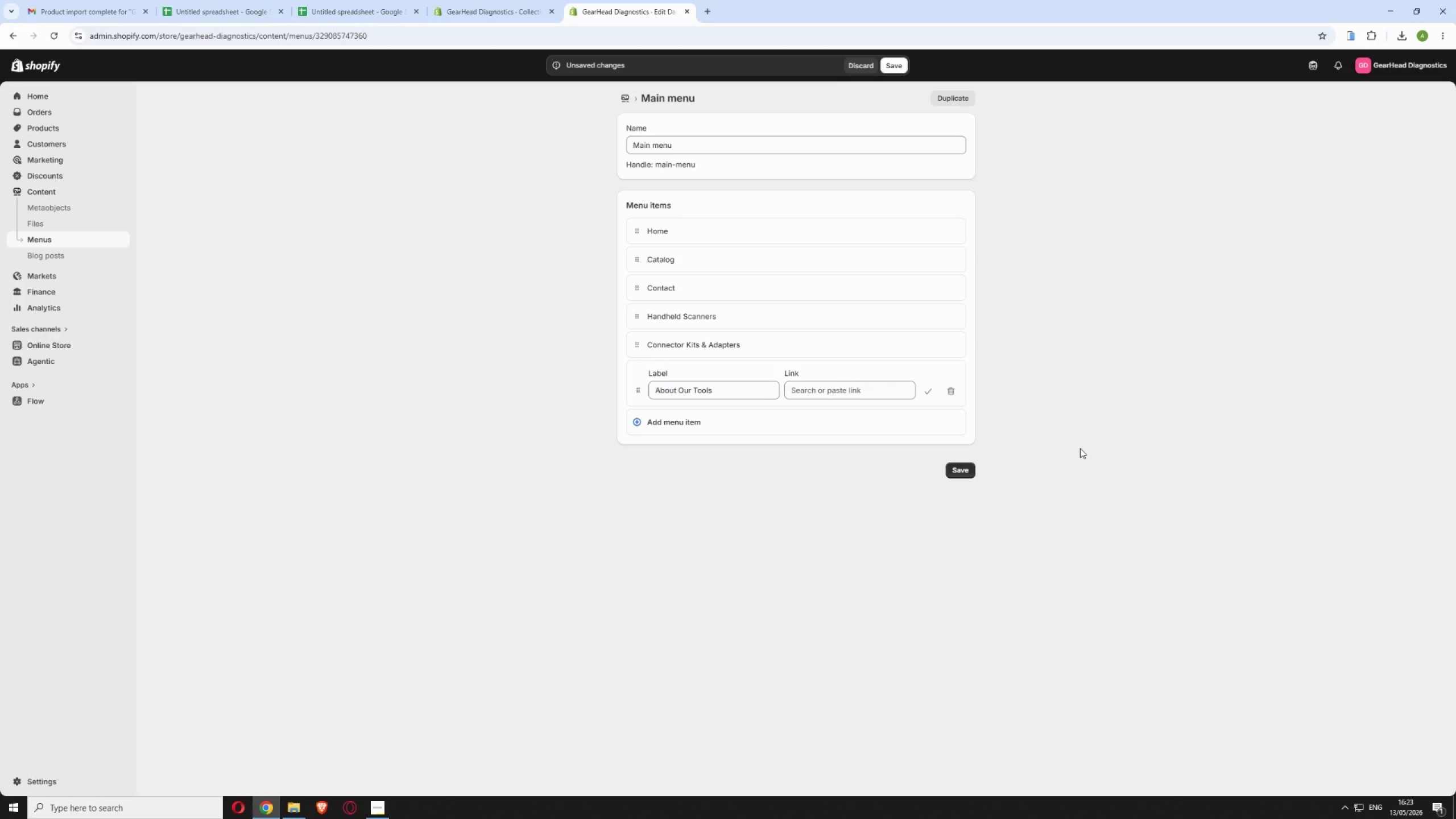 
wait(27.24)
 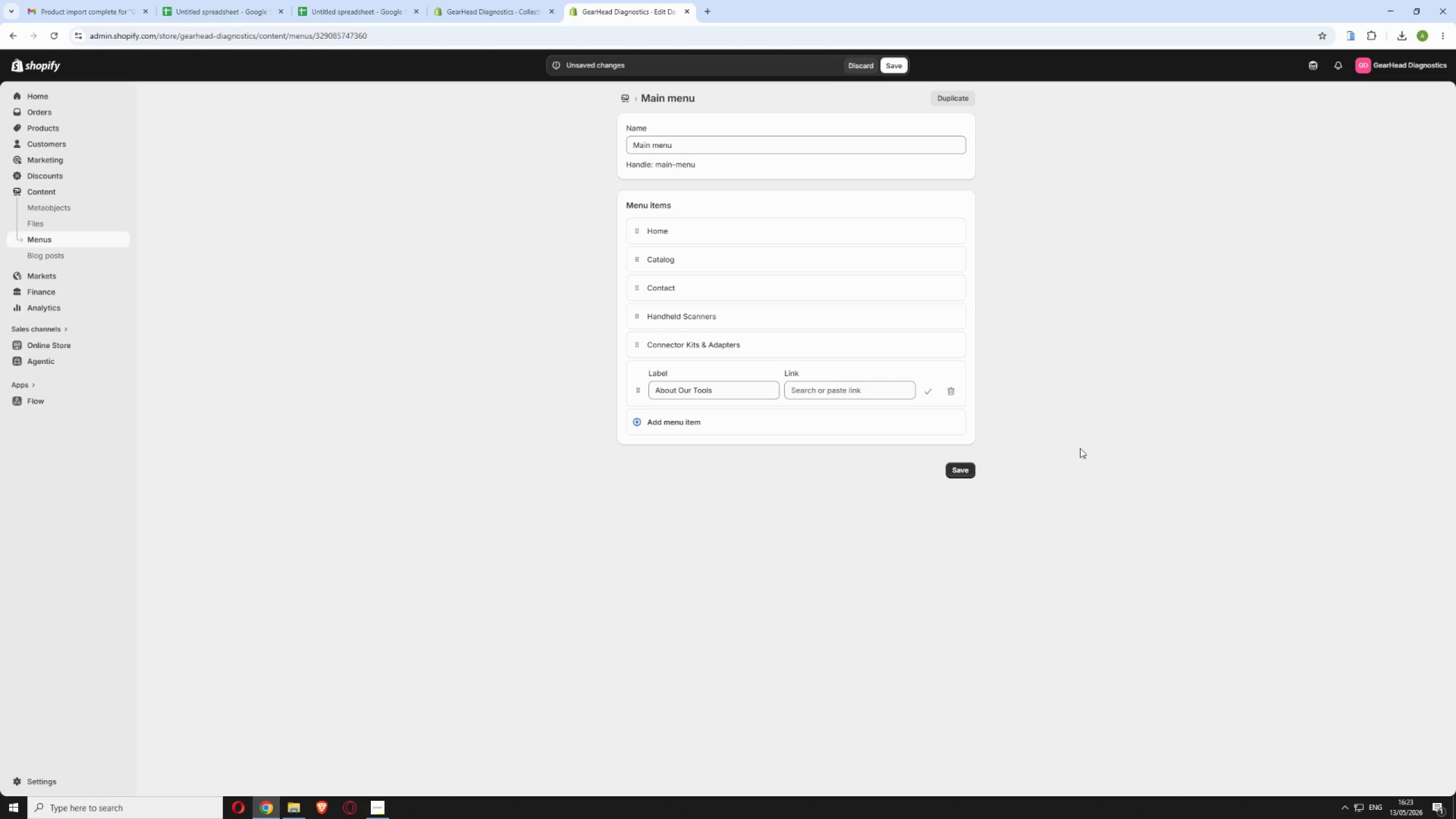 
left_click([957, 388])
 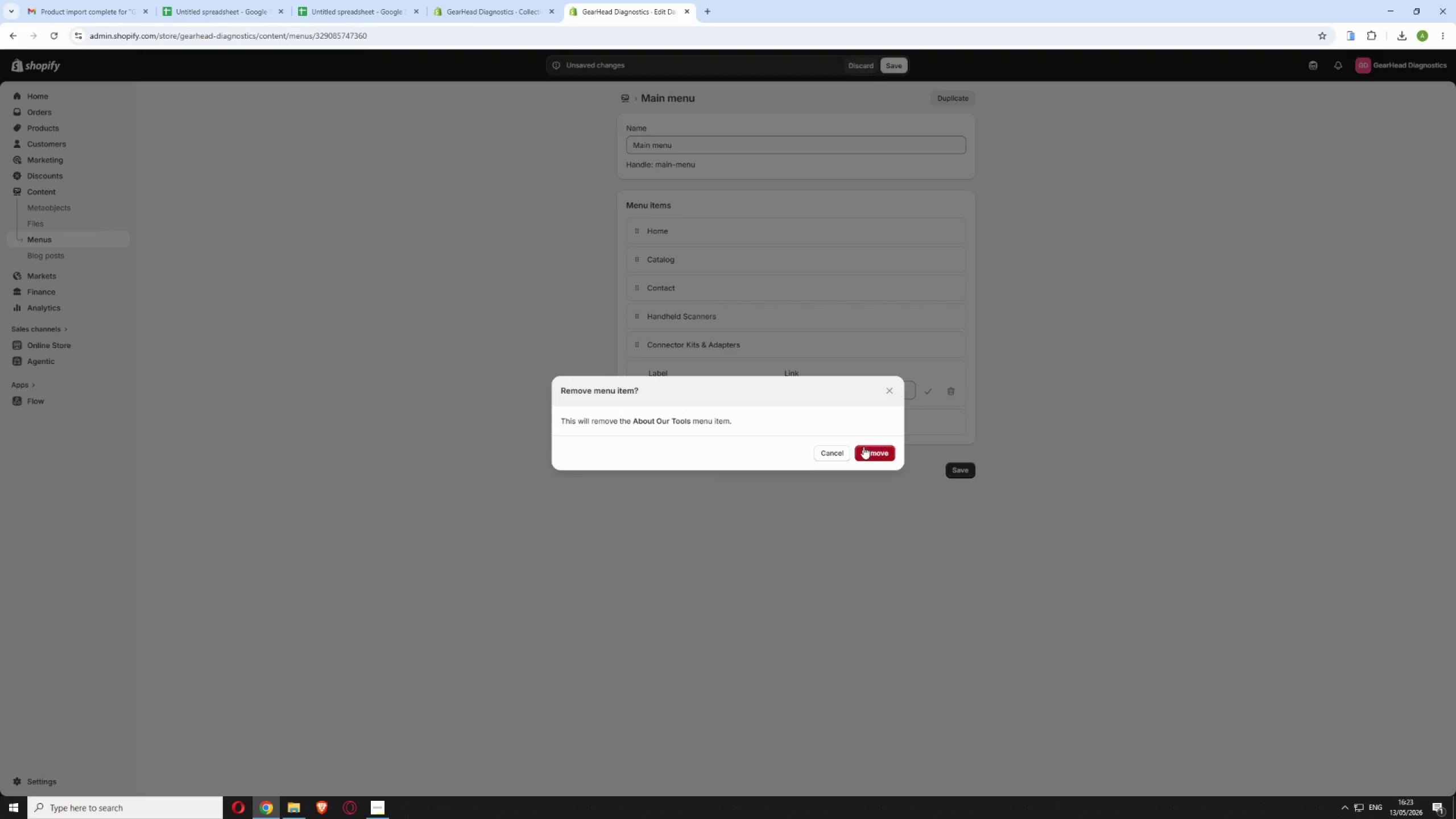 
left_click([866, 450])
 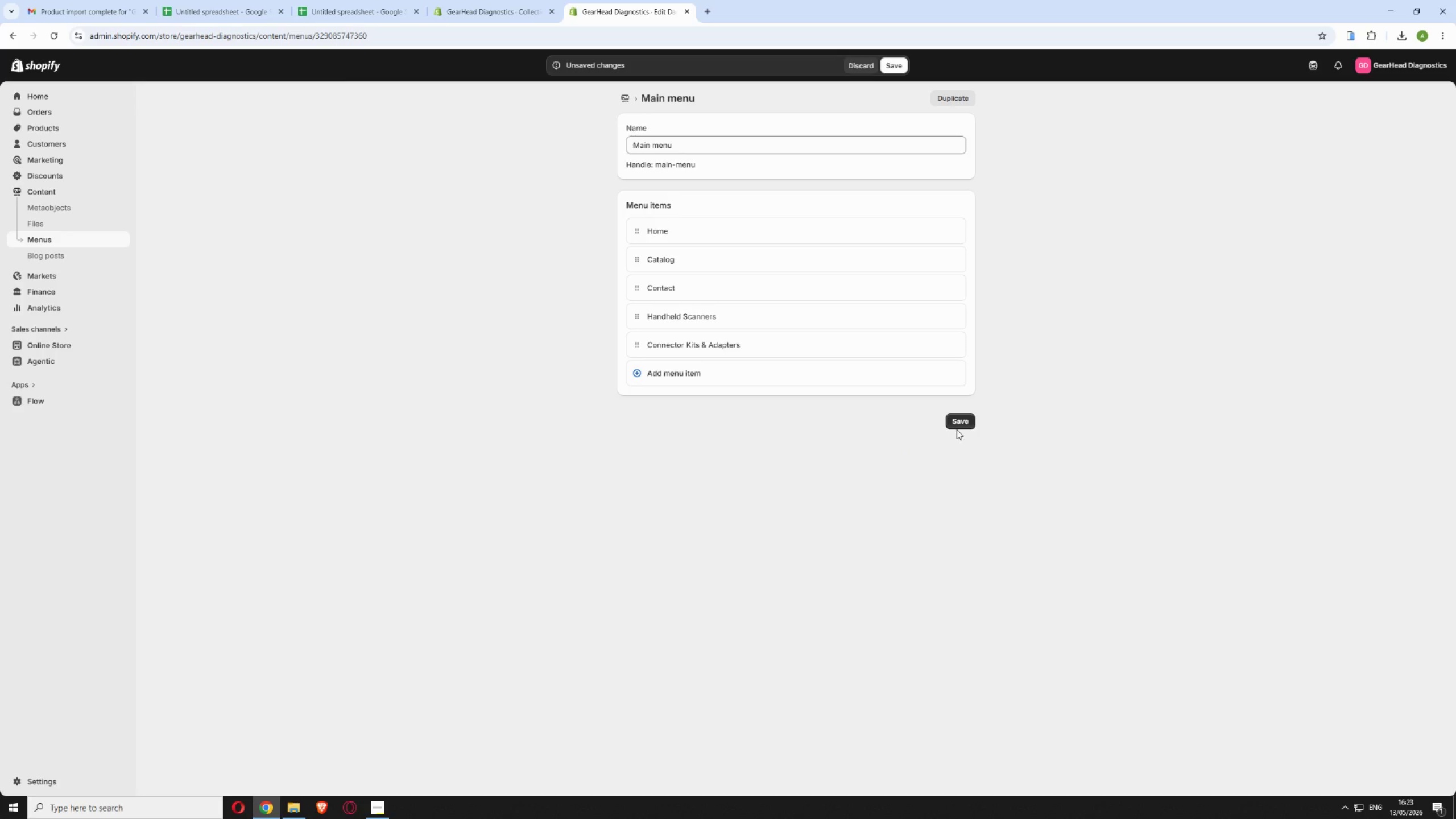 
left_click([959, 423])
 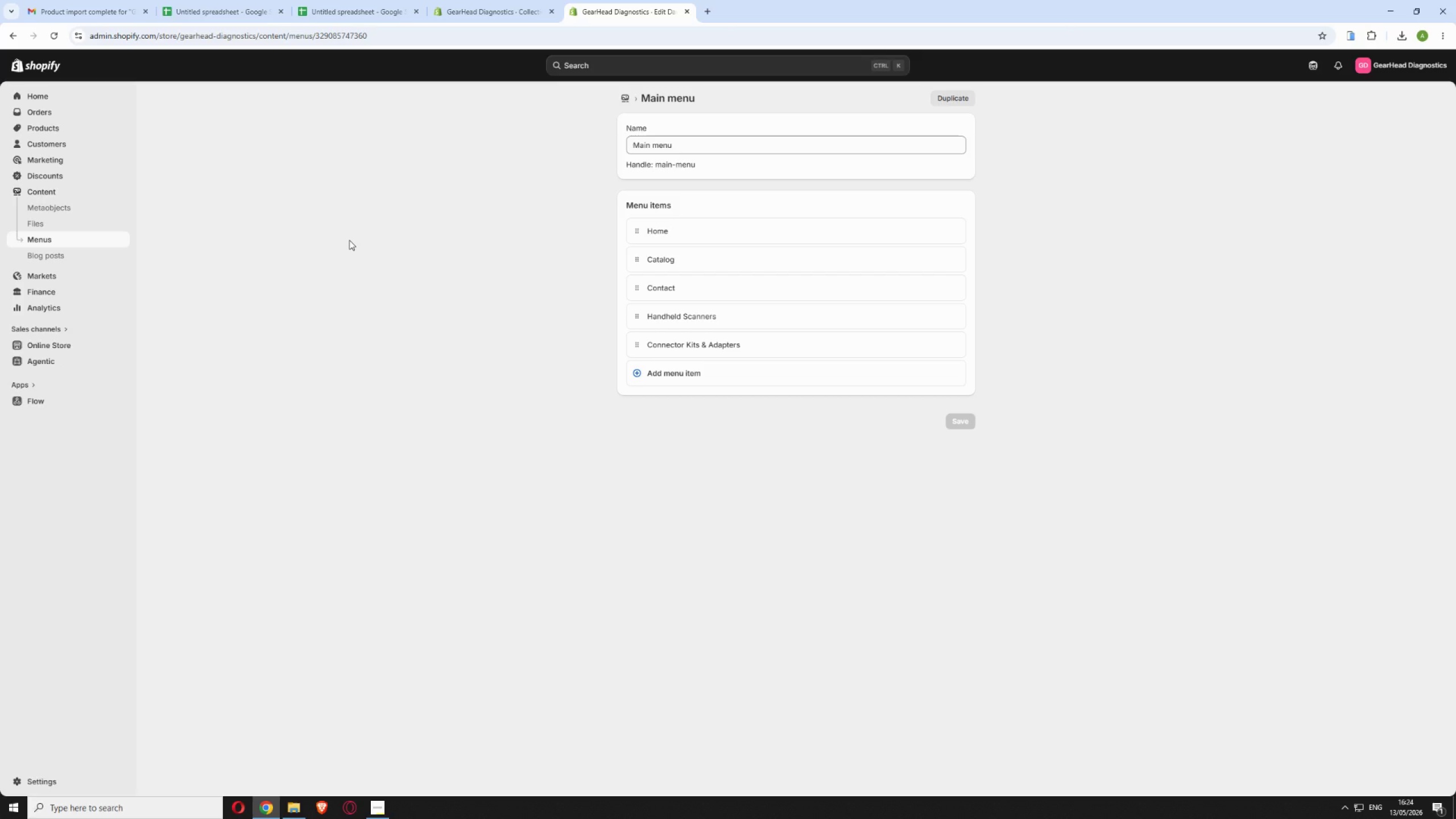 
wait(75.5)
 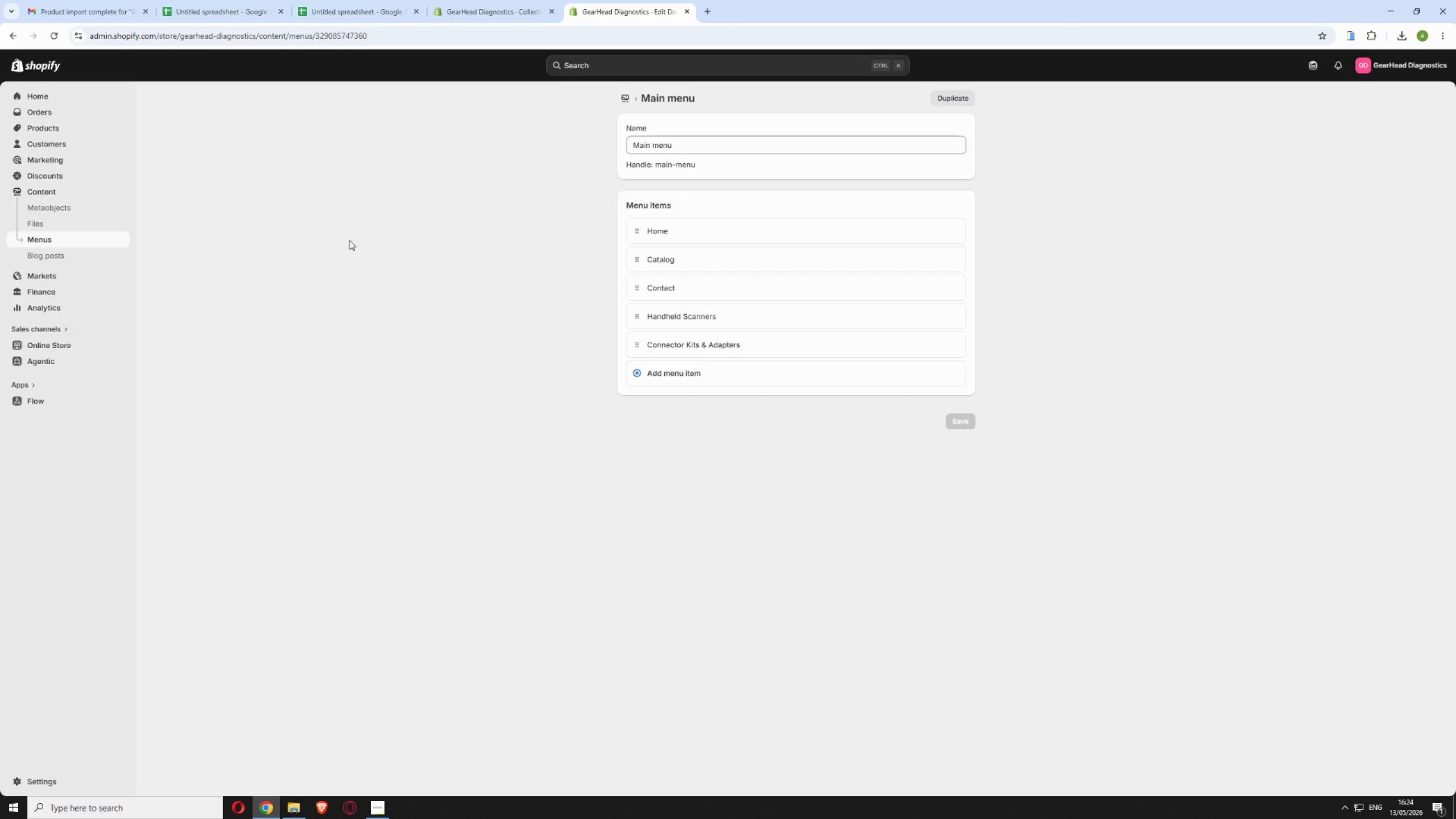 
left_click([60, 345])
 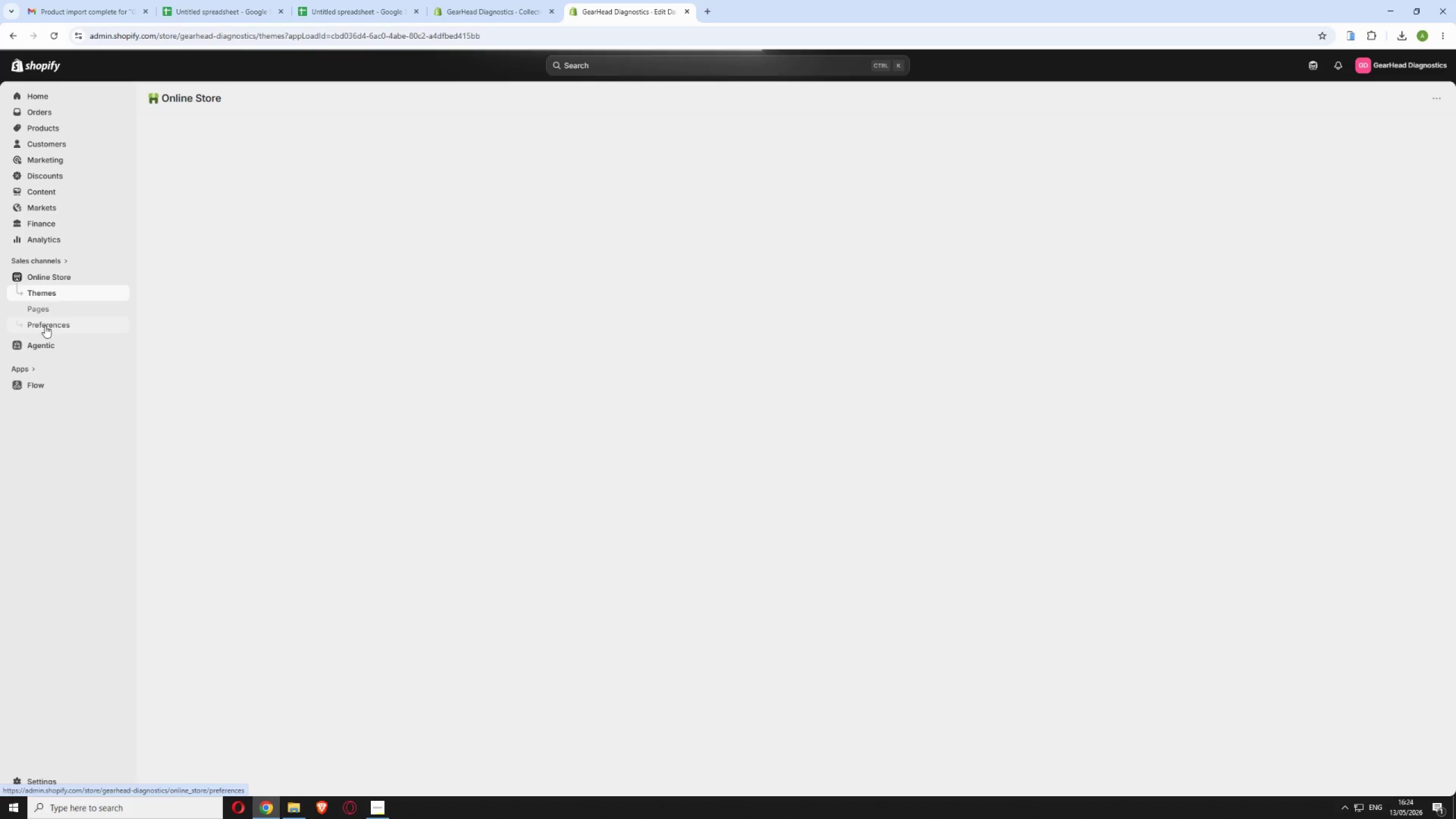 
left_click([45, 307])
 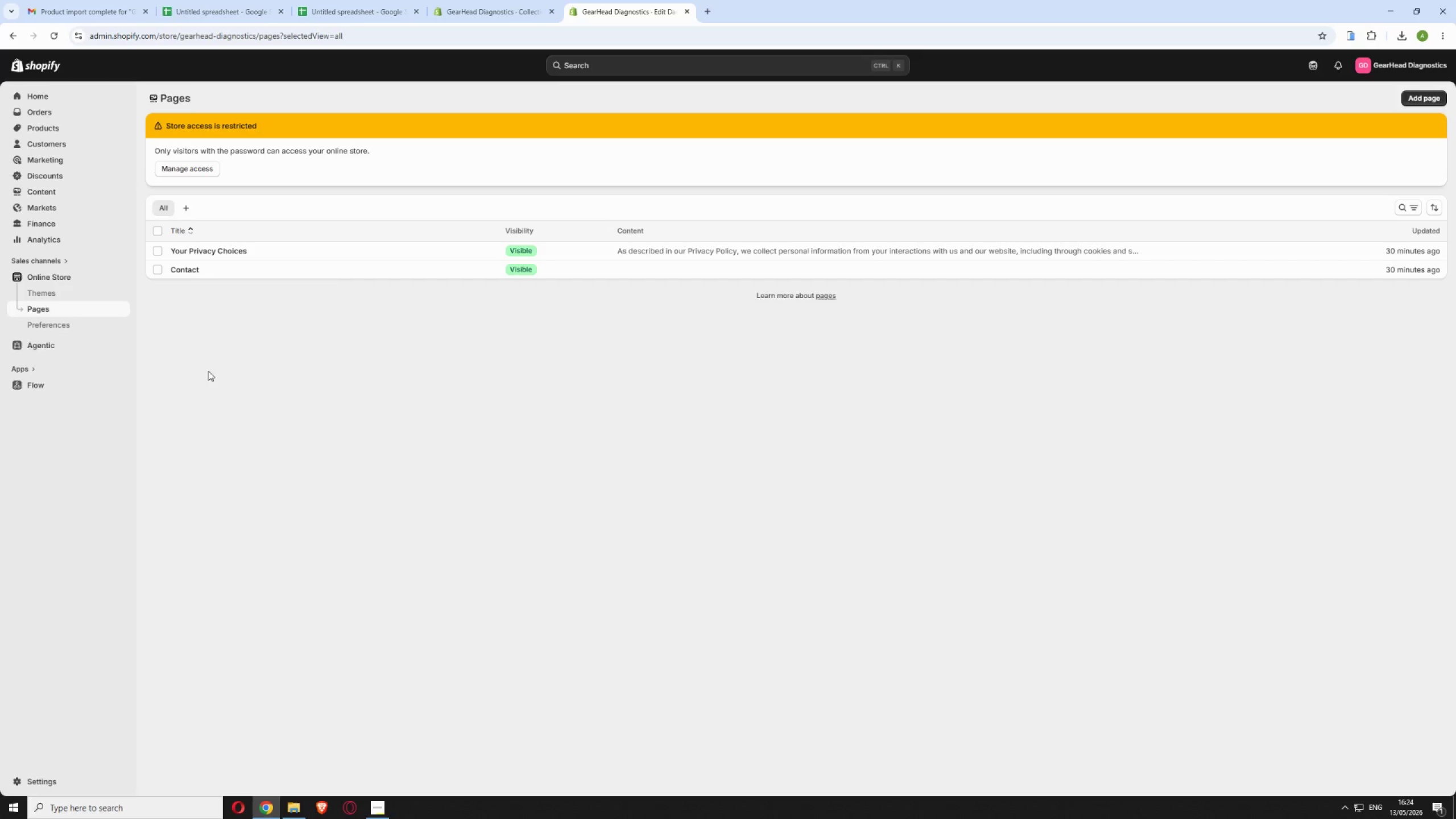 
wait(7.91)
 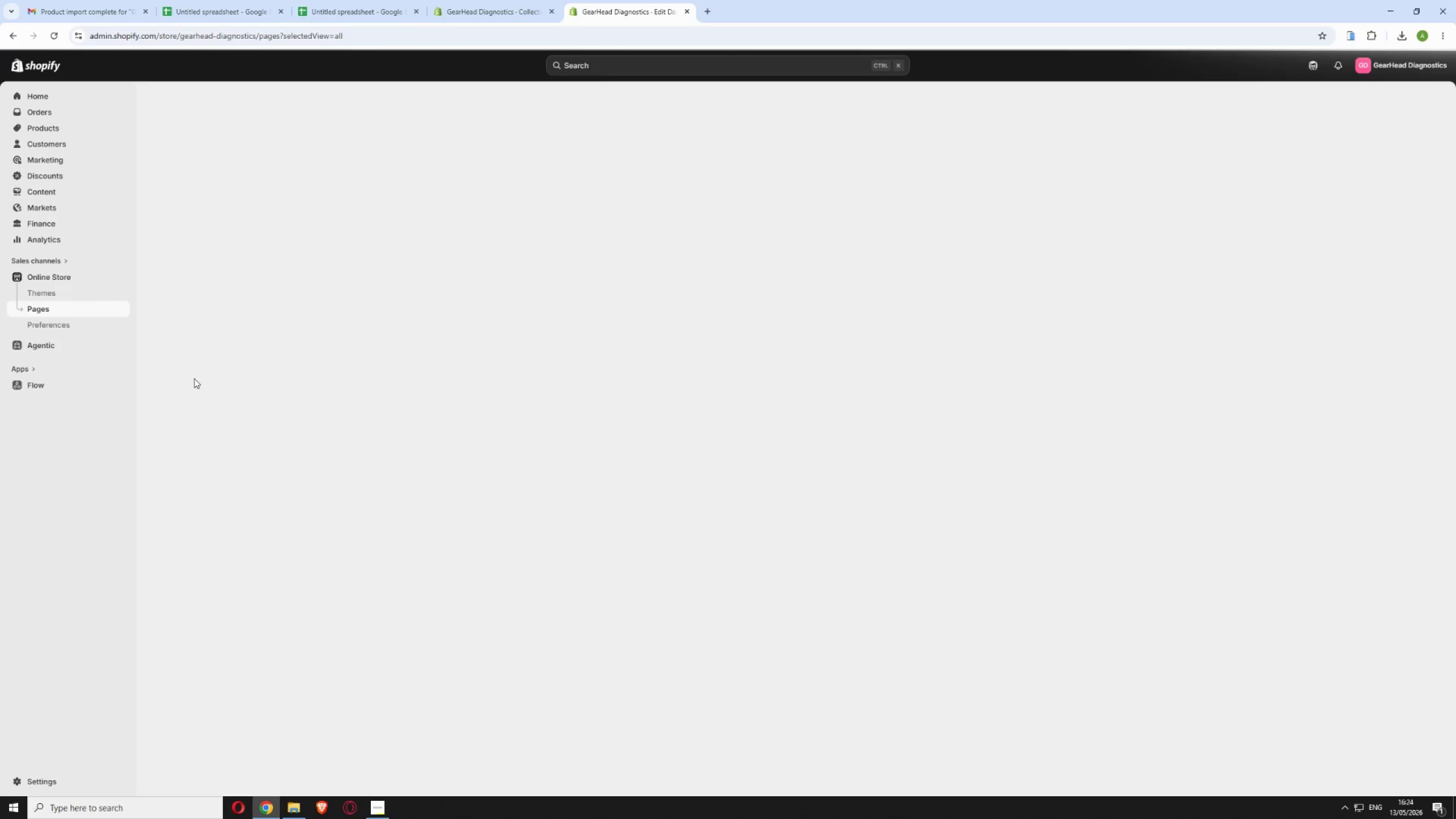 
left_click([189, 201])
 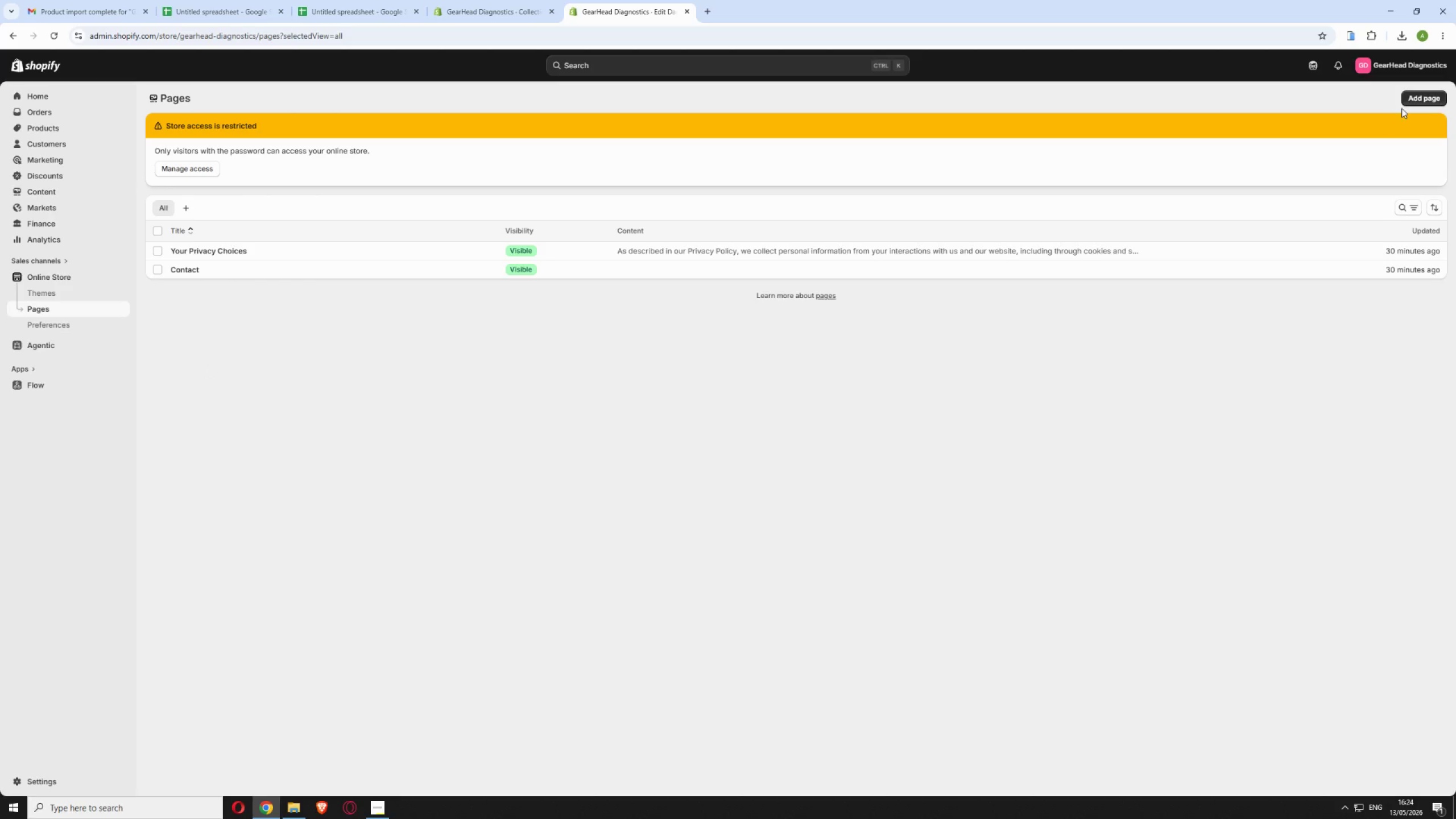 
left_click([1412, 96])
 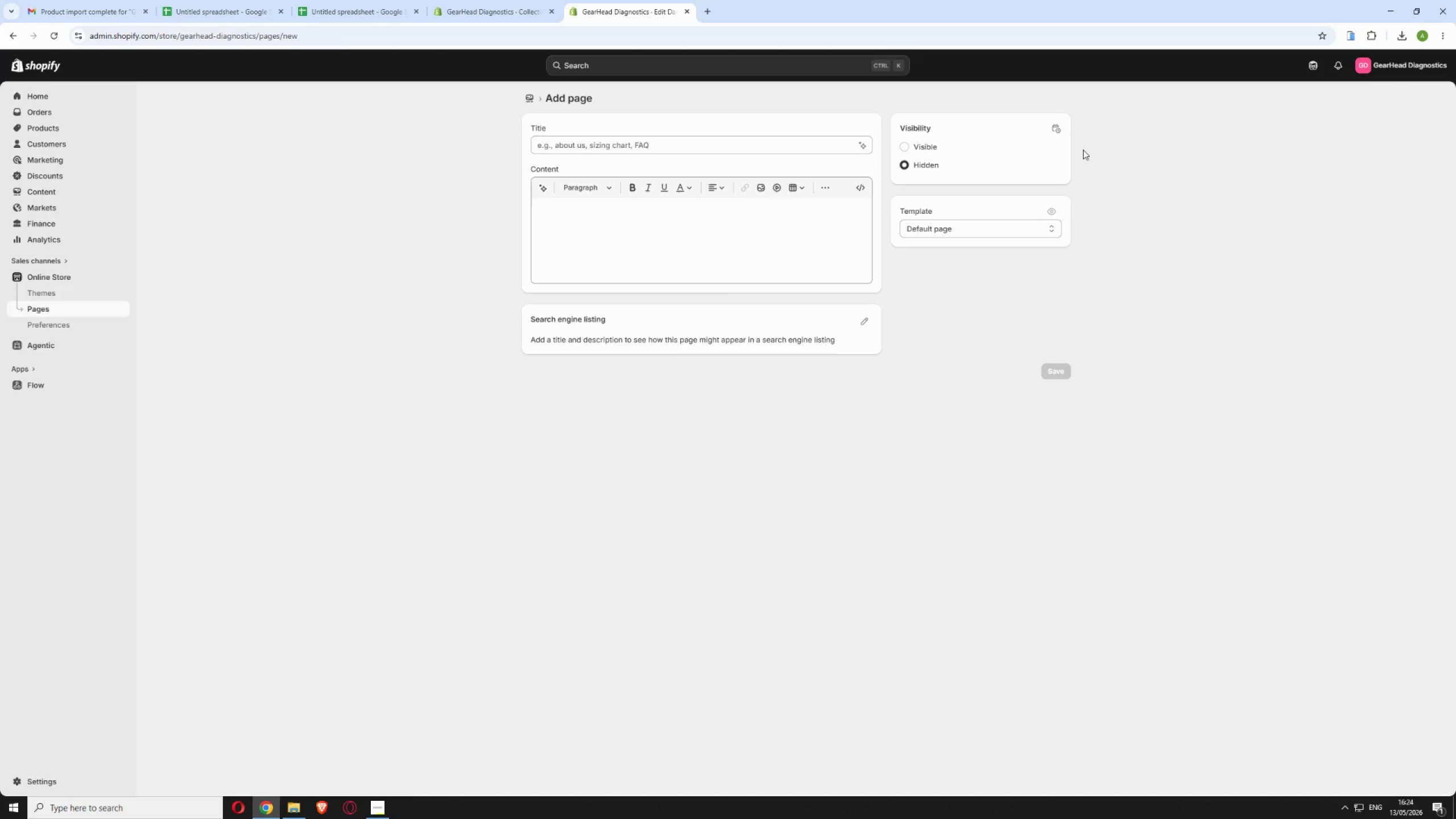 
left_click([763, 149])
 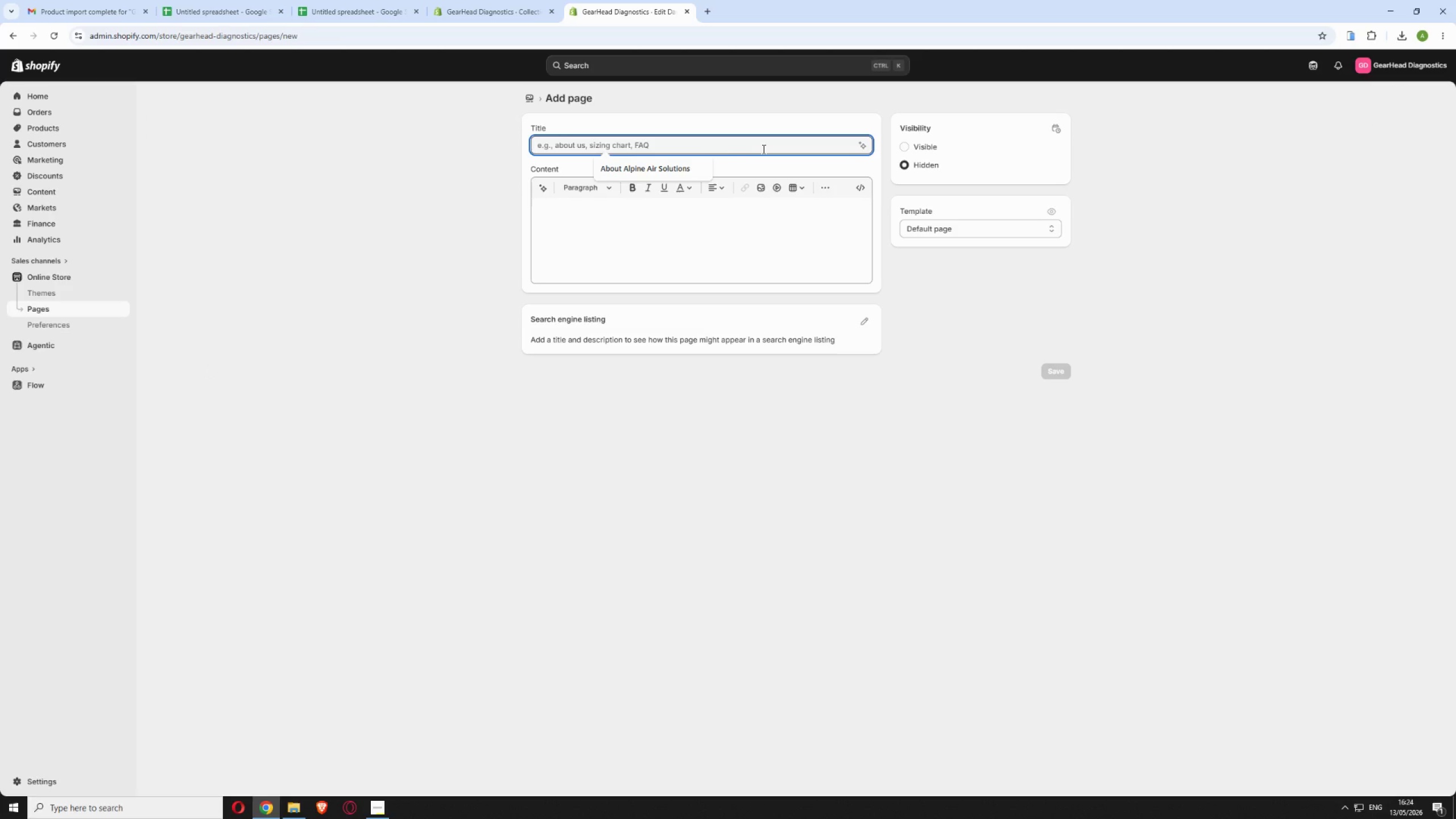 
type(About Our Tools)
 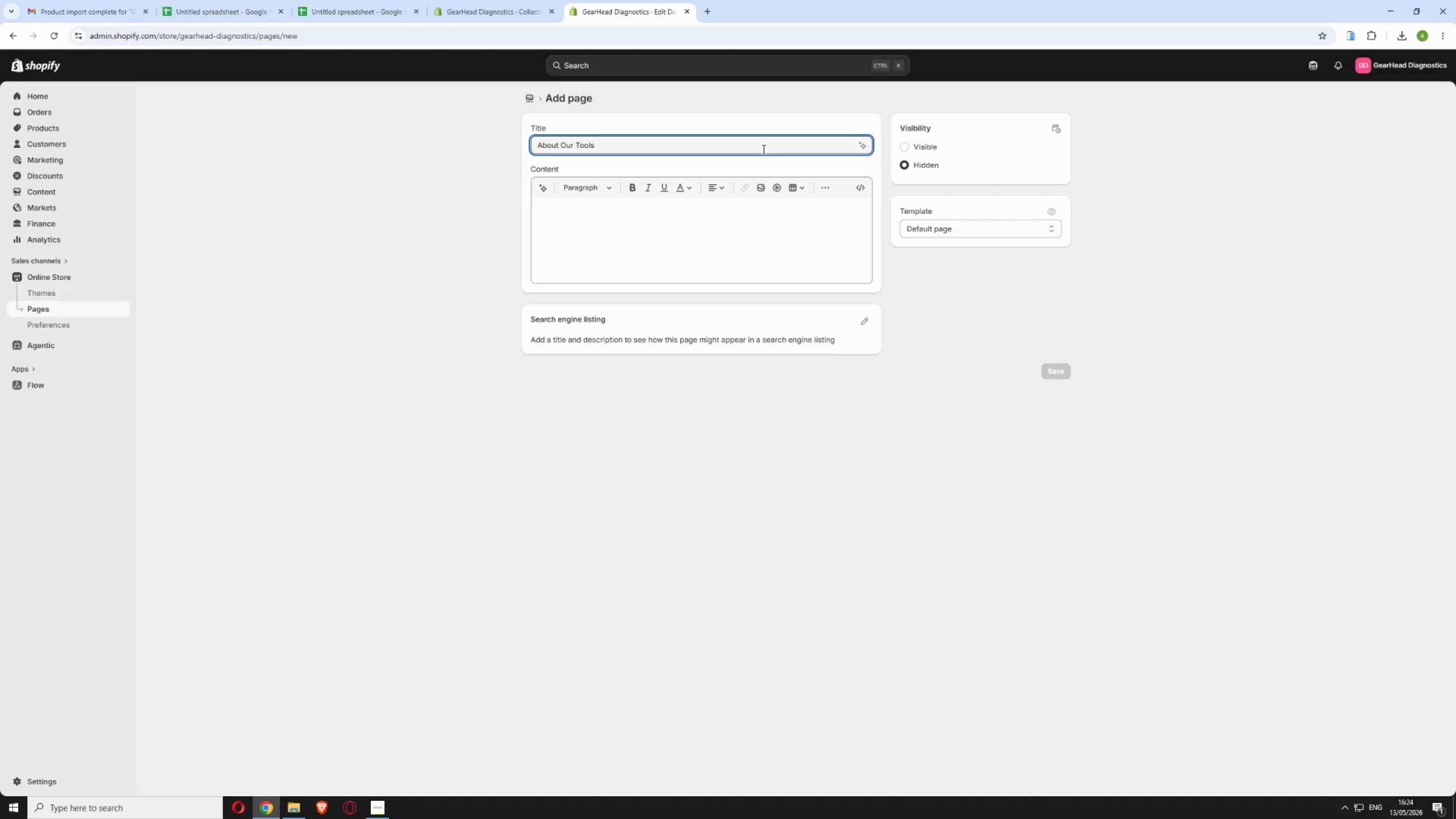 
wait(48.23)
 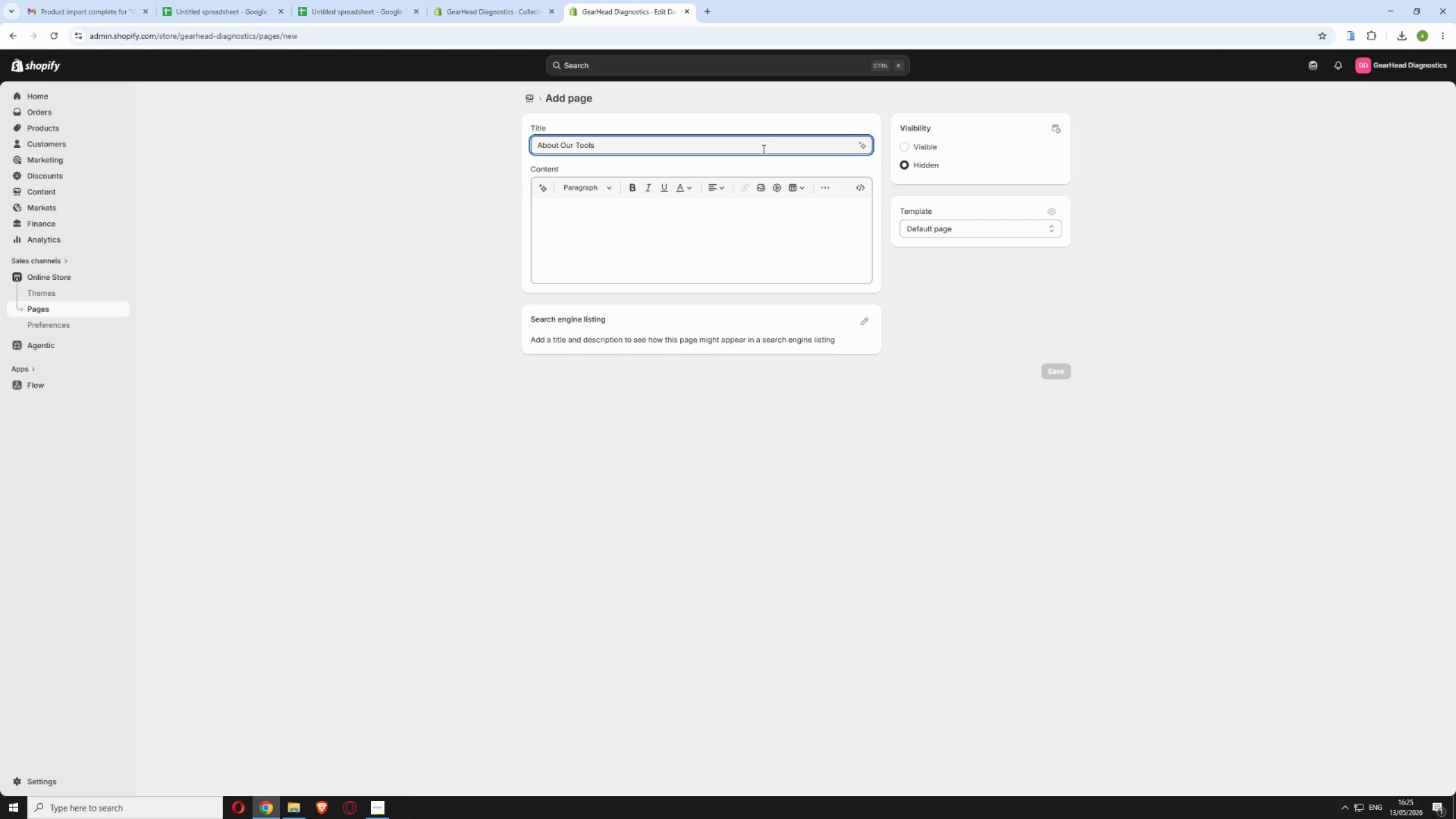 
left_click([75, 2])
 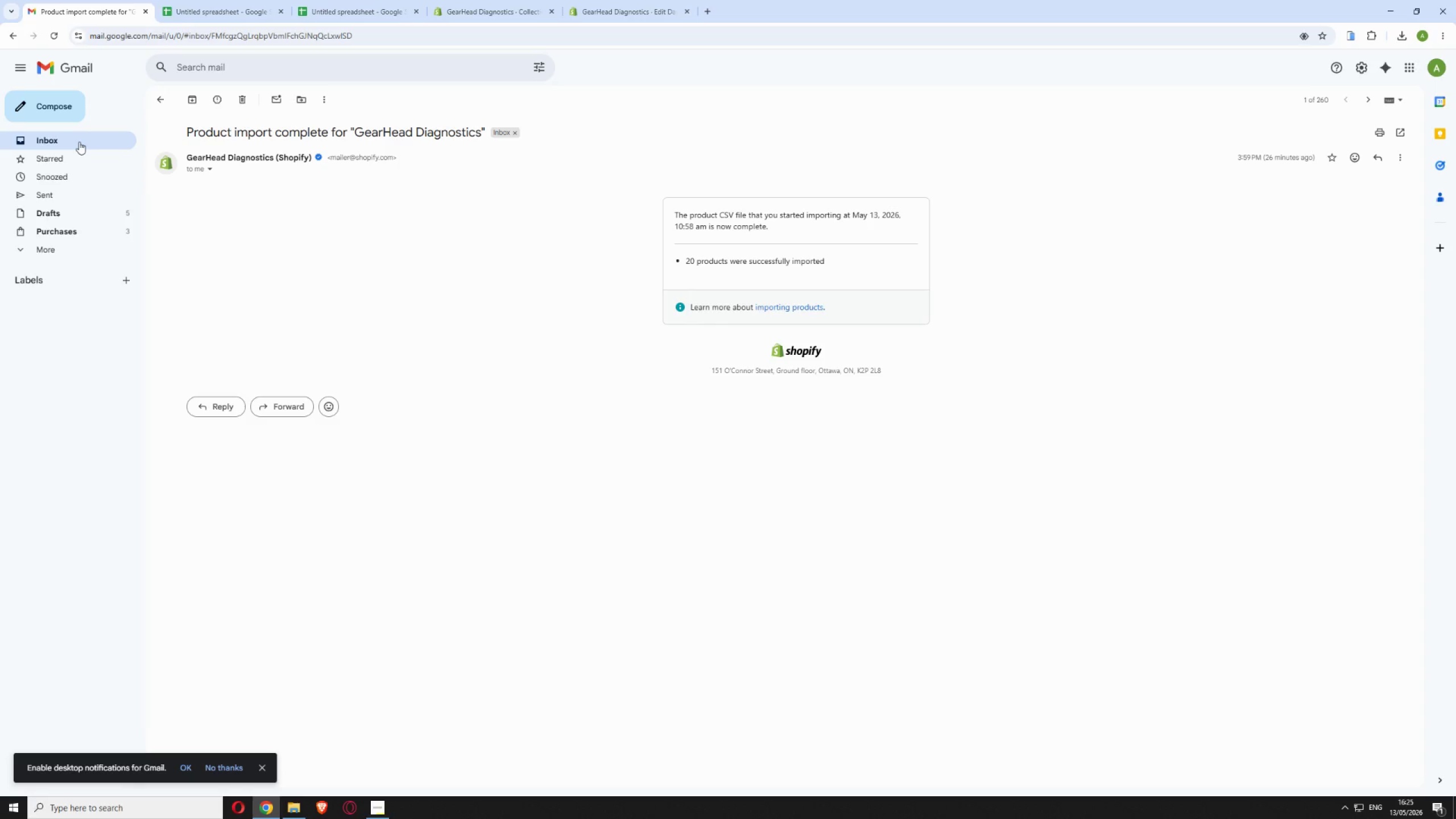 
left_click([79, 142])
 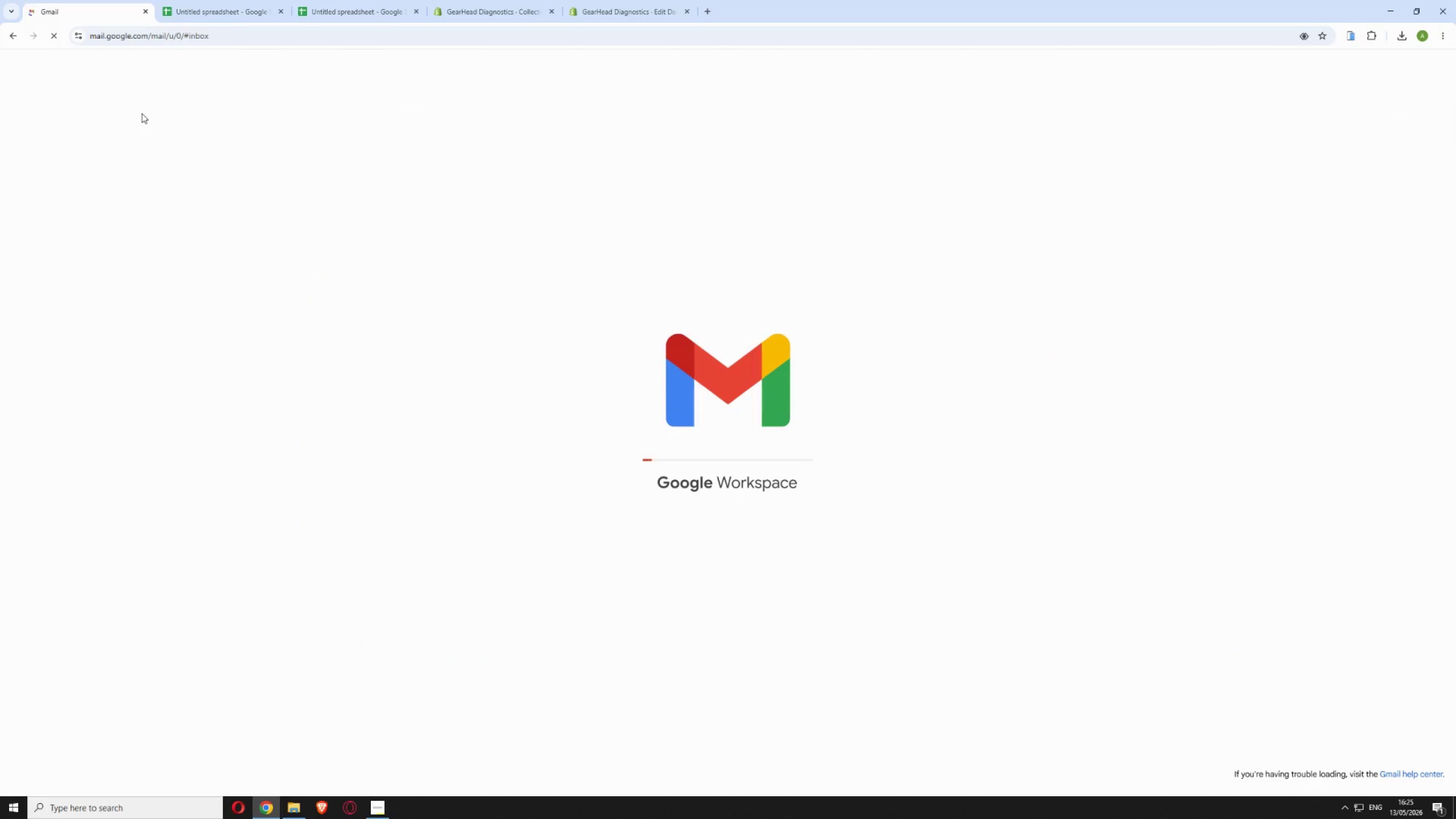 
wait(7.73)
 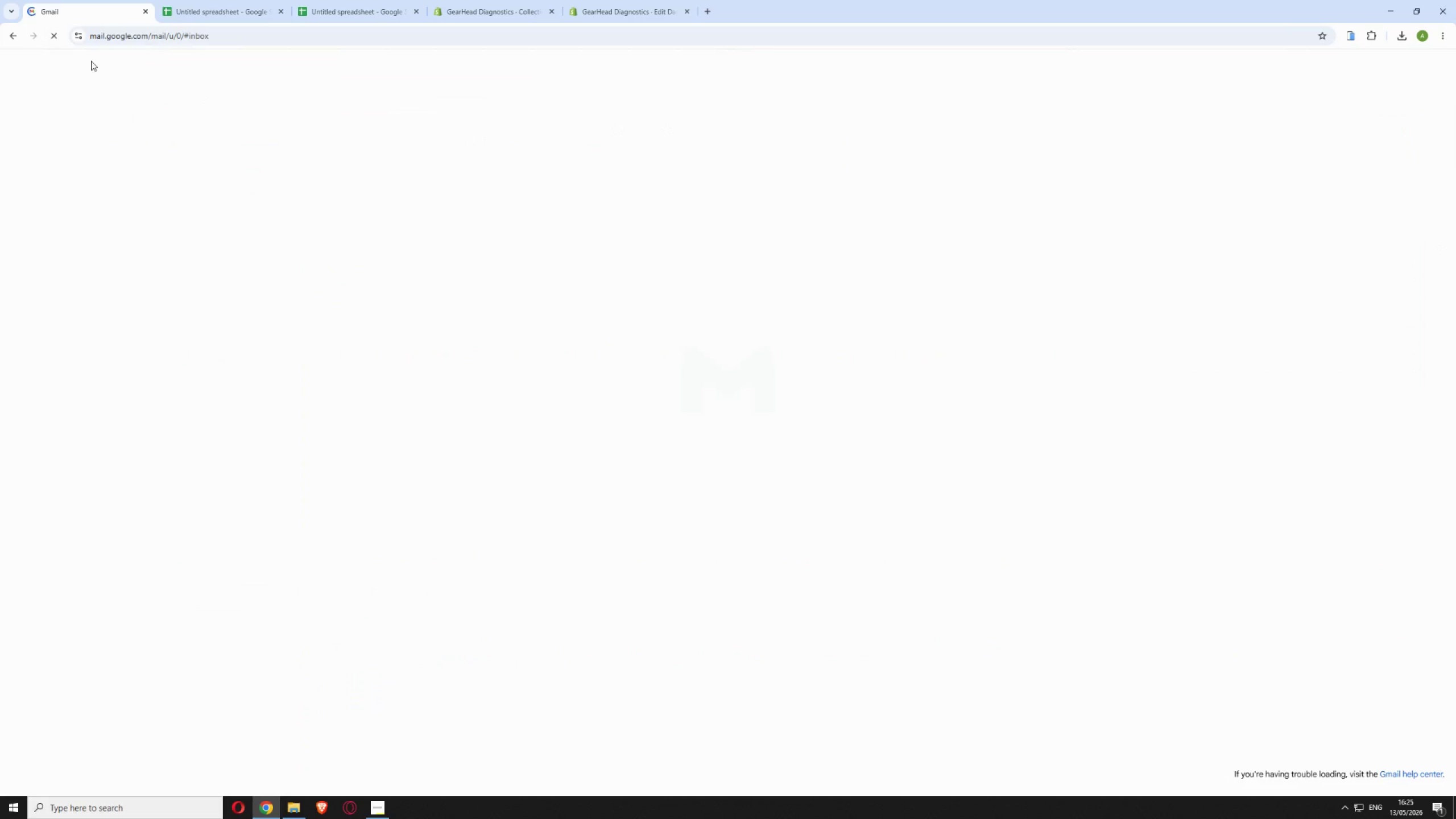 
left_click([423, 176])
 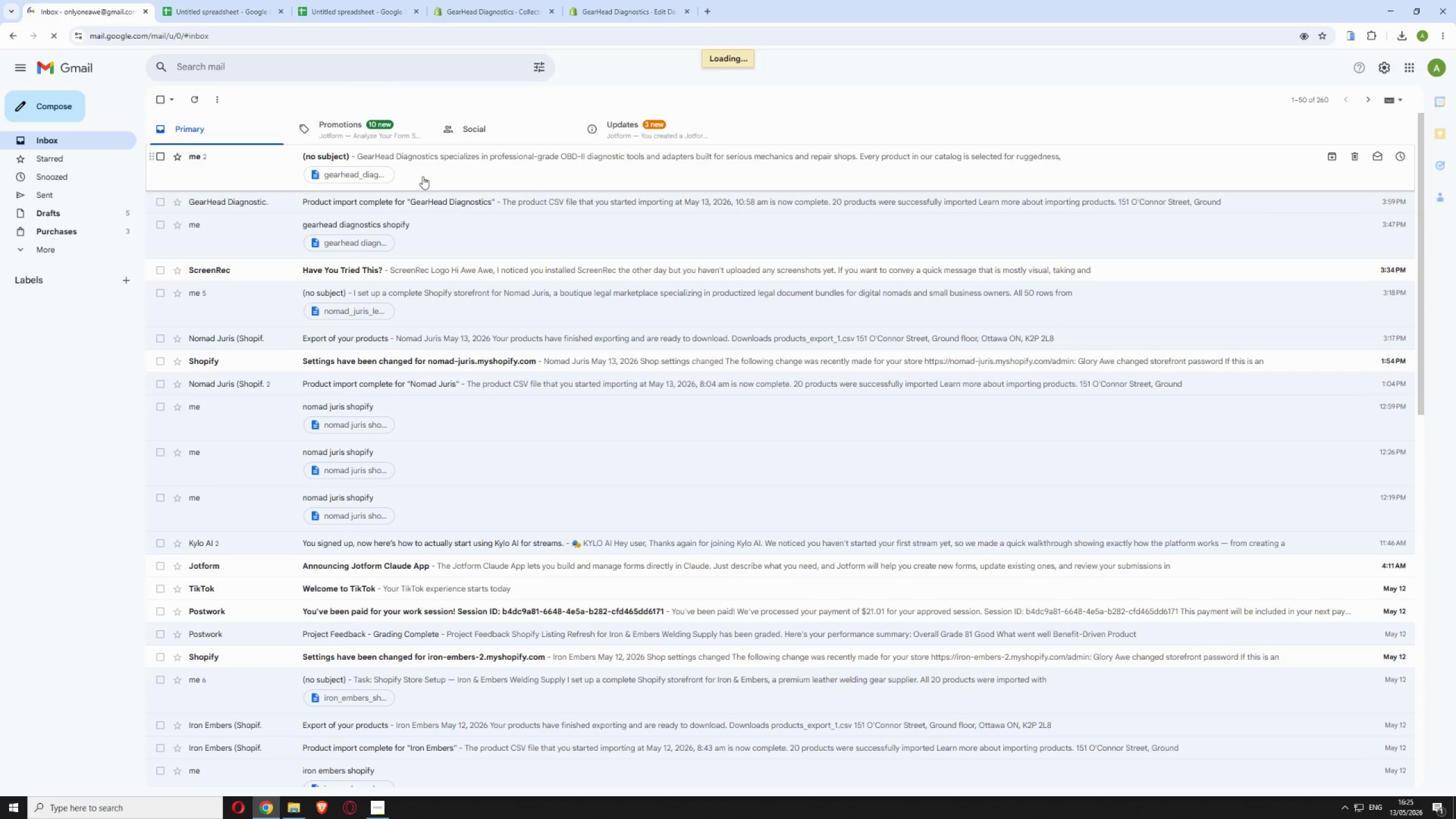 
left_click([425, 172])
 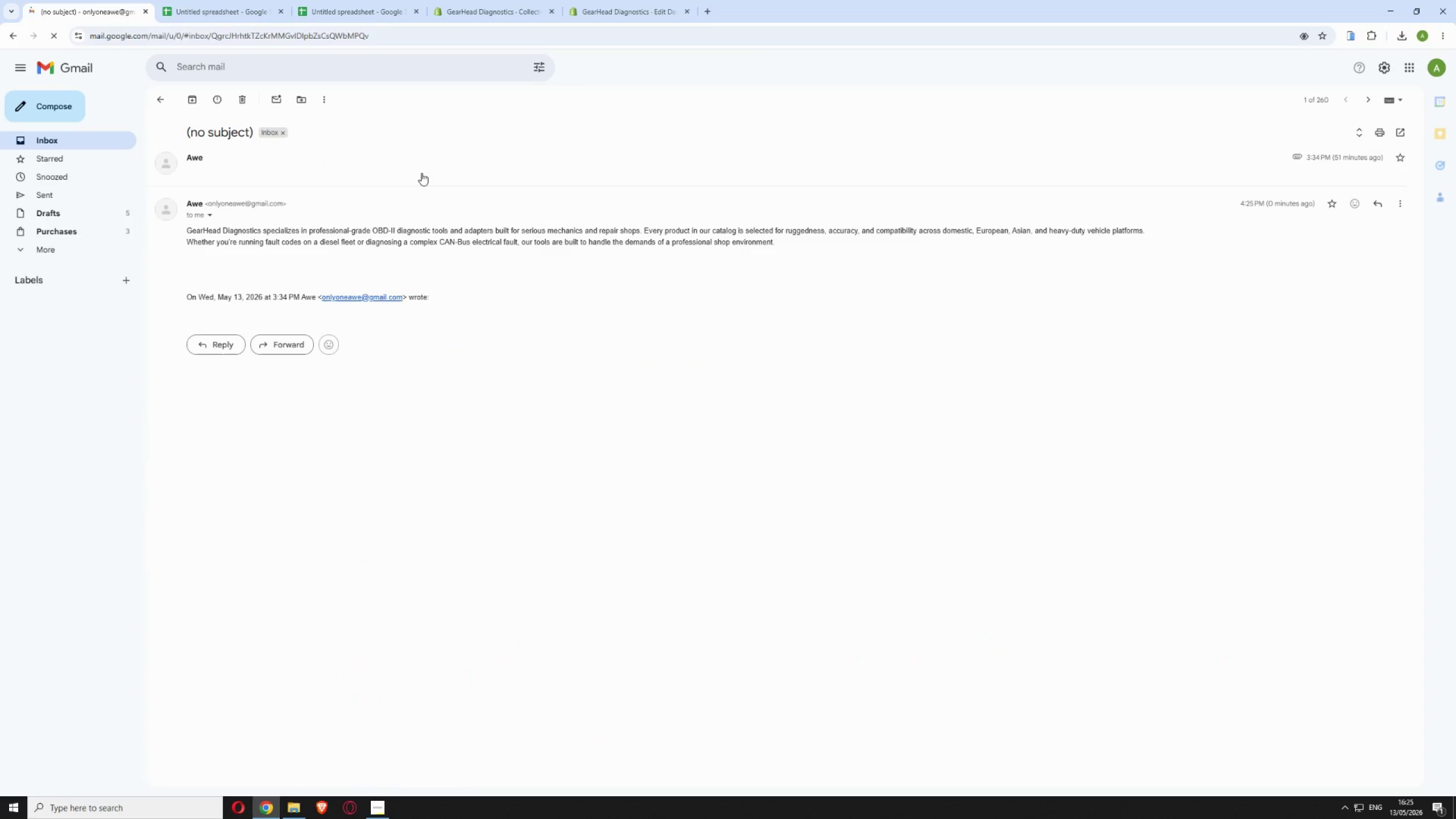 
wait(8.33)
 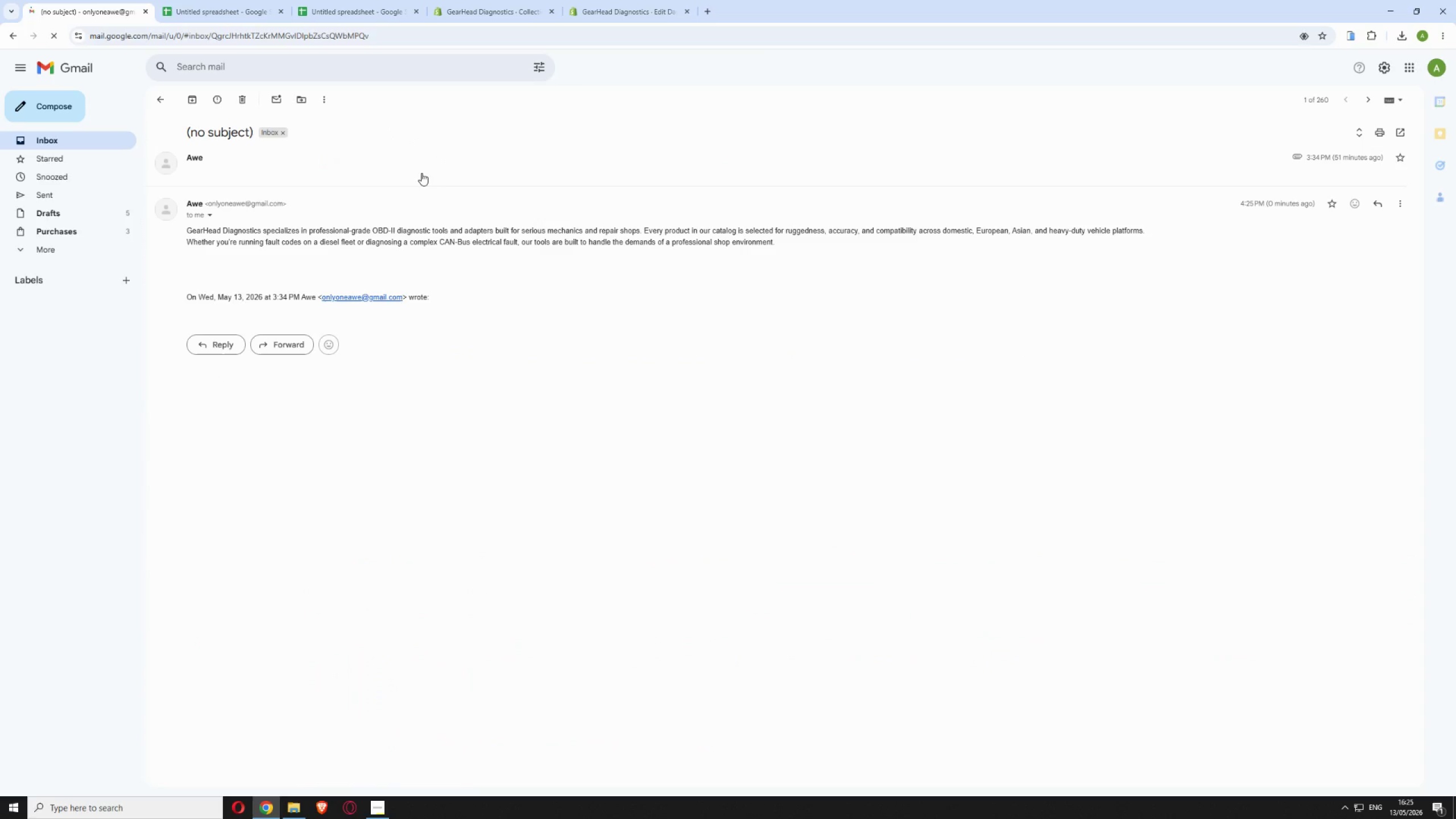 
left_click_drag(start_coordinate=[187, 227], to_coordinate=[806, 241])
 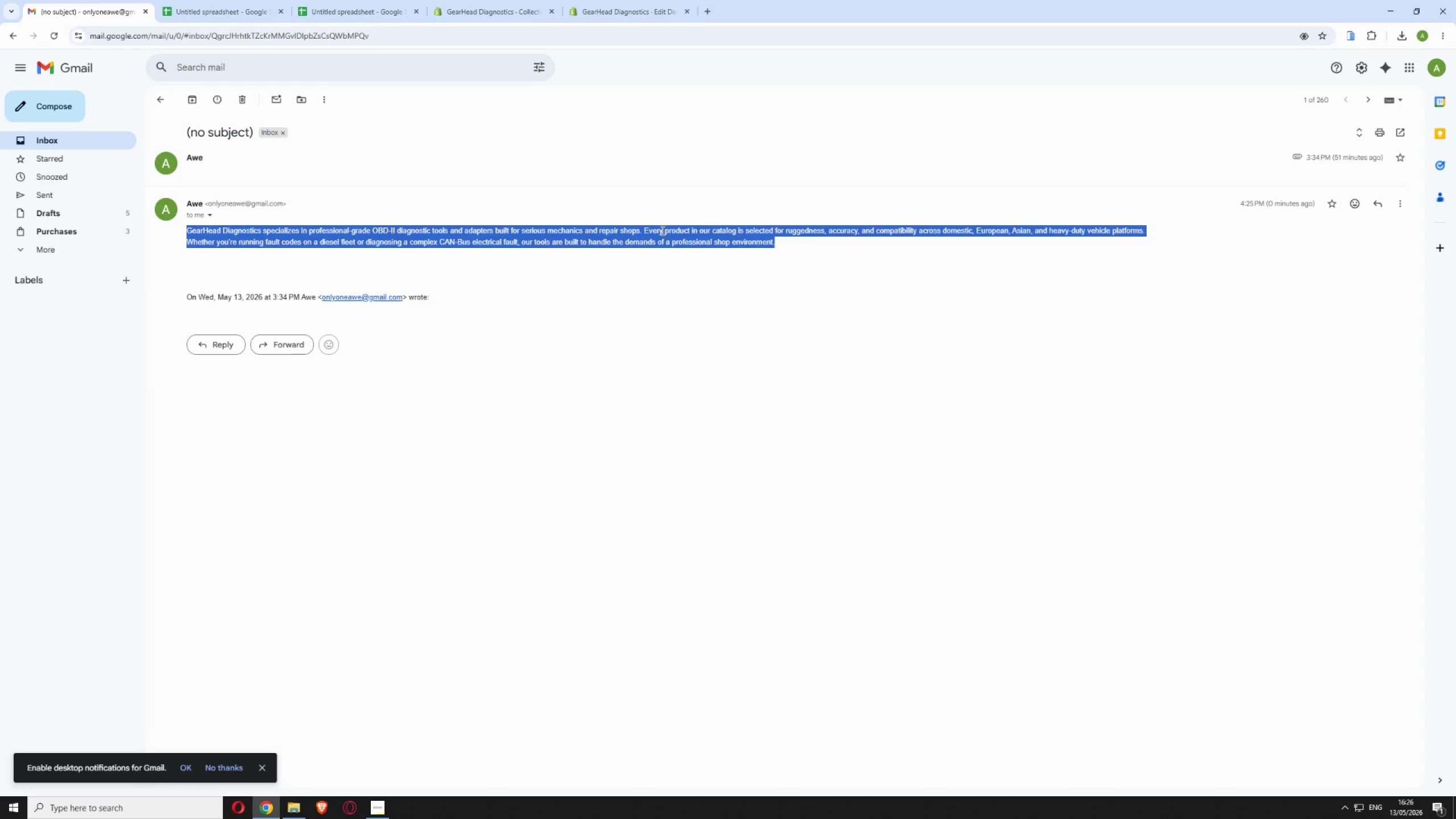 
right_click([661, 230])
 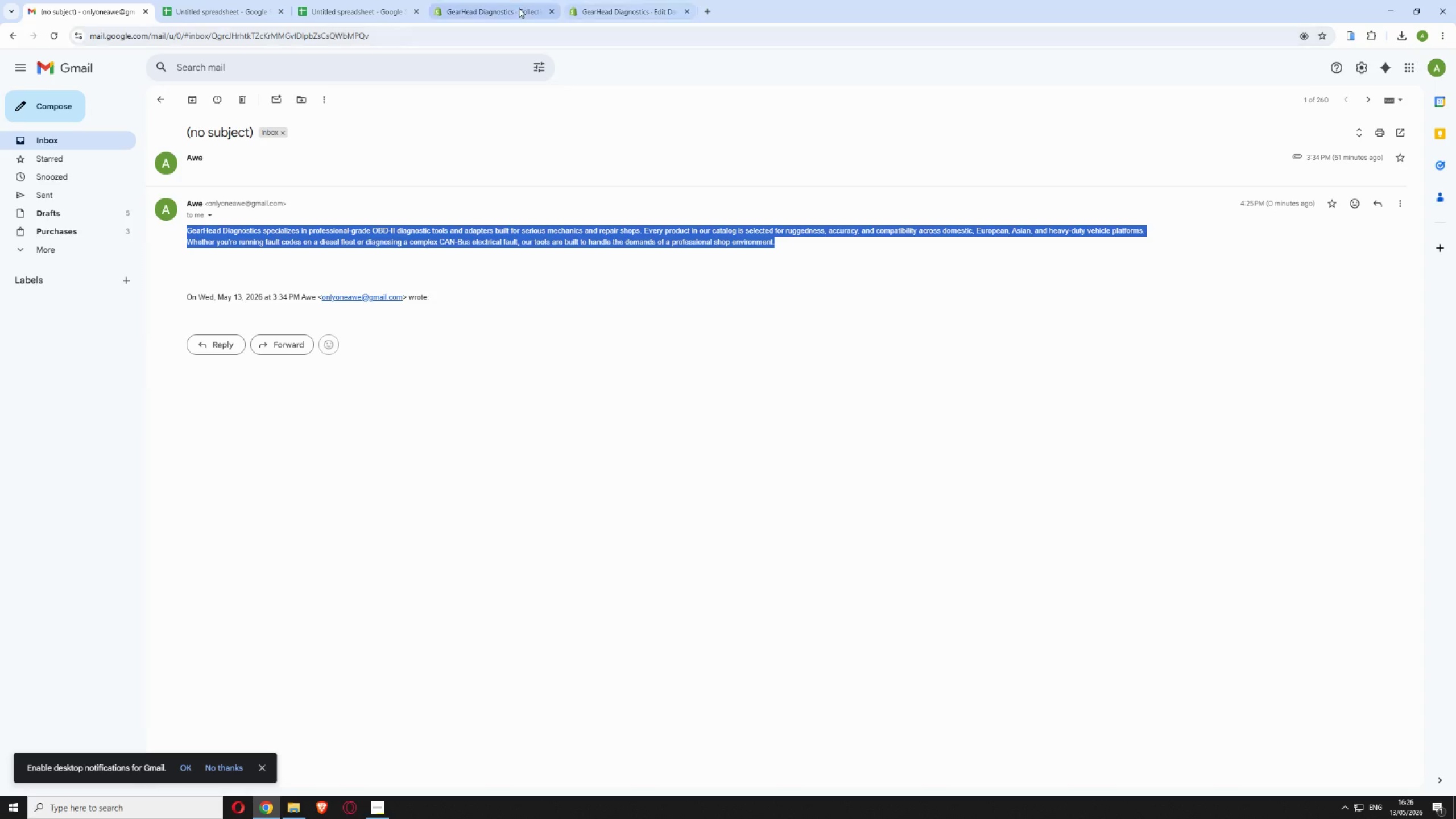 
left_click([512, 10])
 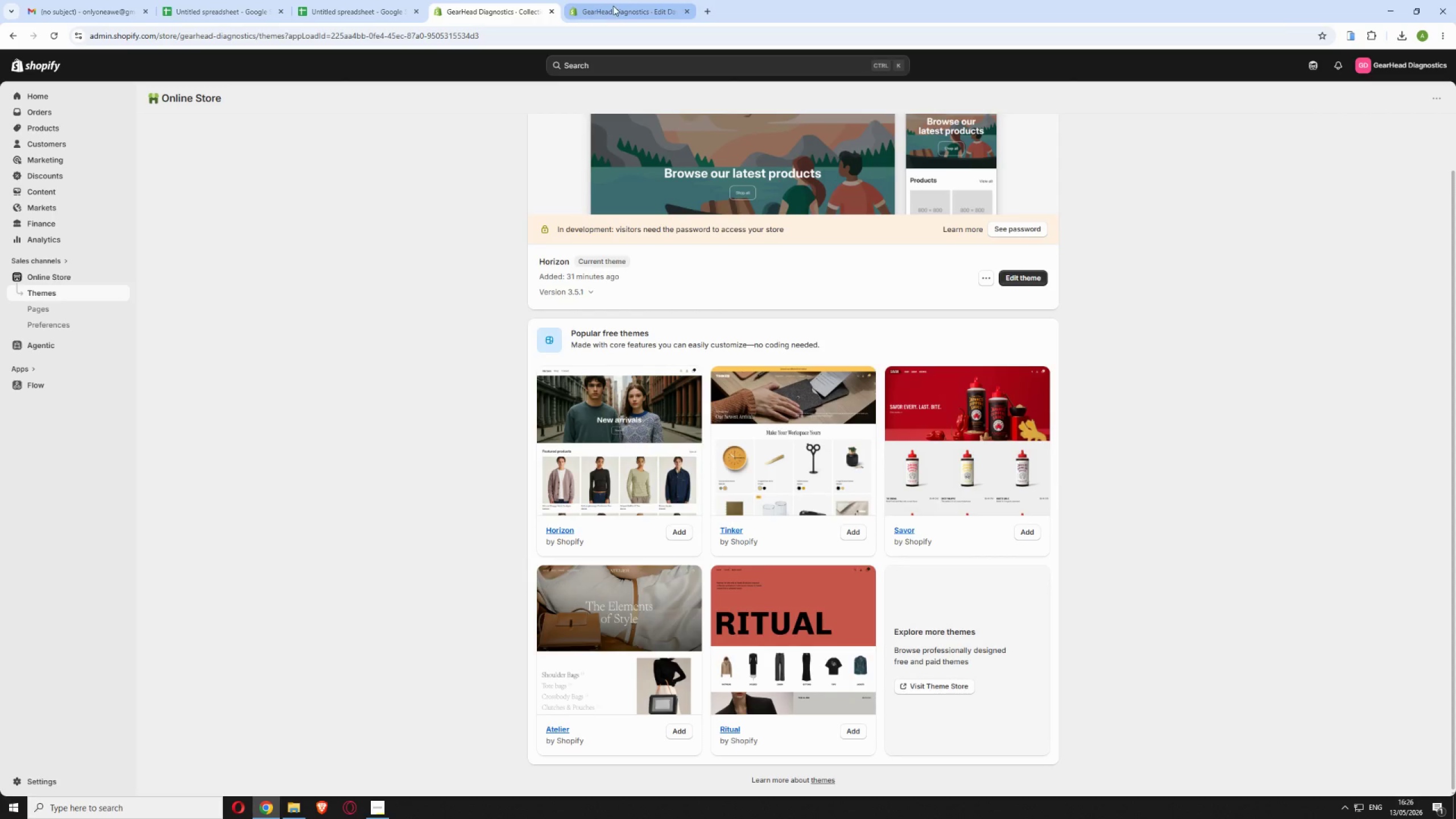 
left_click([615, 6])
 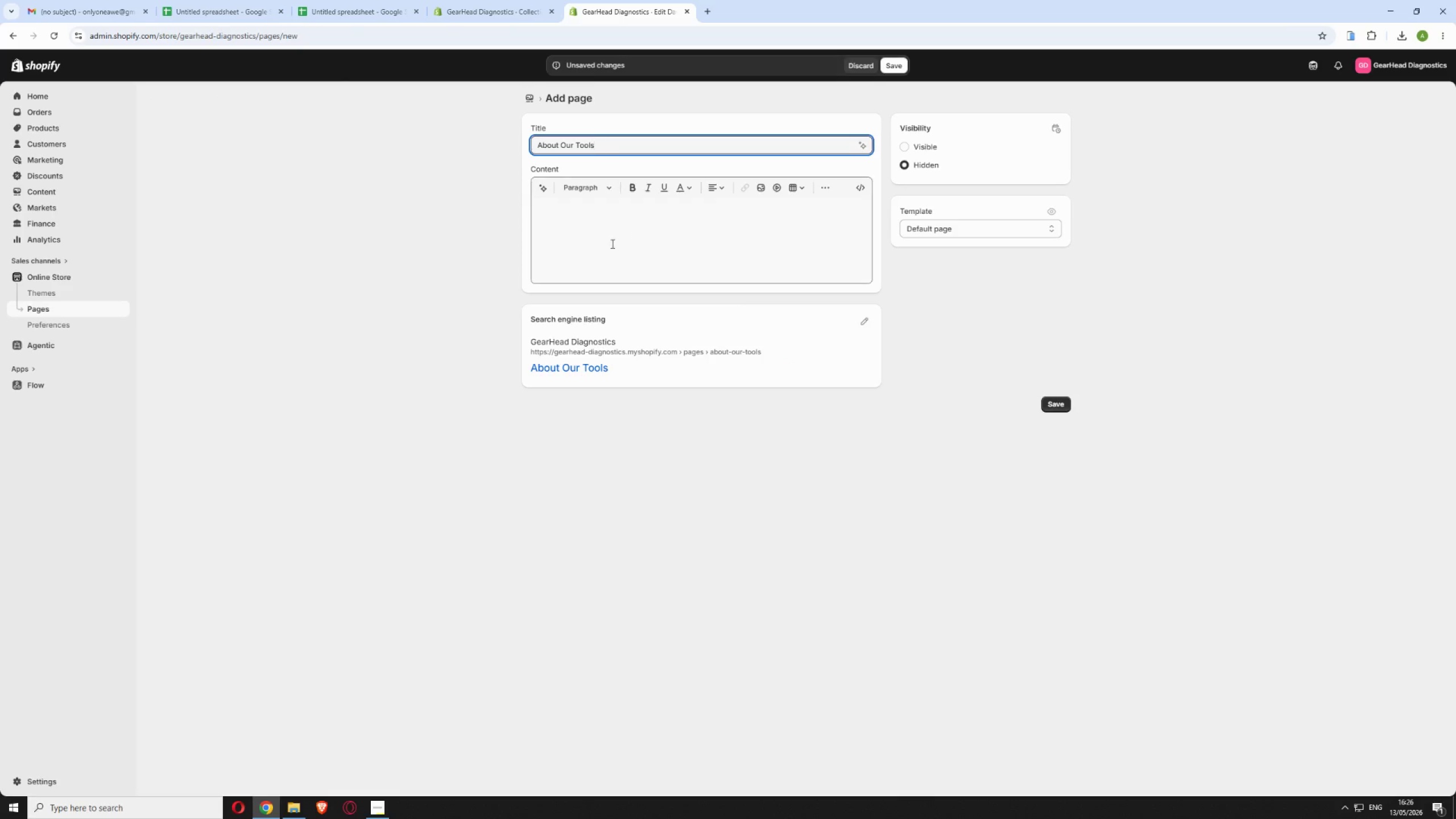 
left_click([611, 243])
 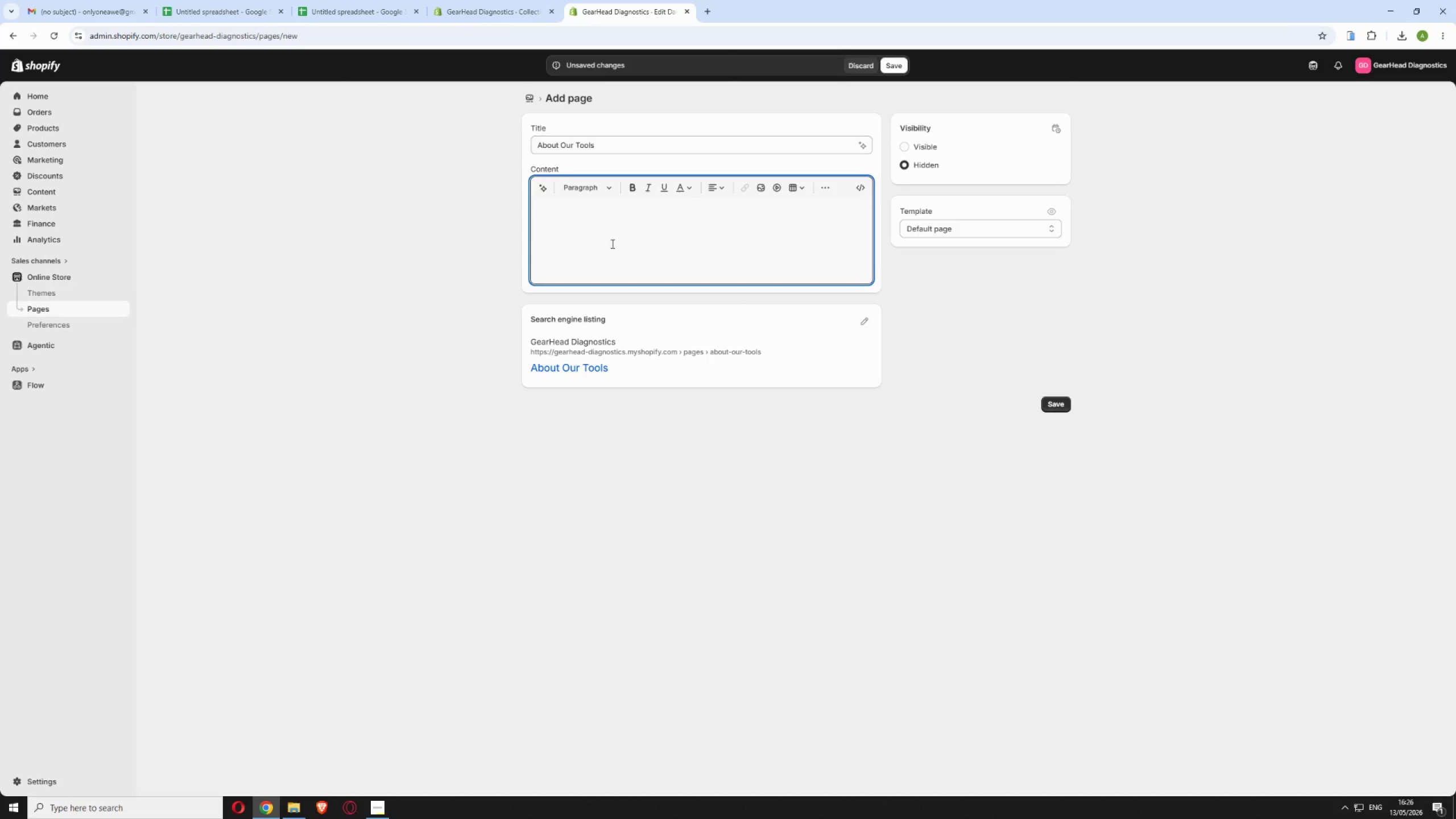 
key(Control+V)
 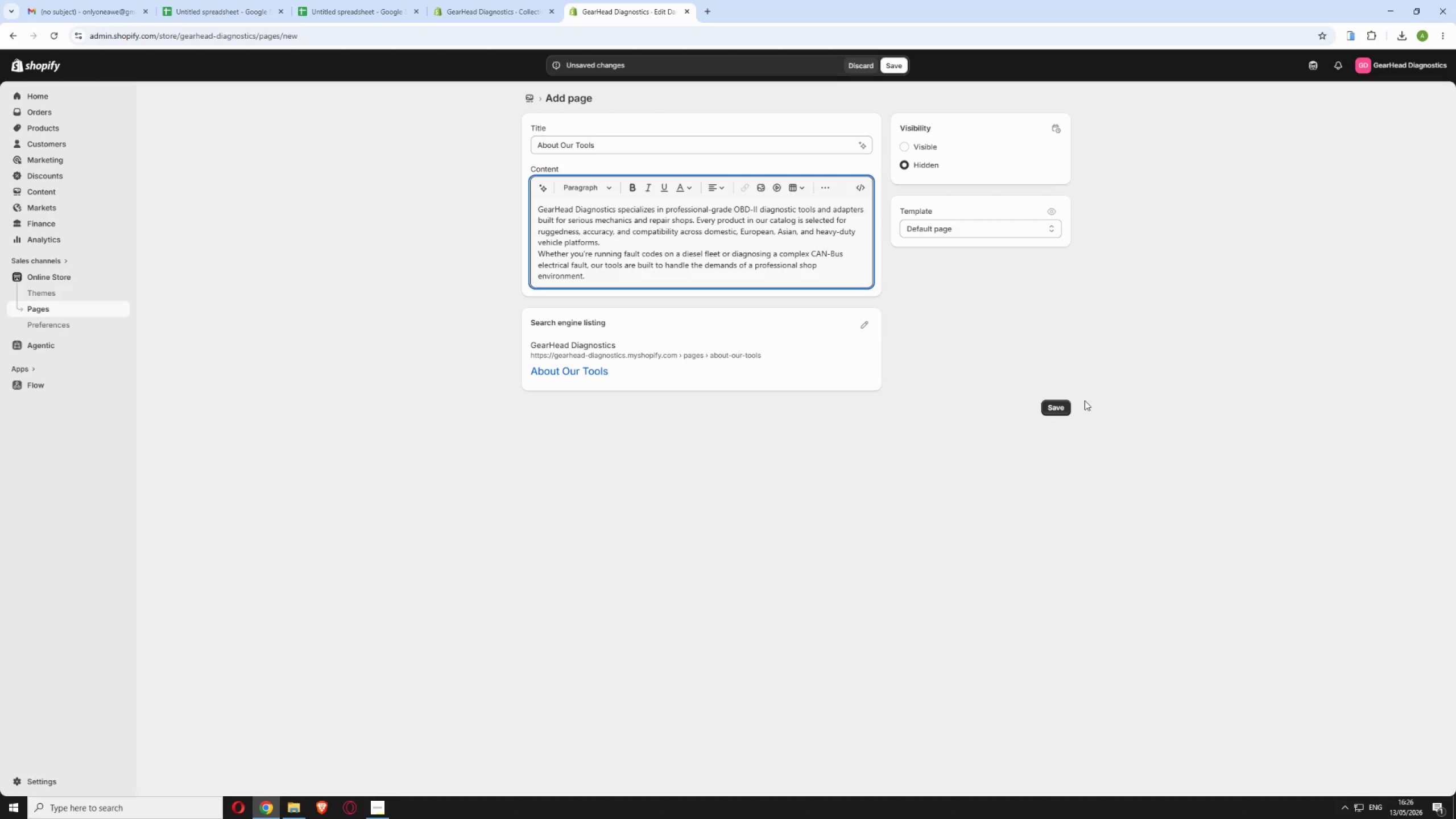 
left_click([1054, 407])
 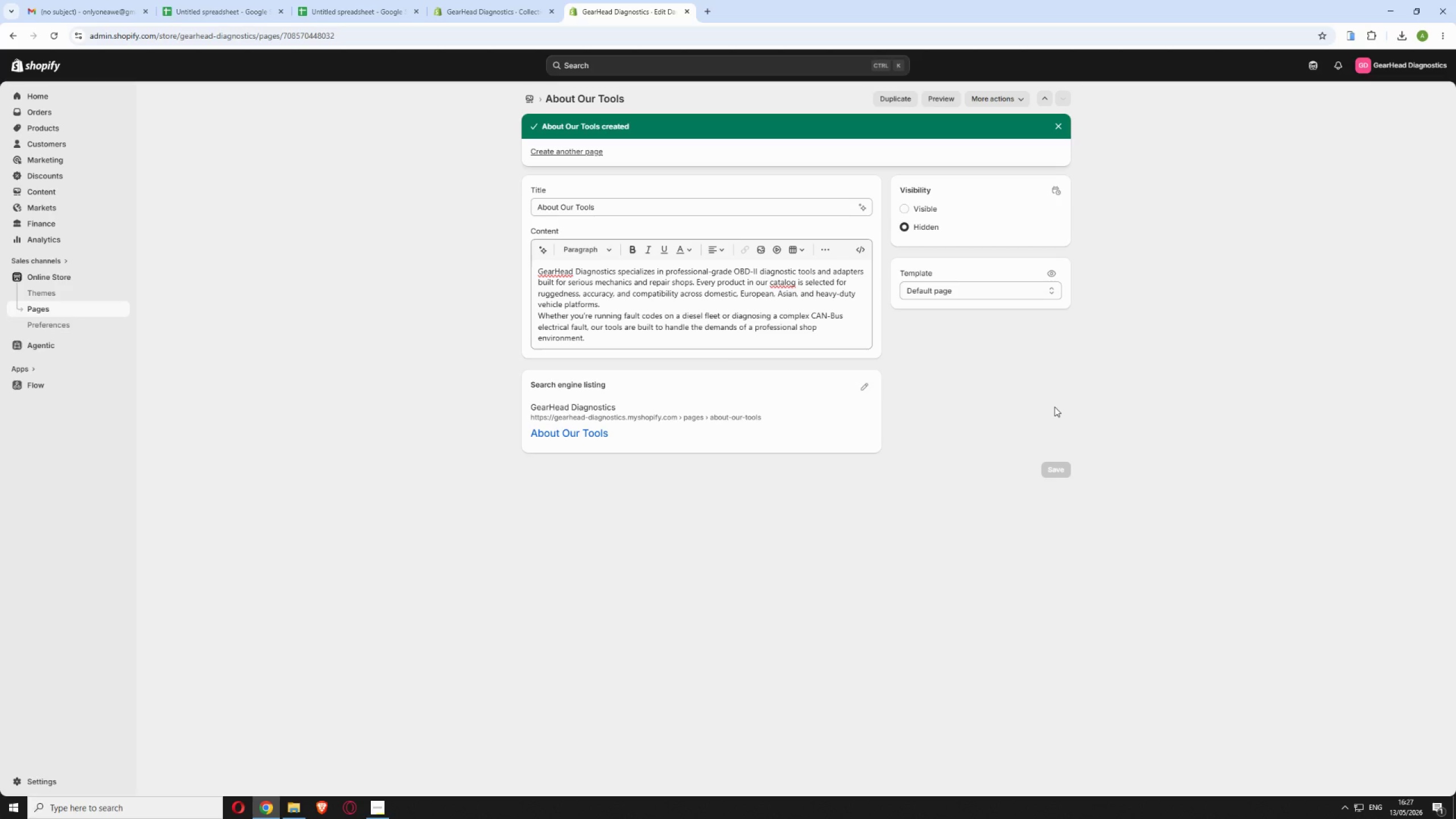 
wait(67.0)
 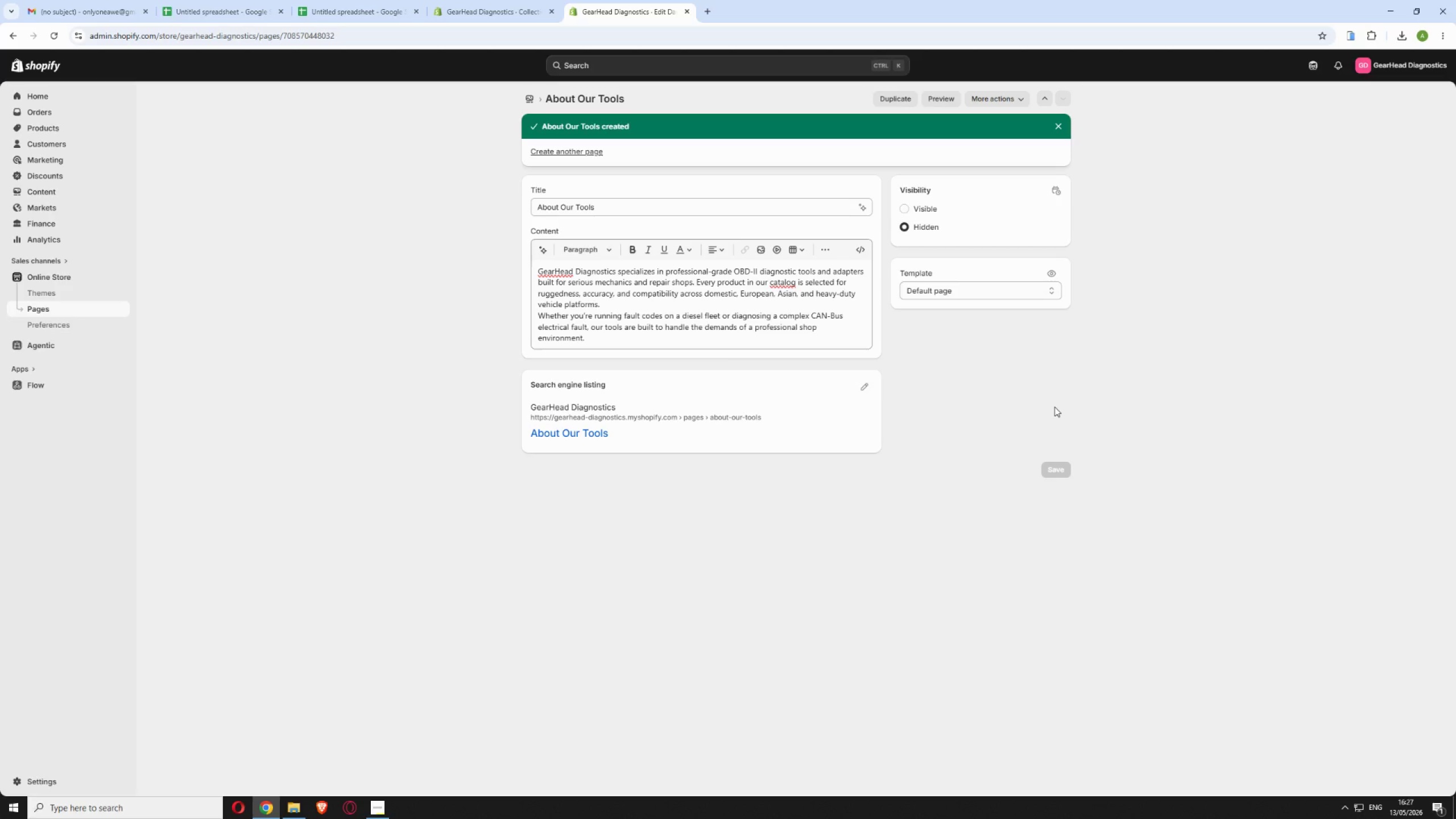 
left_click([52, 193])
 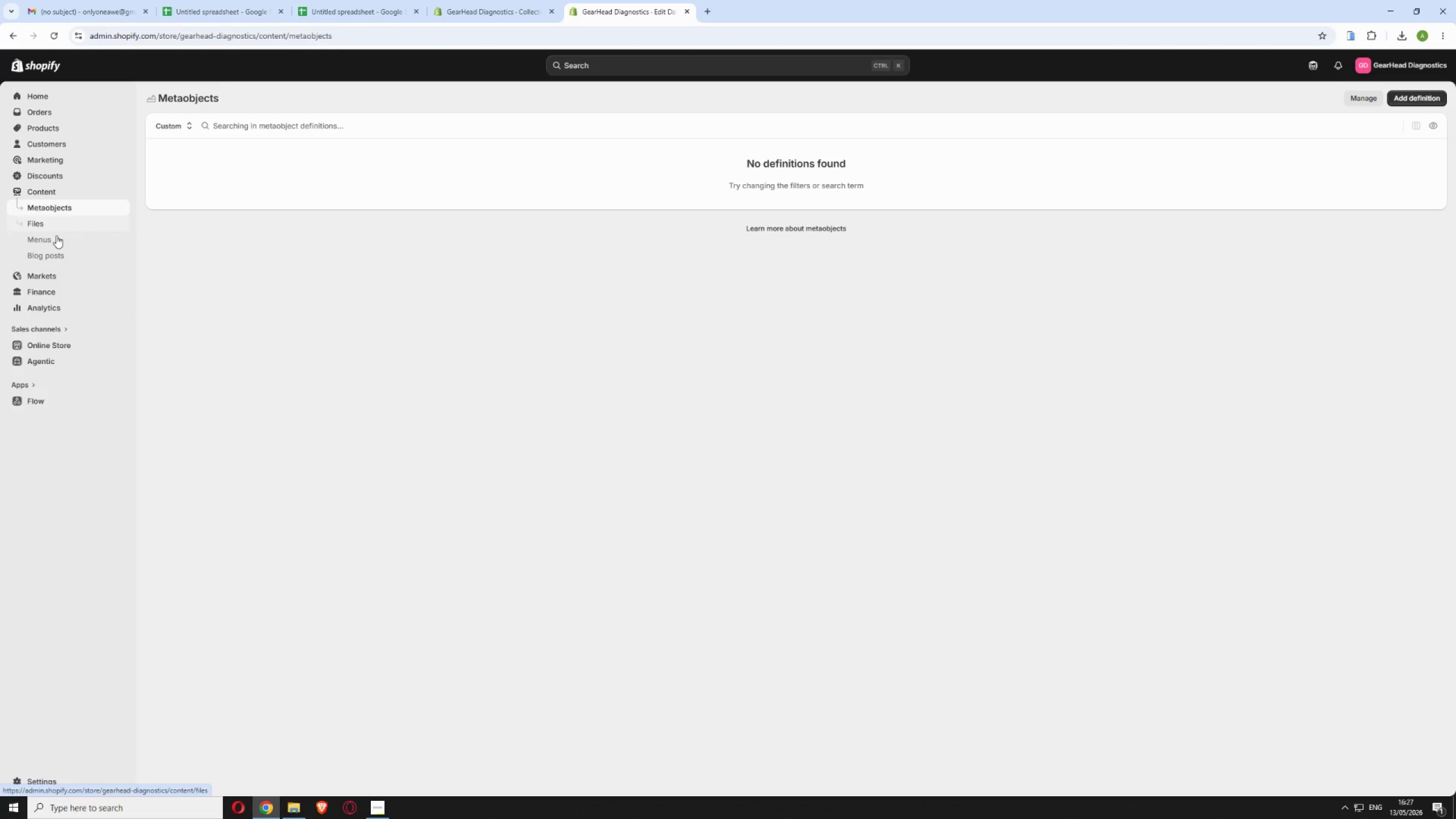 
left_click([58, 238])
 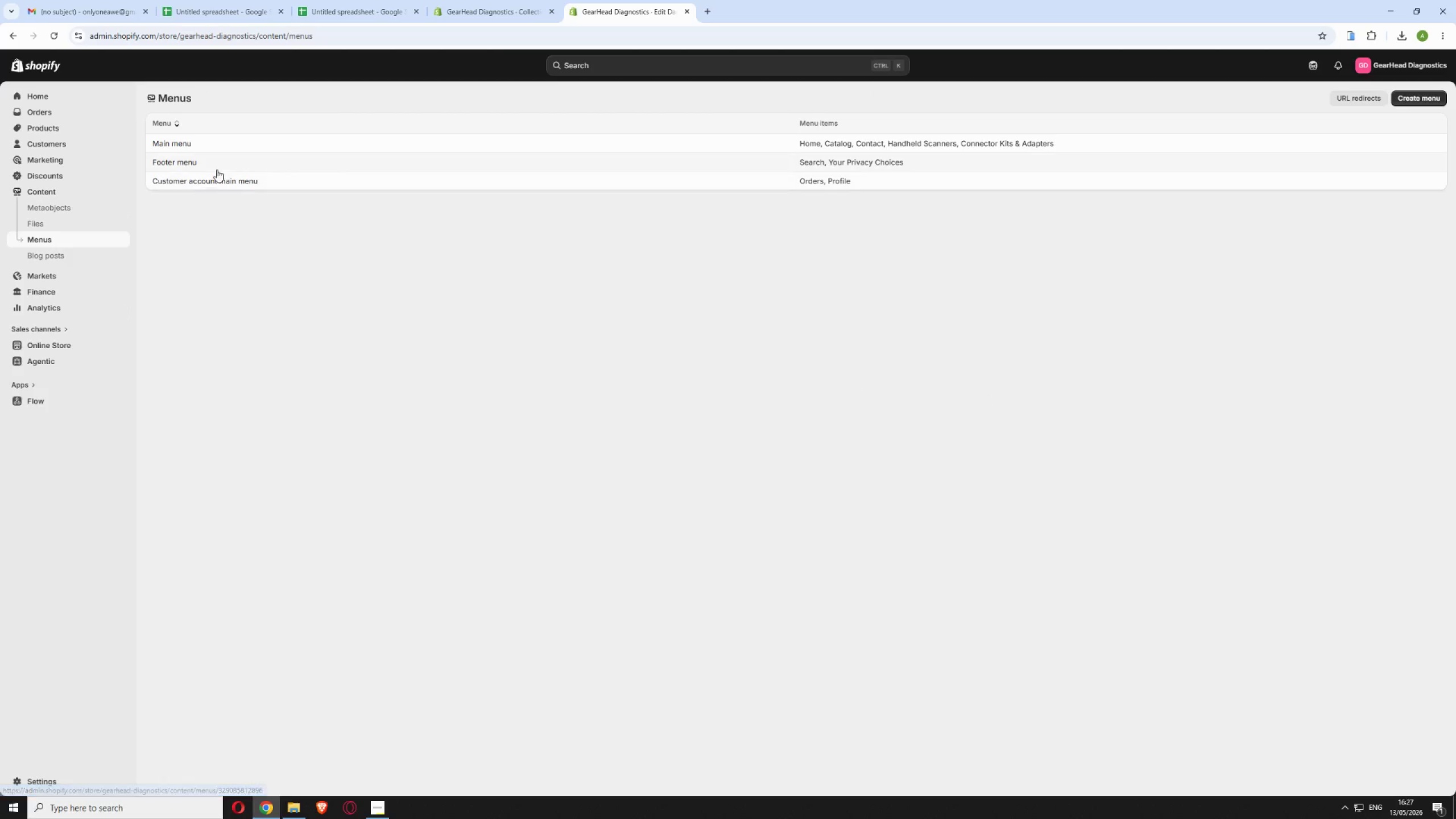 
left_click([184, 143])
 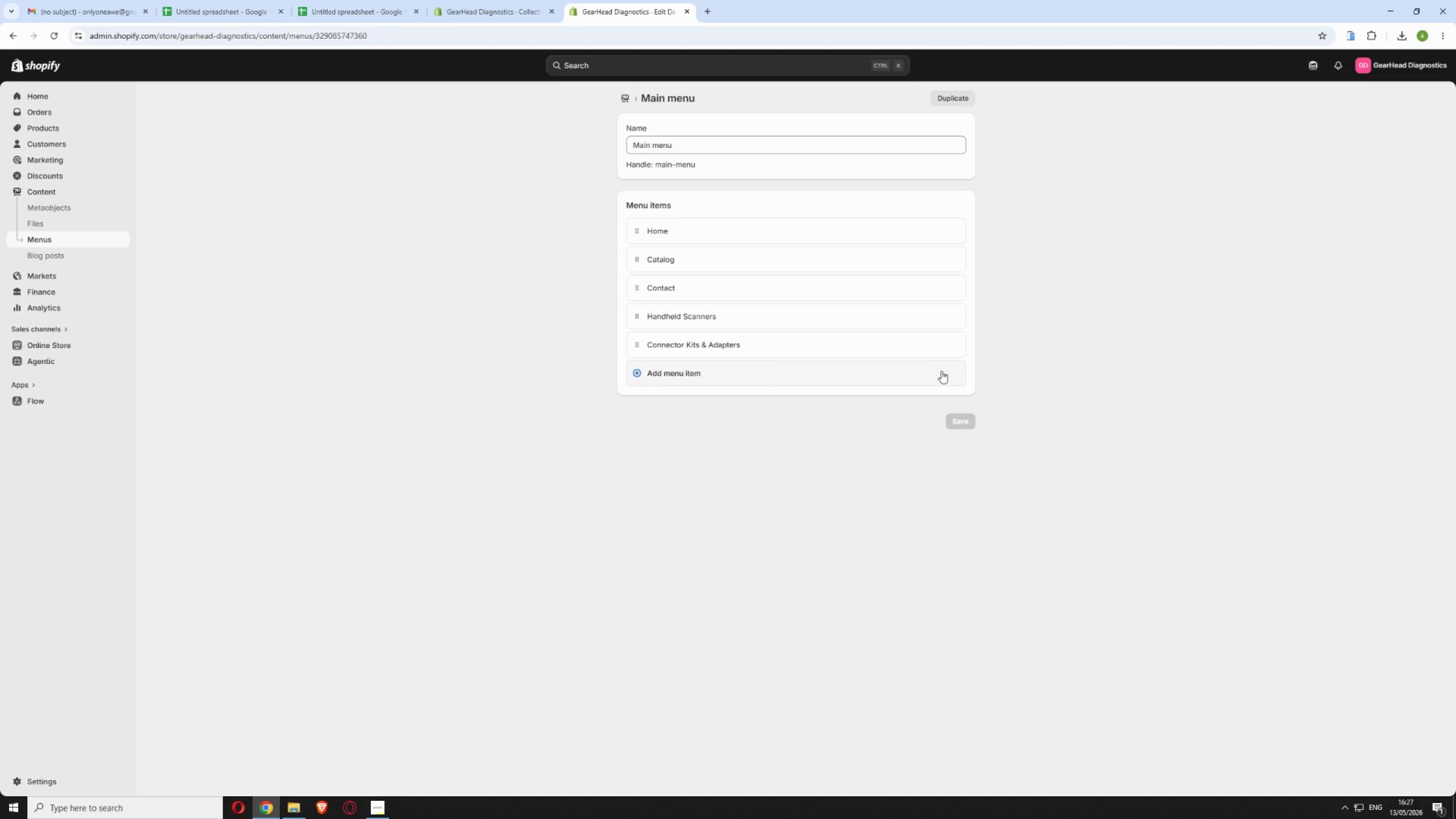 
left_click([755, 366])
 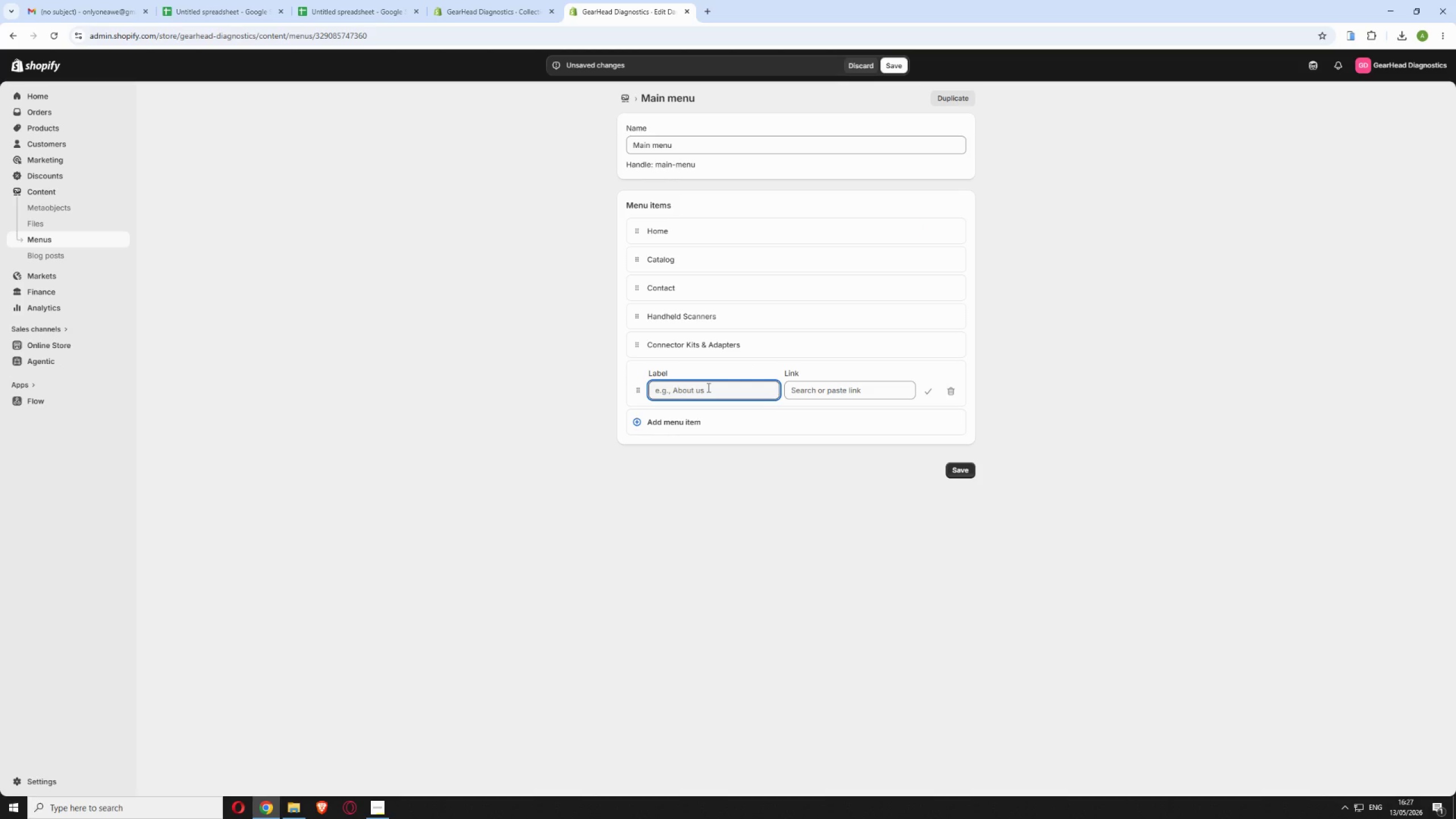 
left_click([706, 388])
 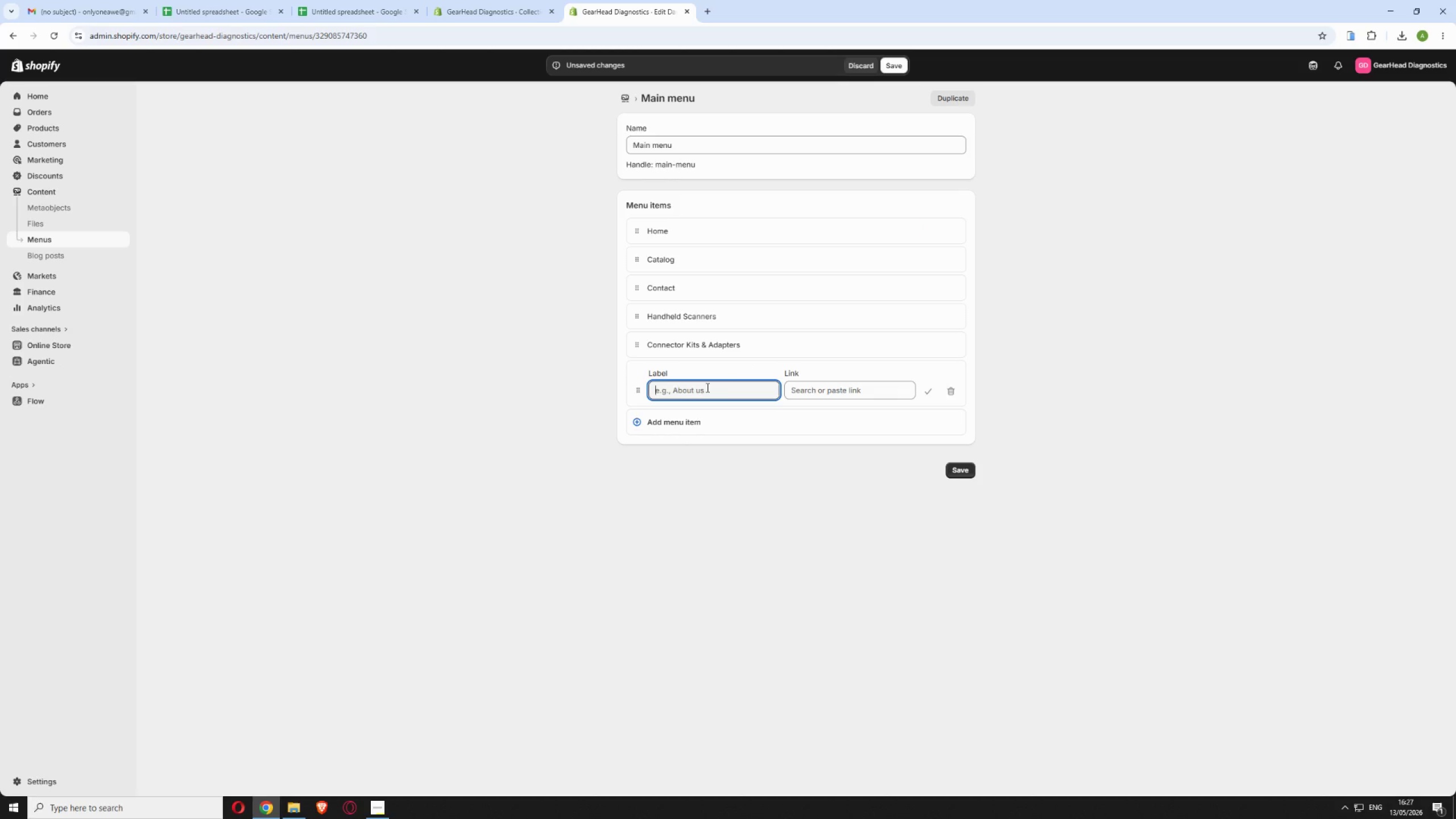 
type(About Our Tools)
 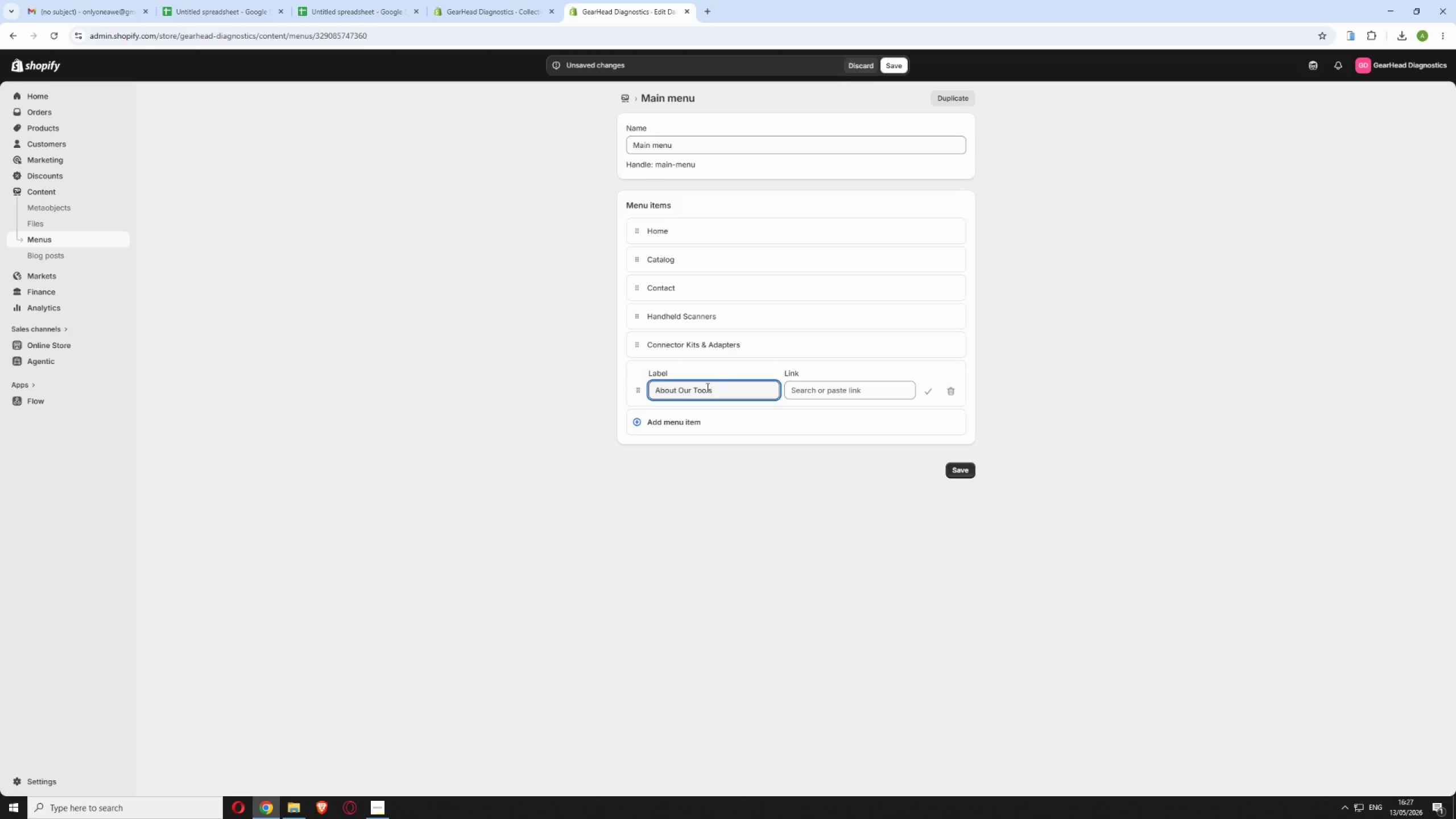 
left_click([837, 390])
 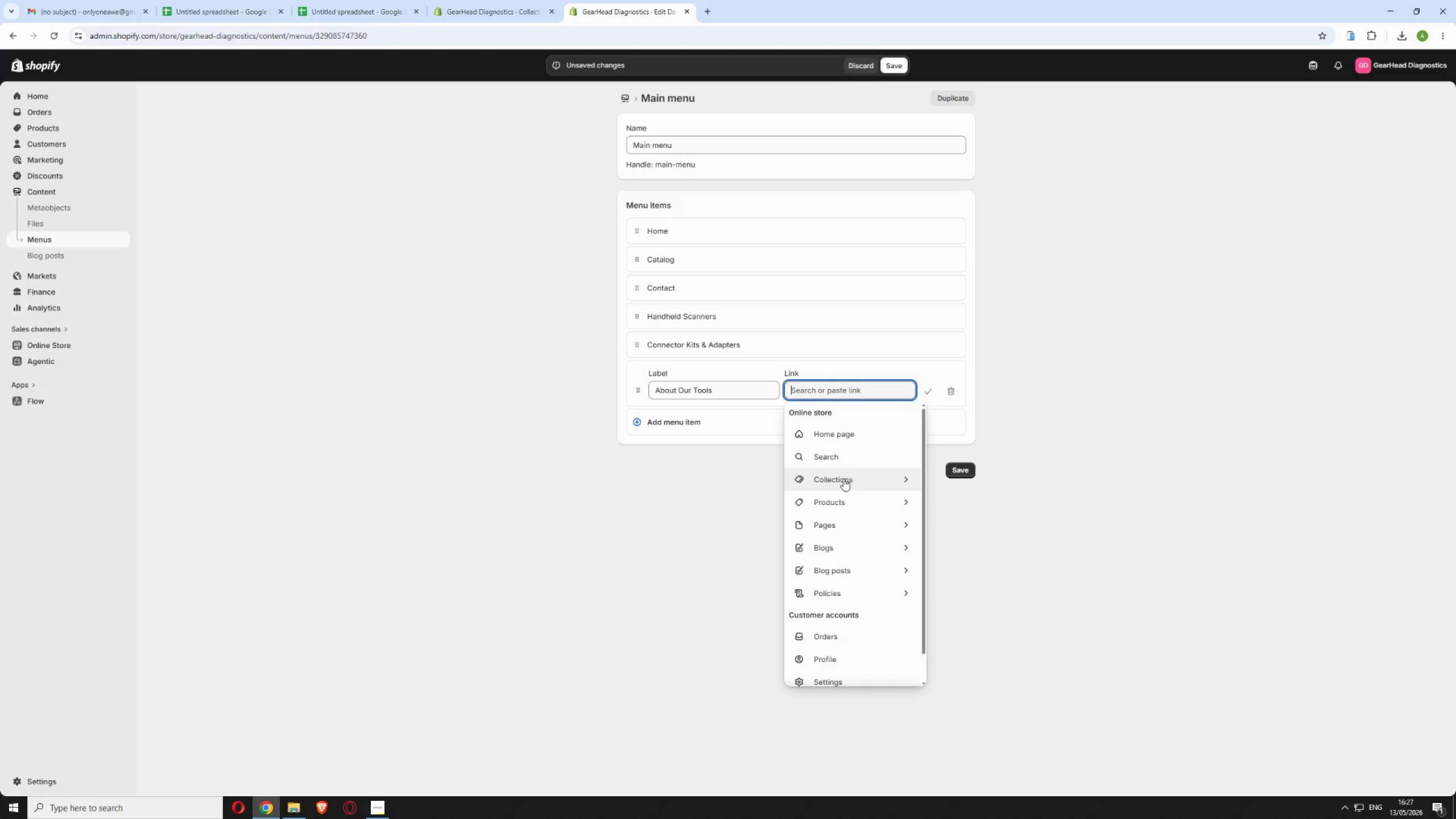 
left_click([843, 479])
 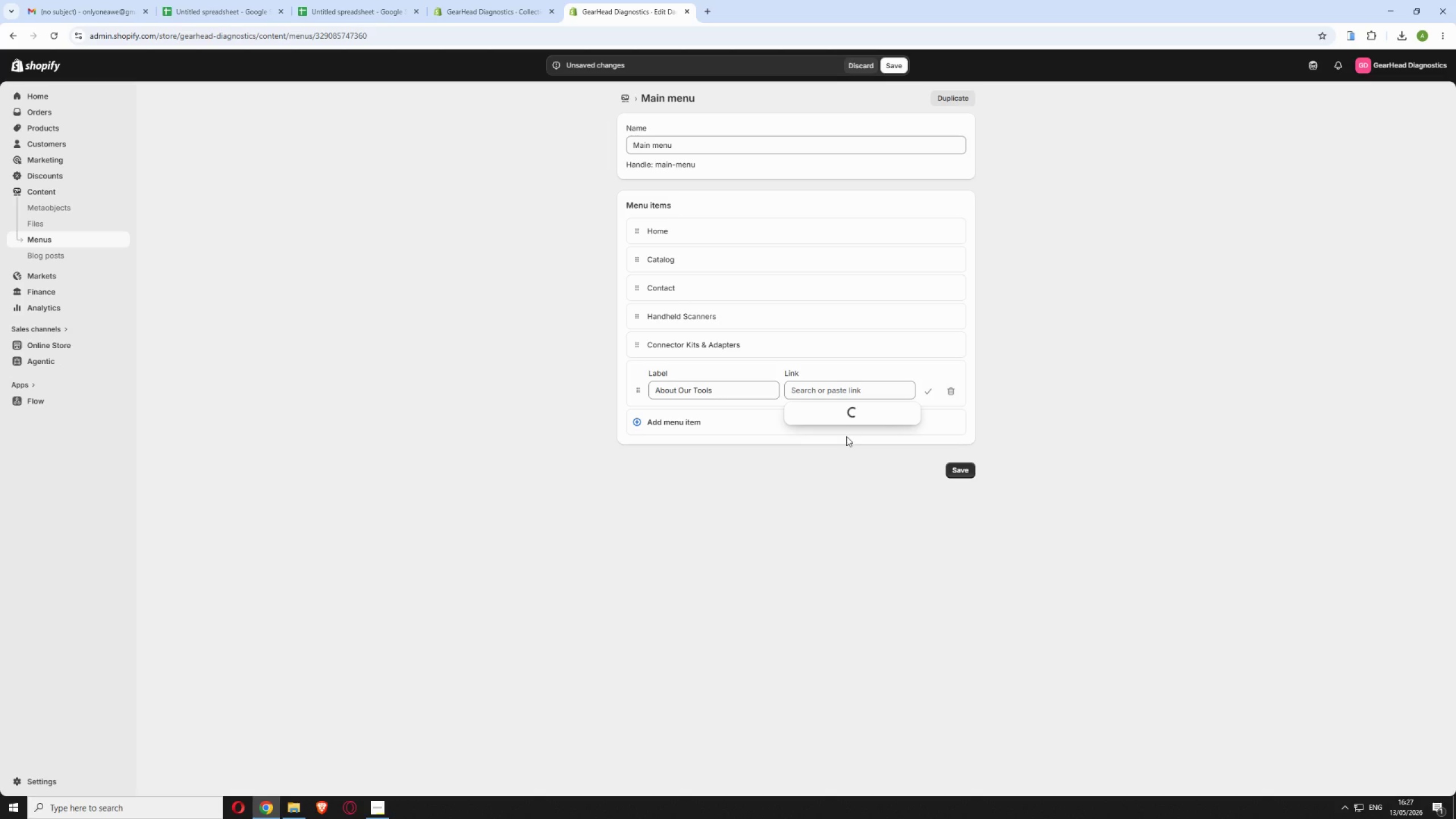 
mouse_move([836, 419])
 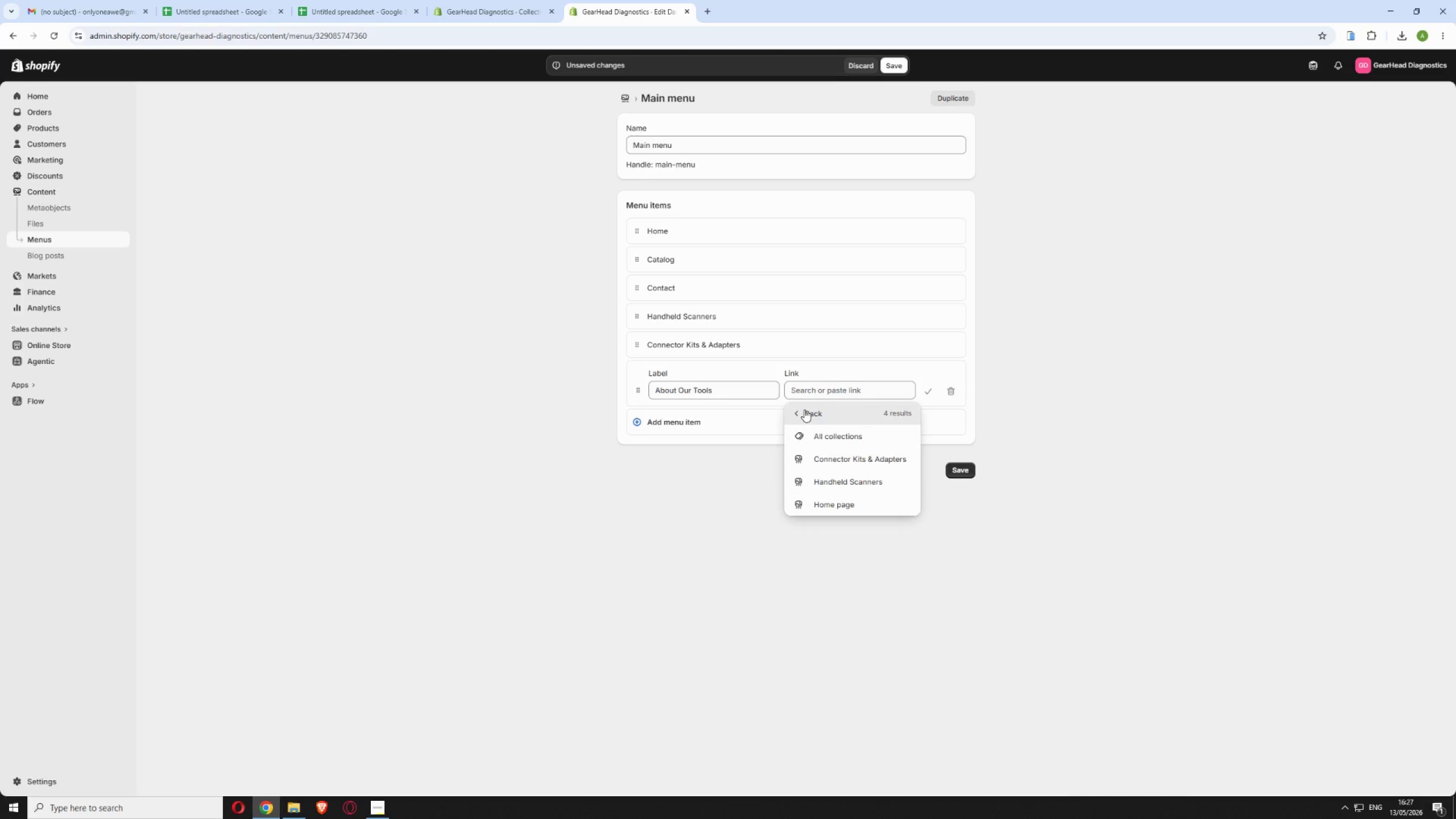 
left_click([804, 410])
 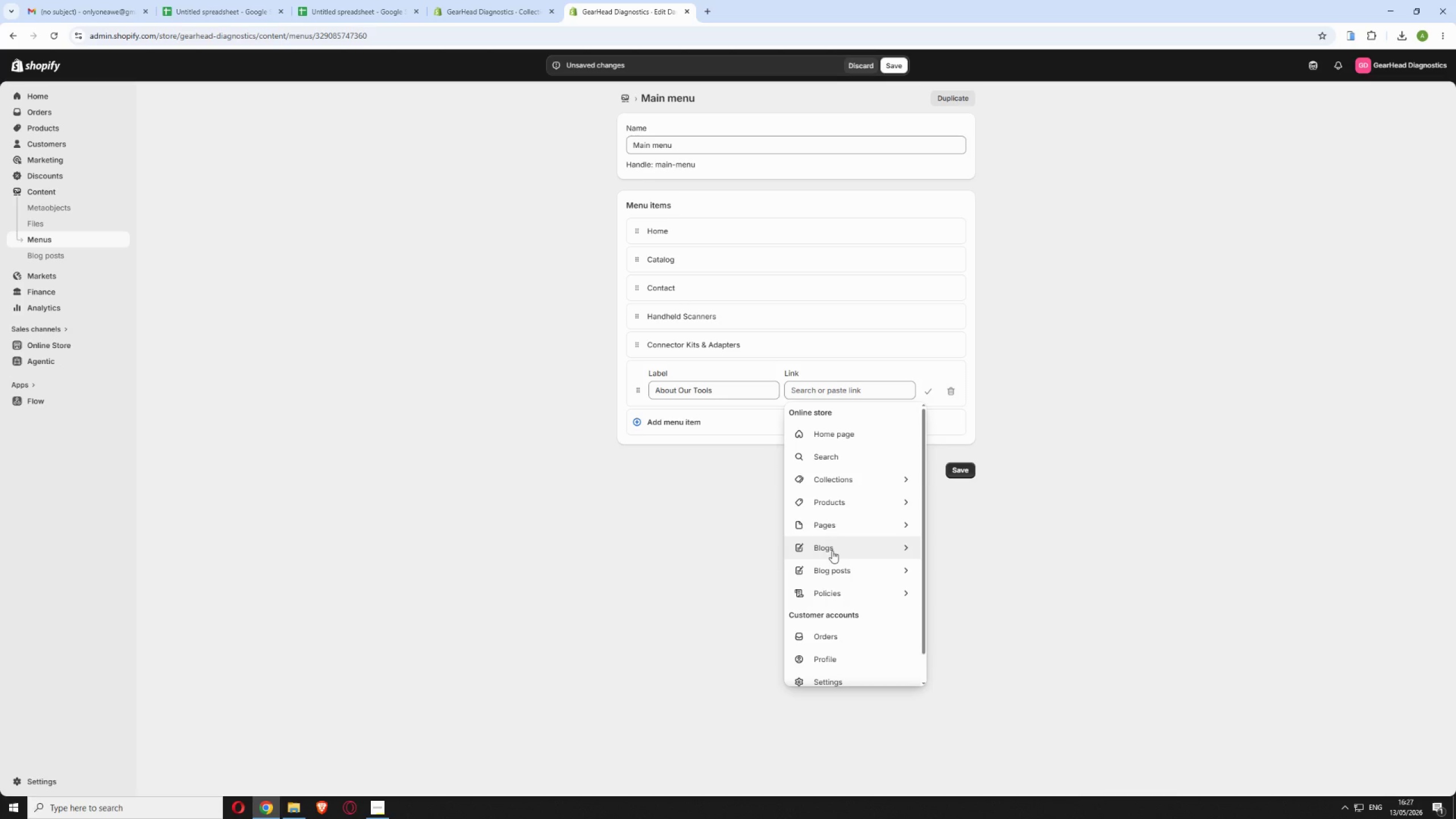 
left_click([838, 526])
 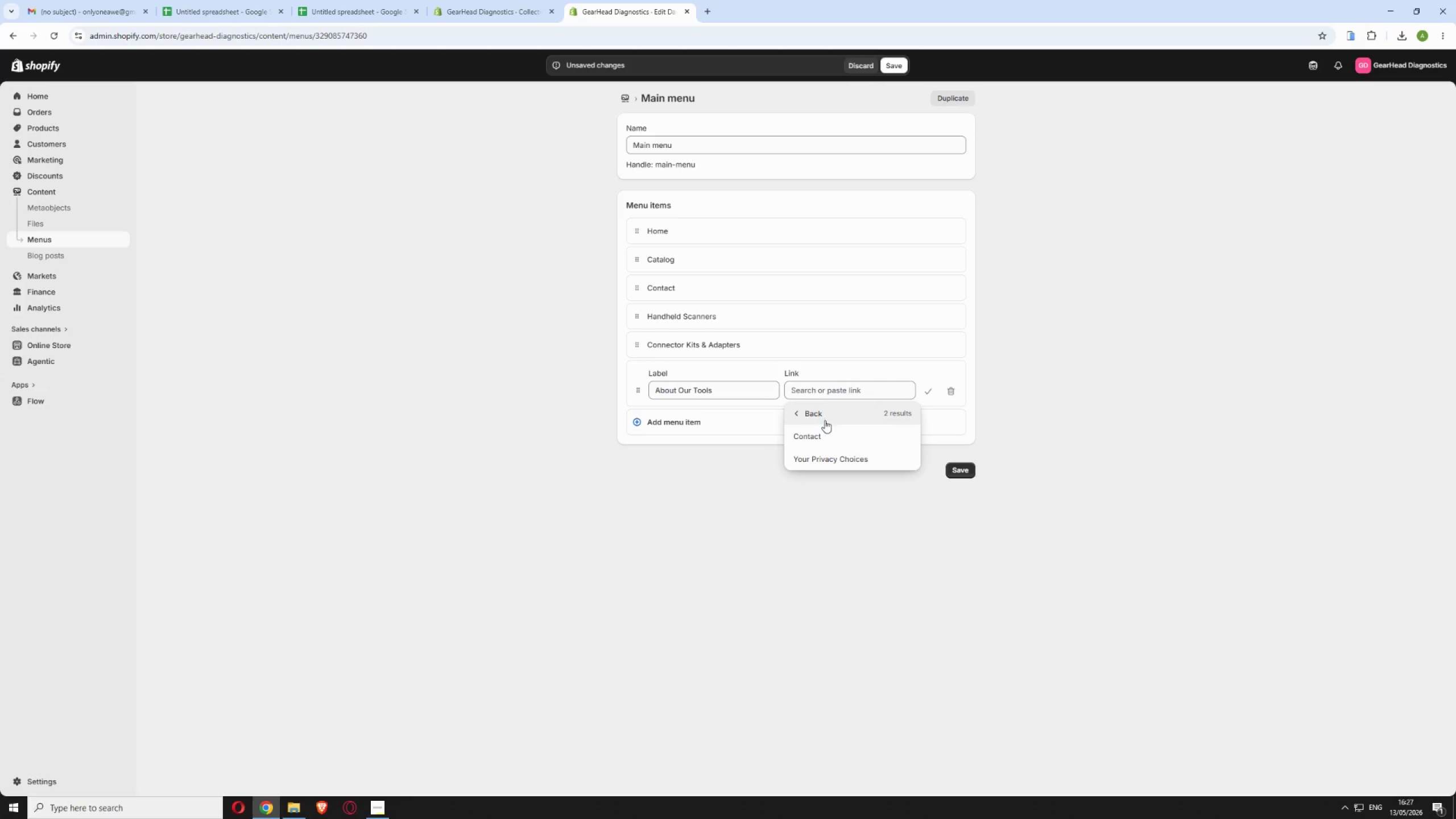 
left_click([825, 422])
 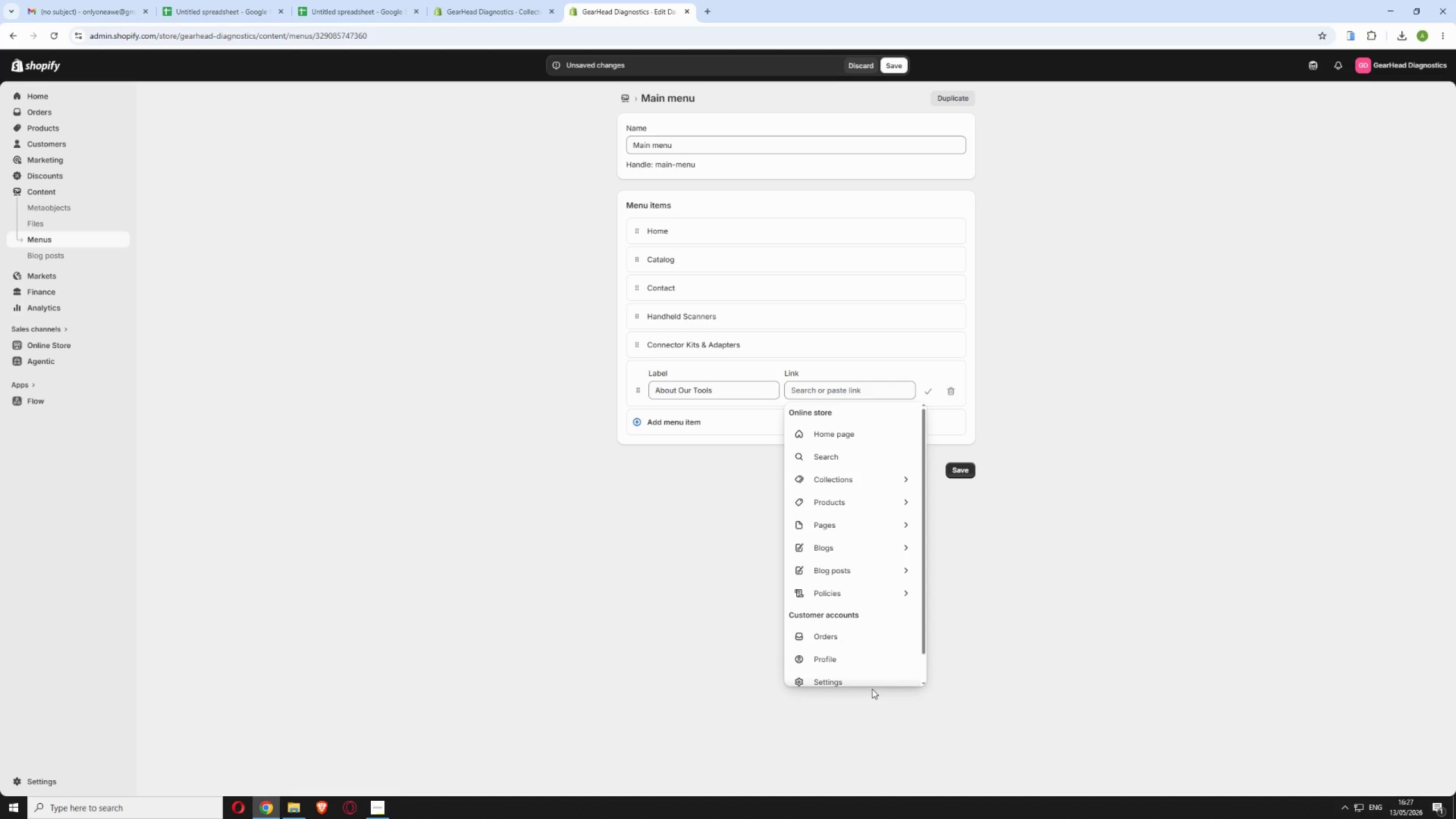 
scroll: coordinate [868, 653], scroll_direction: down, amount: 4.0
 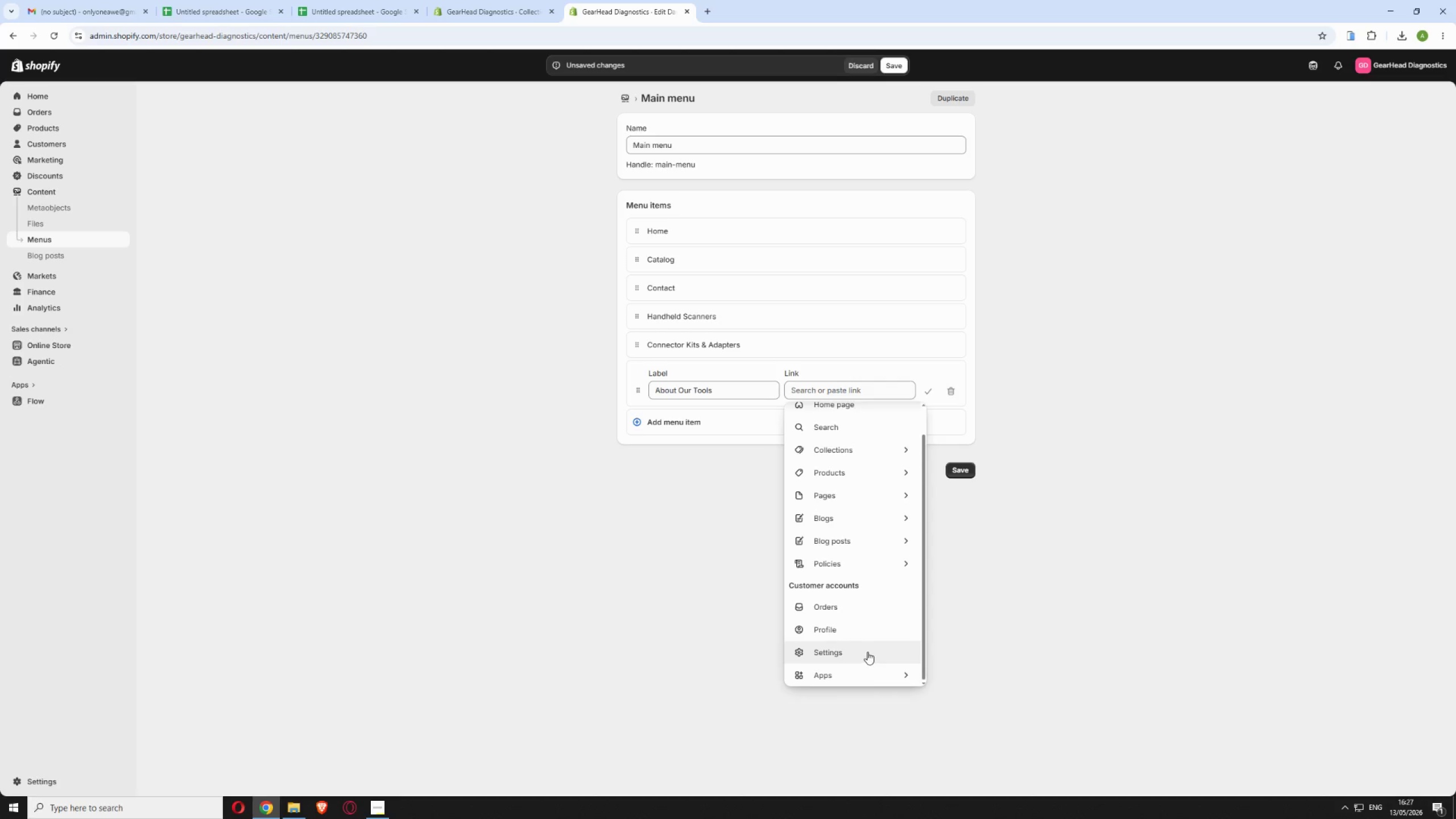 
scroll: coordinate [866, 648], scroll_direction: up, amount: 4.0
 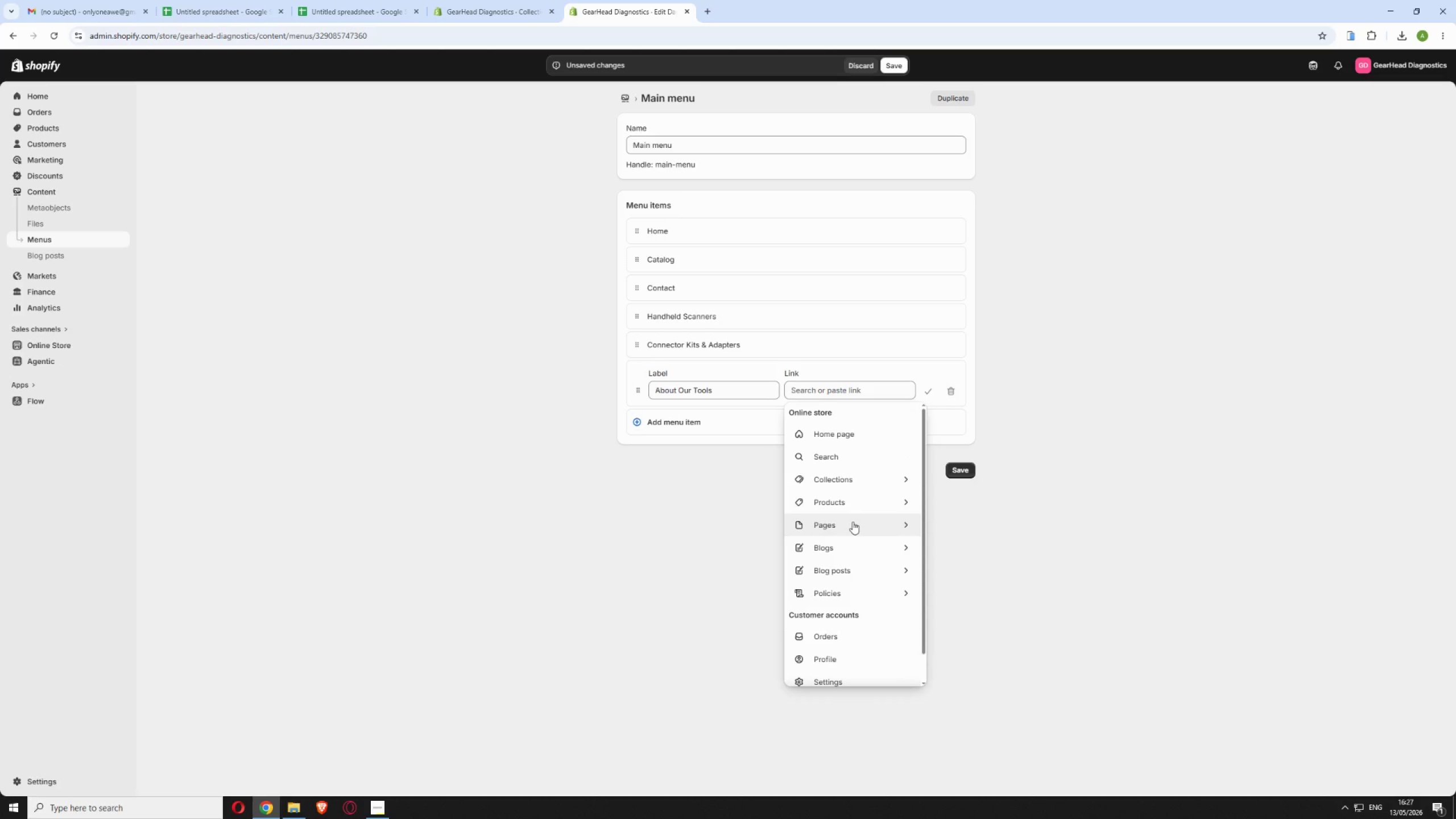 
left_click([853, 523])
 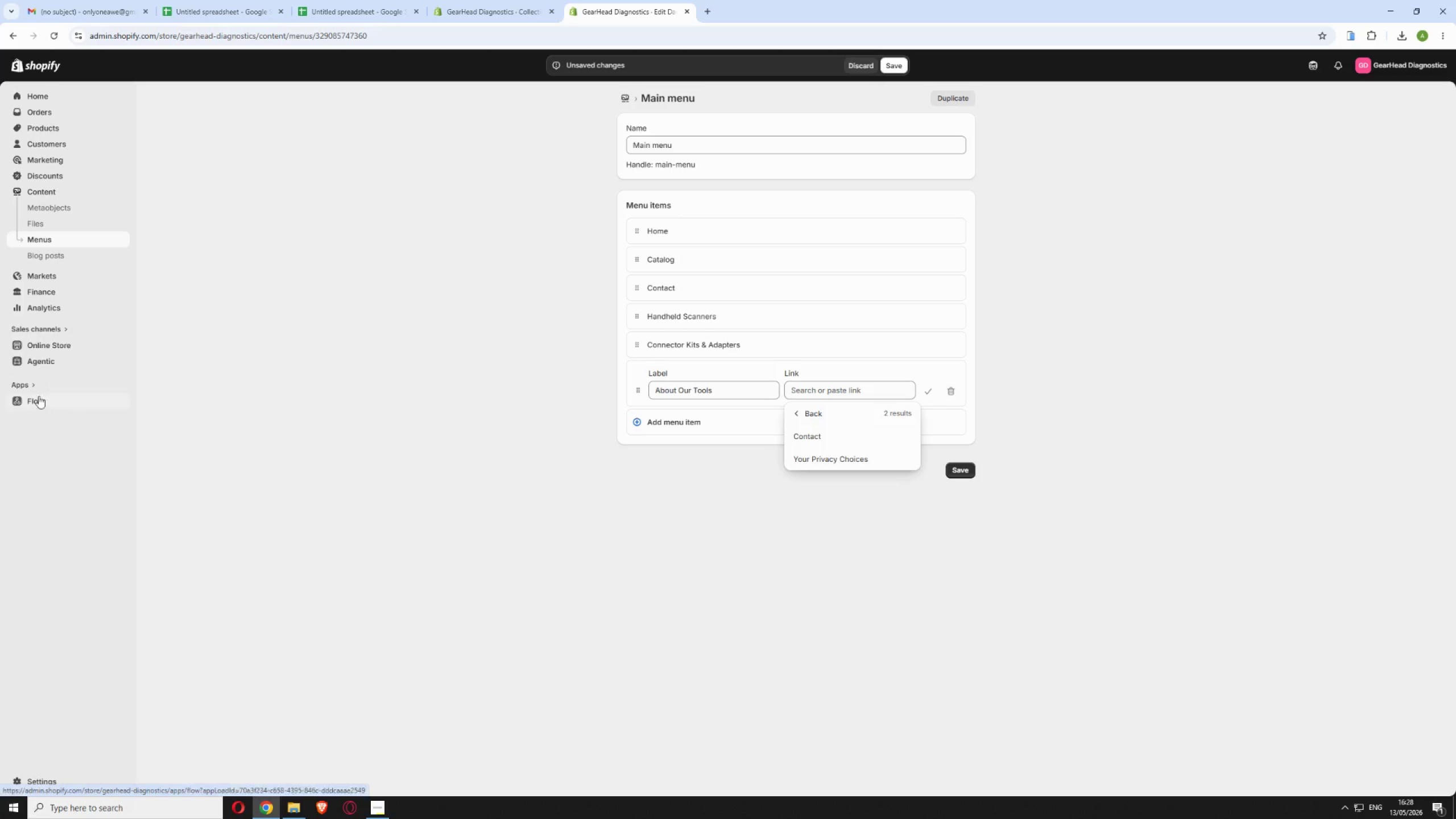 
wait(7.67)
 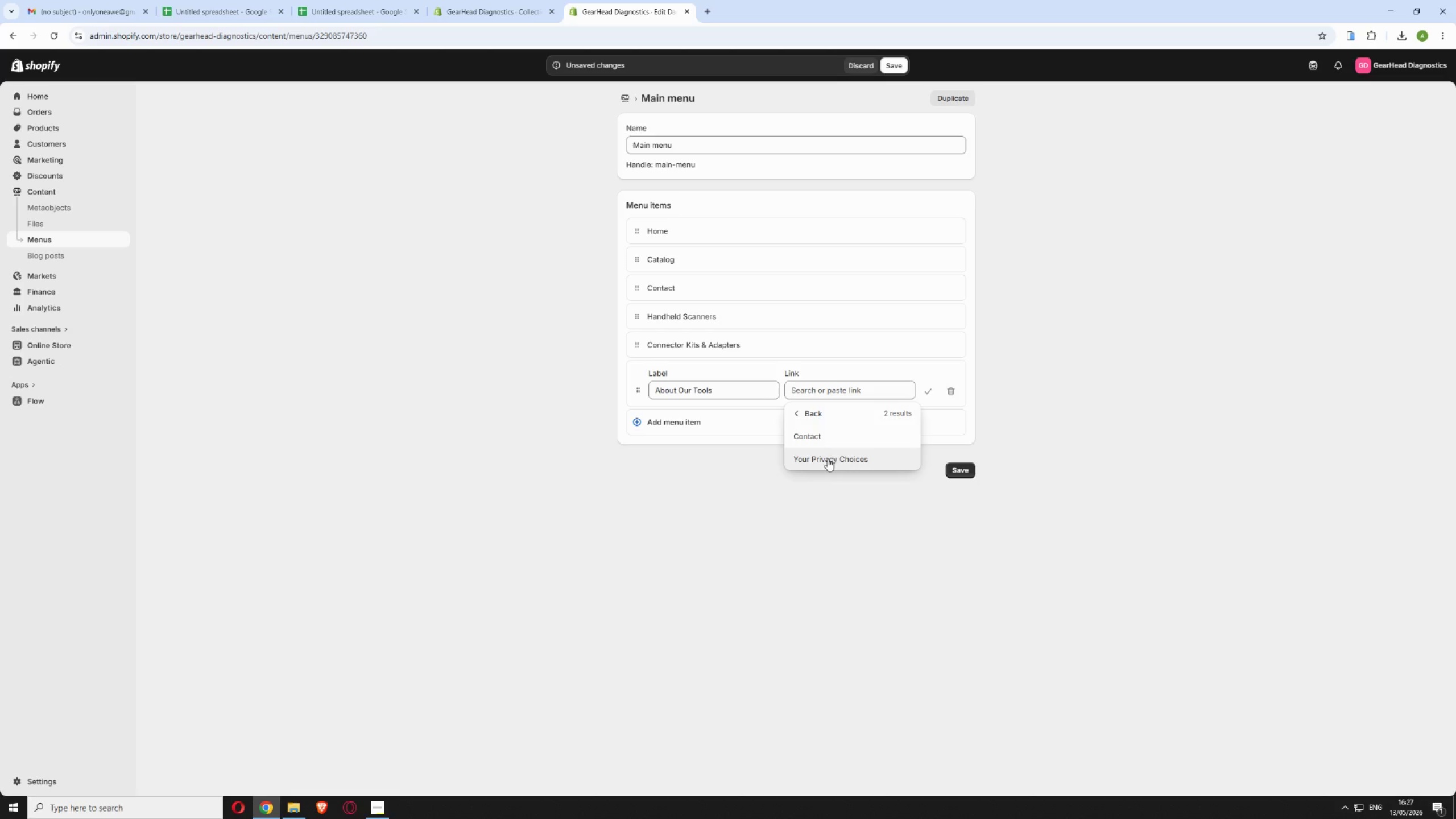 
left_click([55, 340])
 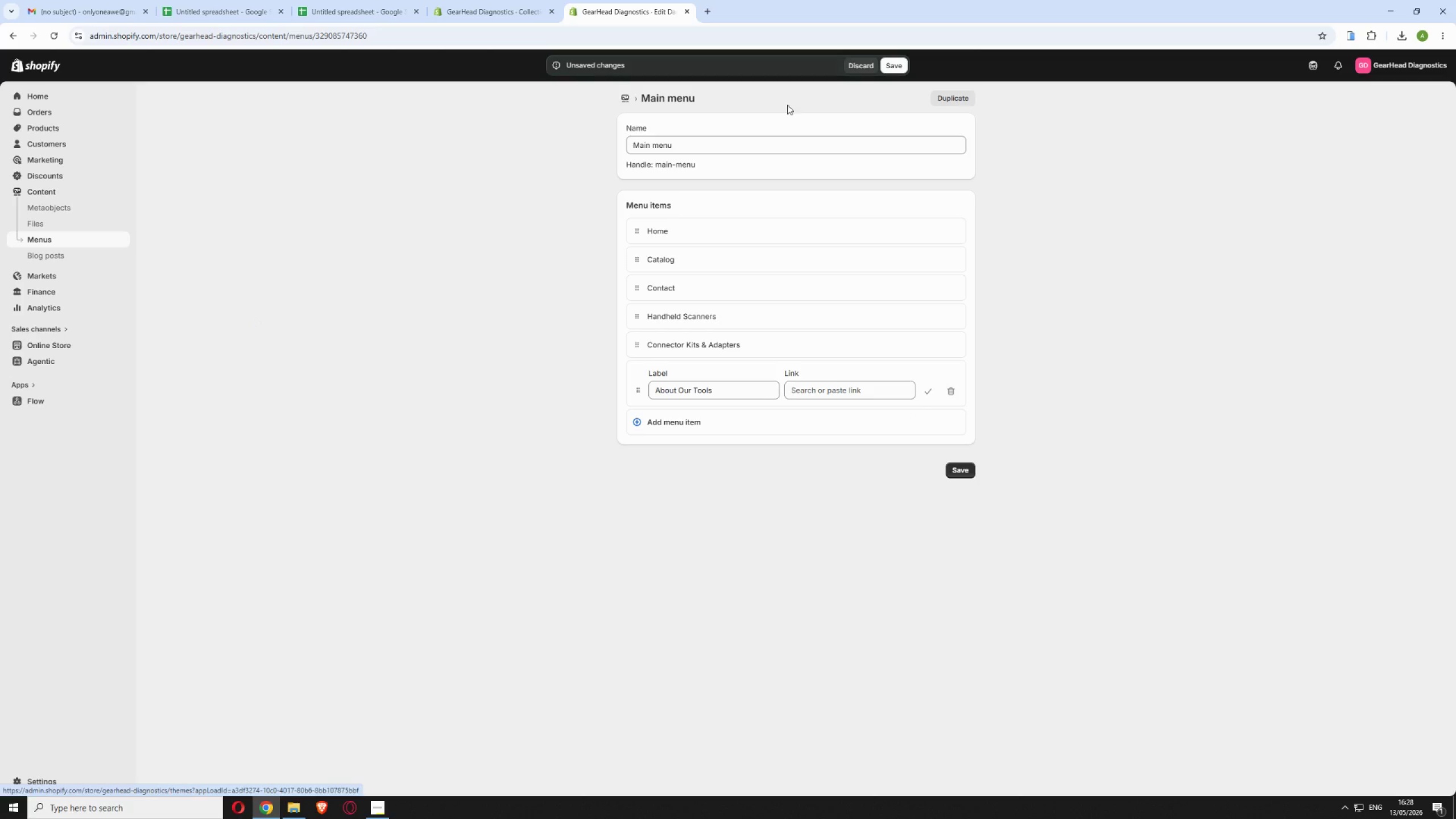 
left_click([850, 60])
 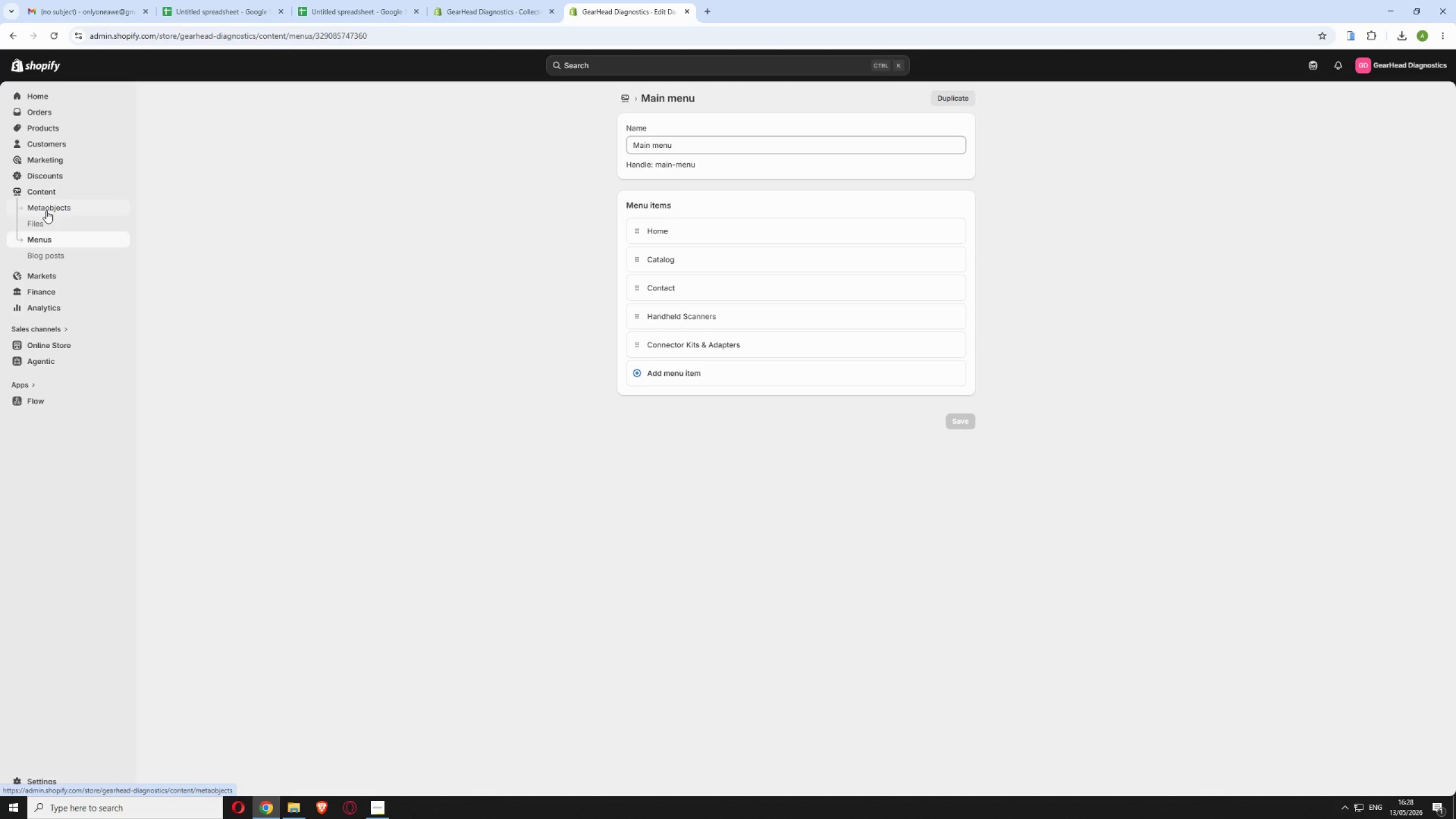 
left_click([49, 345])
 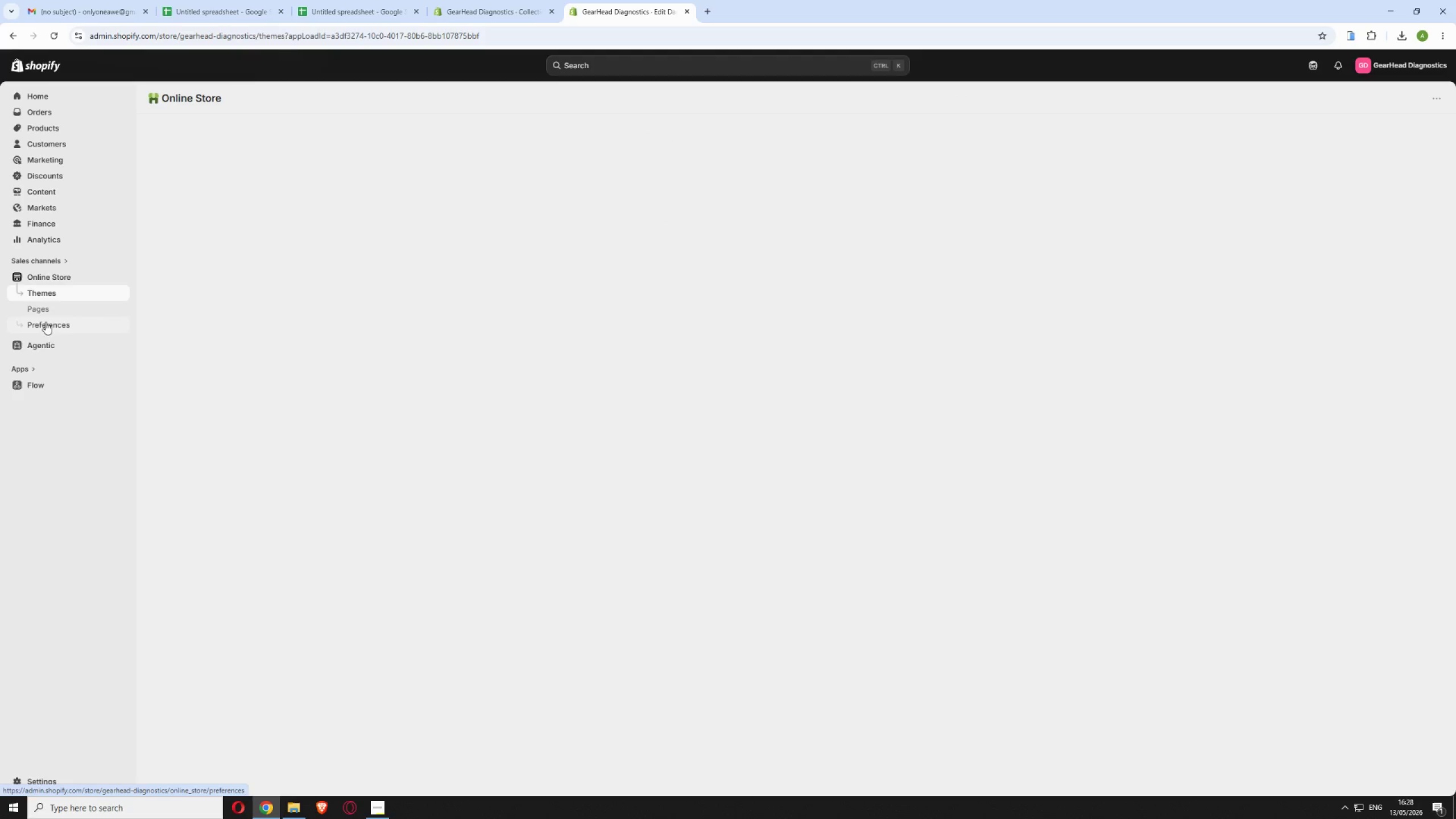 
left_click([44, 311])
 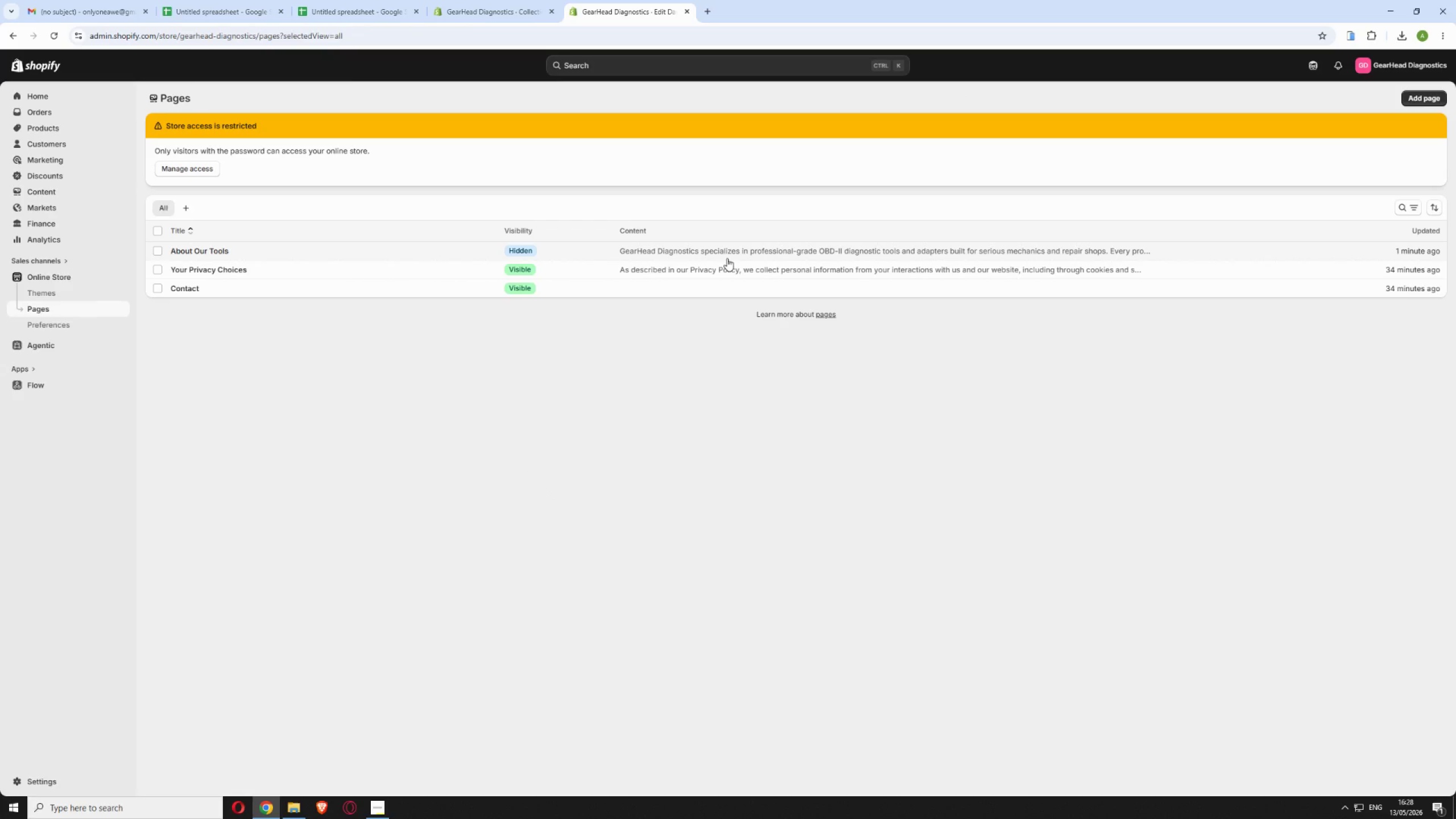 
left_click([510, 253])
 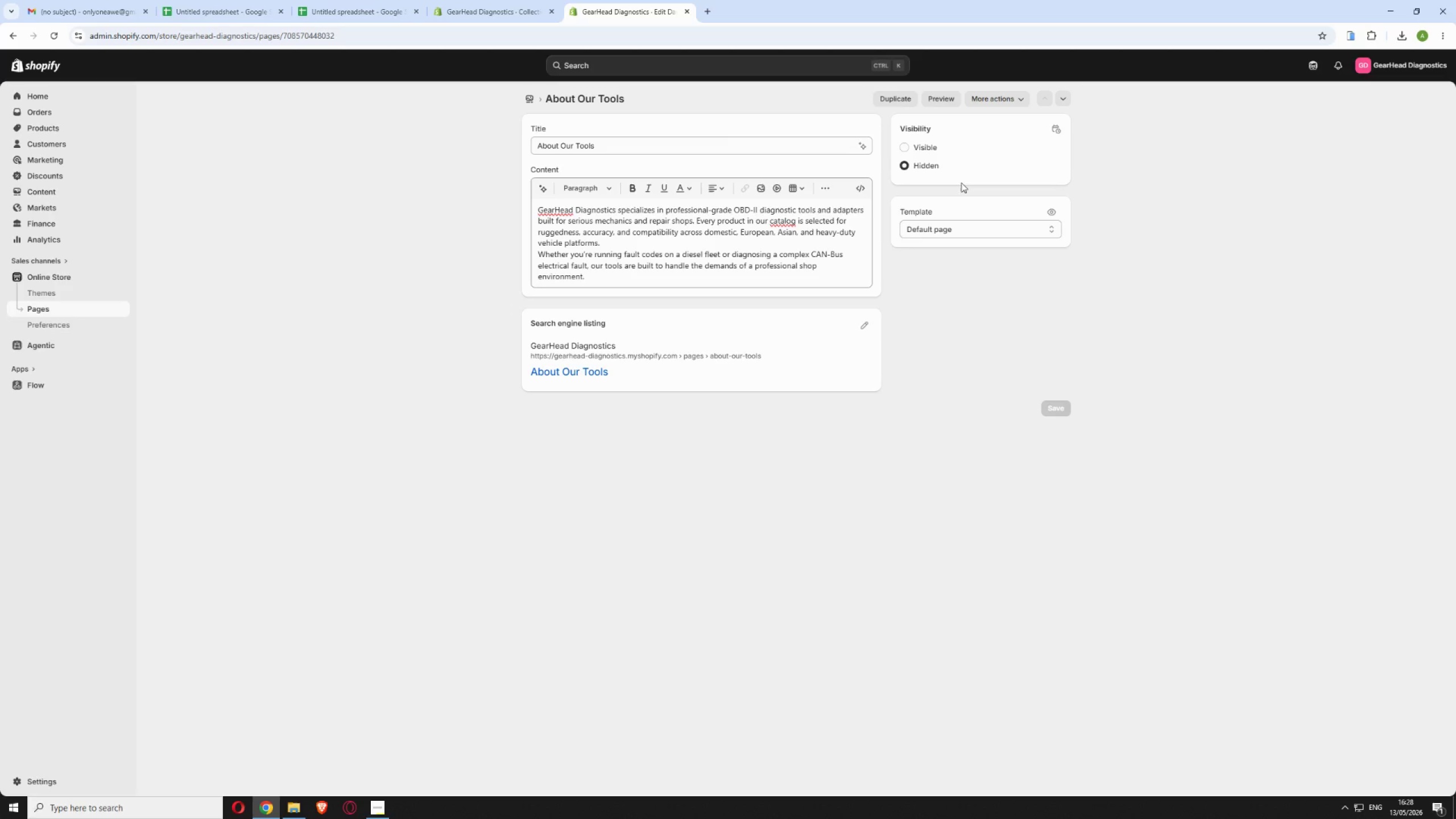 
left_click([919, 150])
 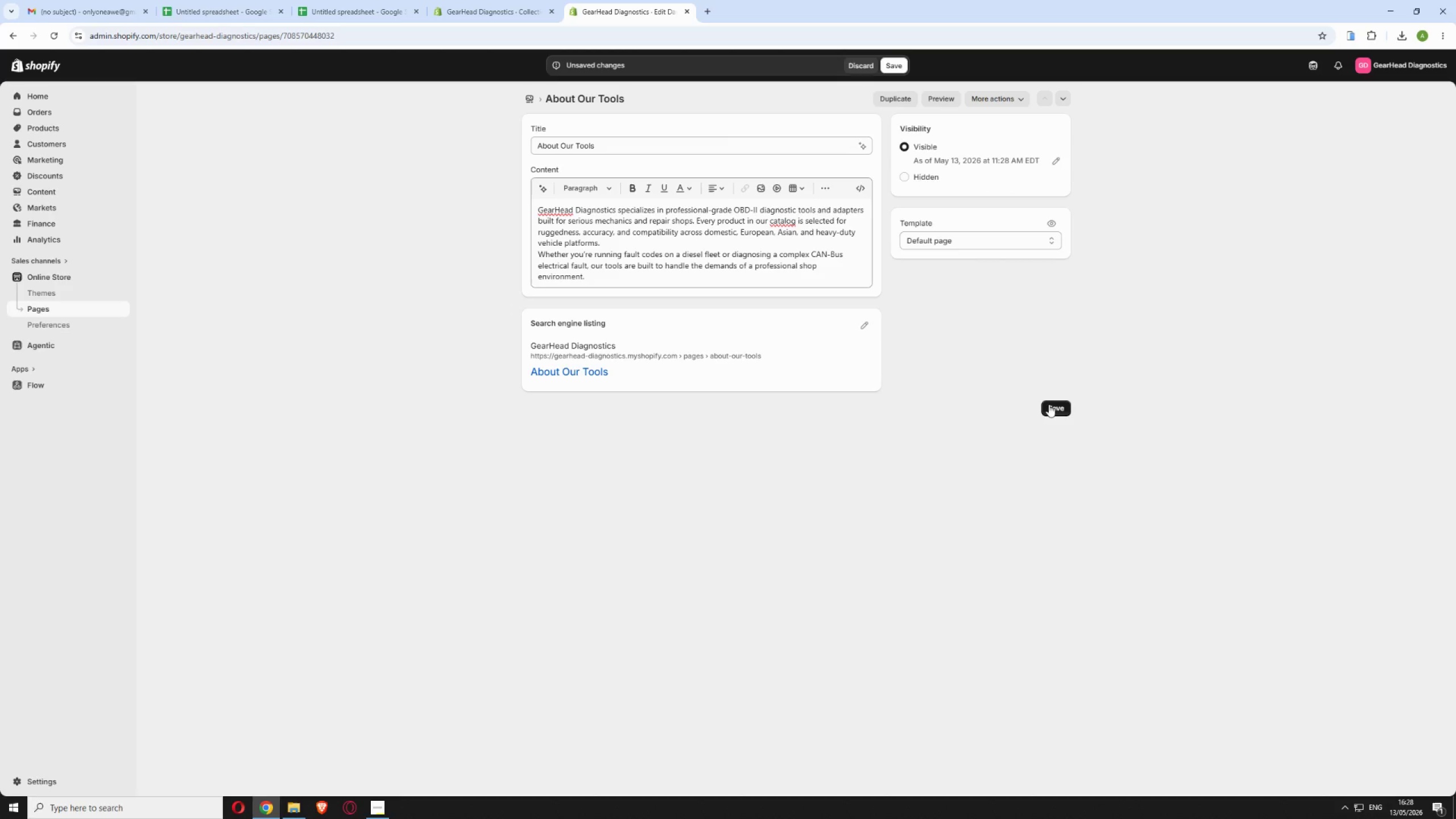 
left_click([1049, 406])
 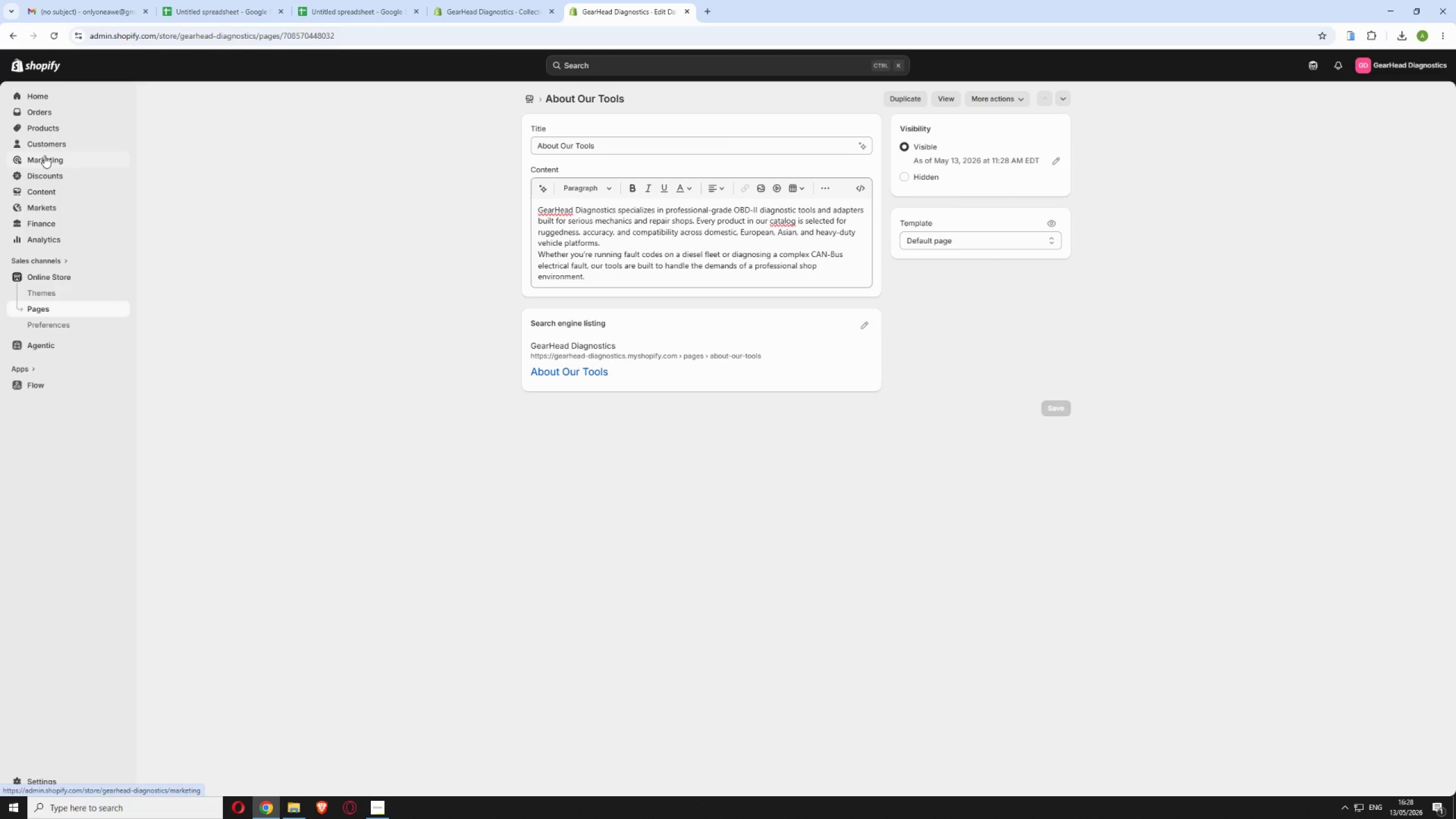 
wait(38.98)
 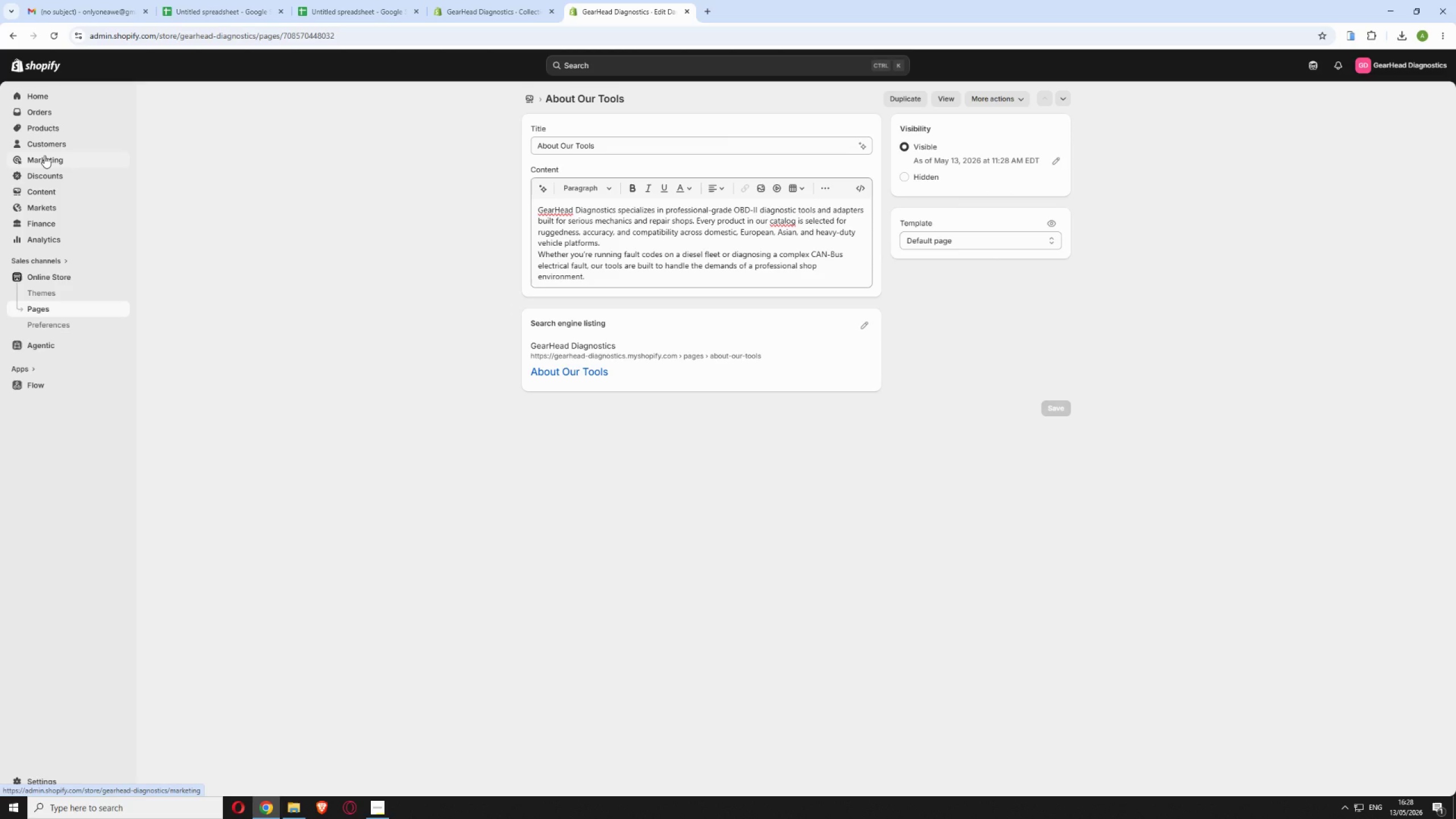 
left_click([56, 192])
 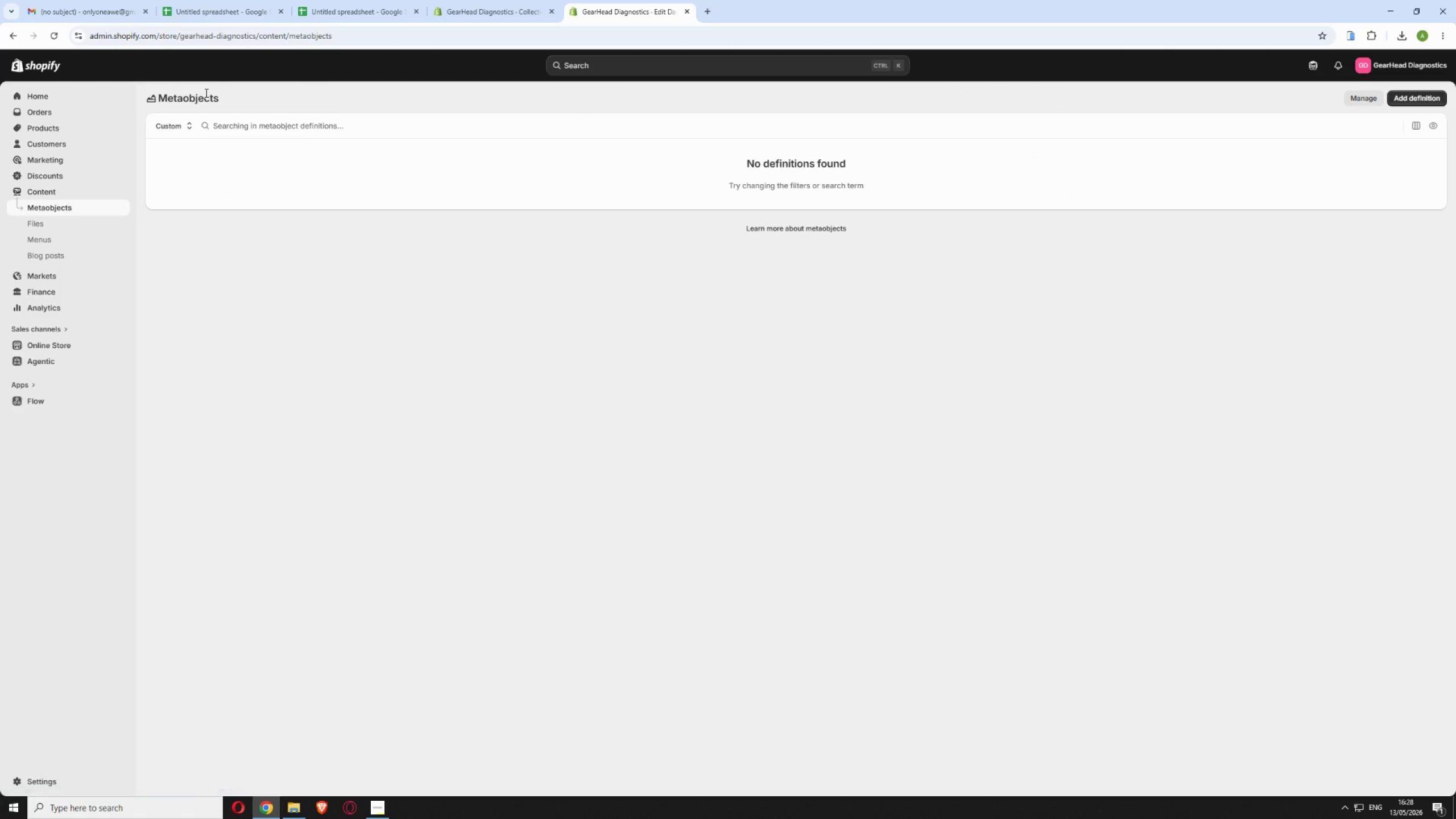 
mouse_move([68, 222])
 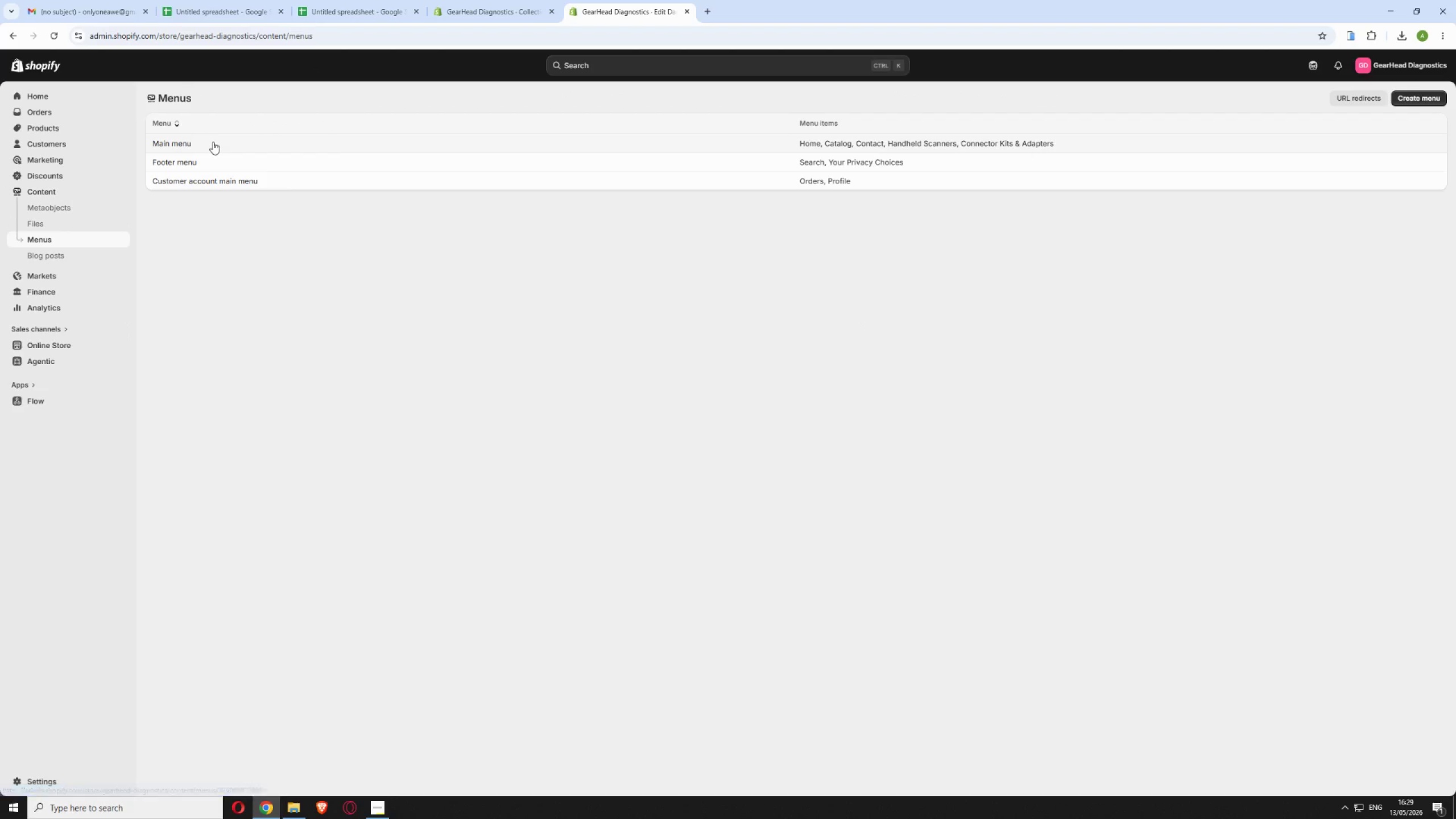 
left_click([213, 142])
 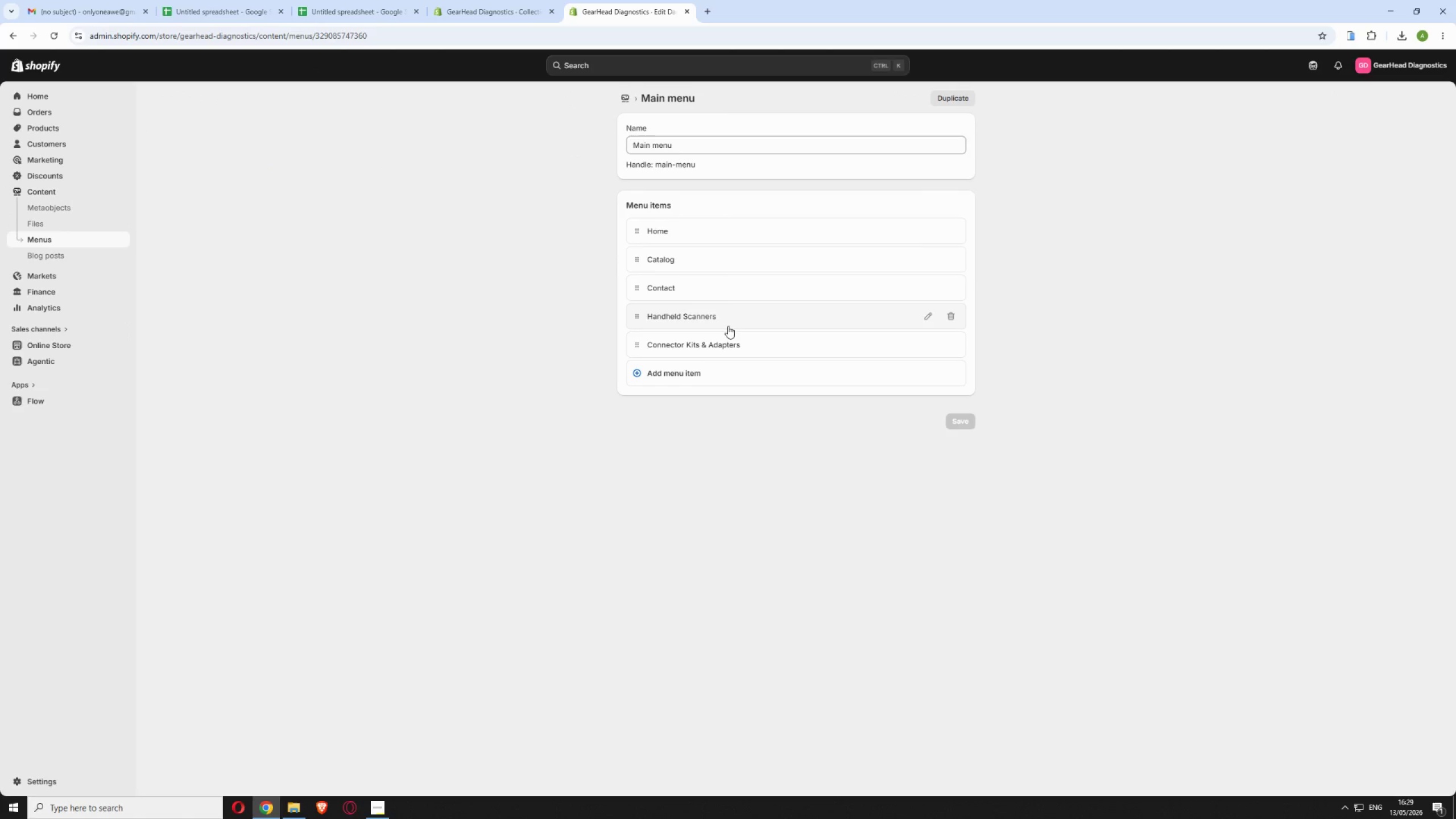 
left_click([709, 373])
 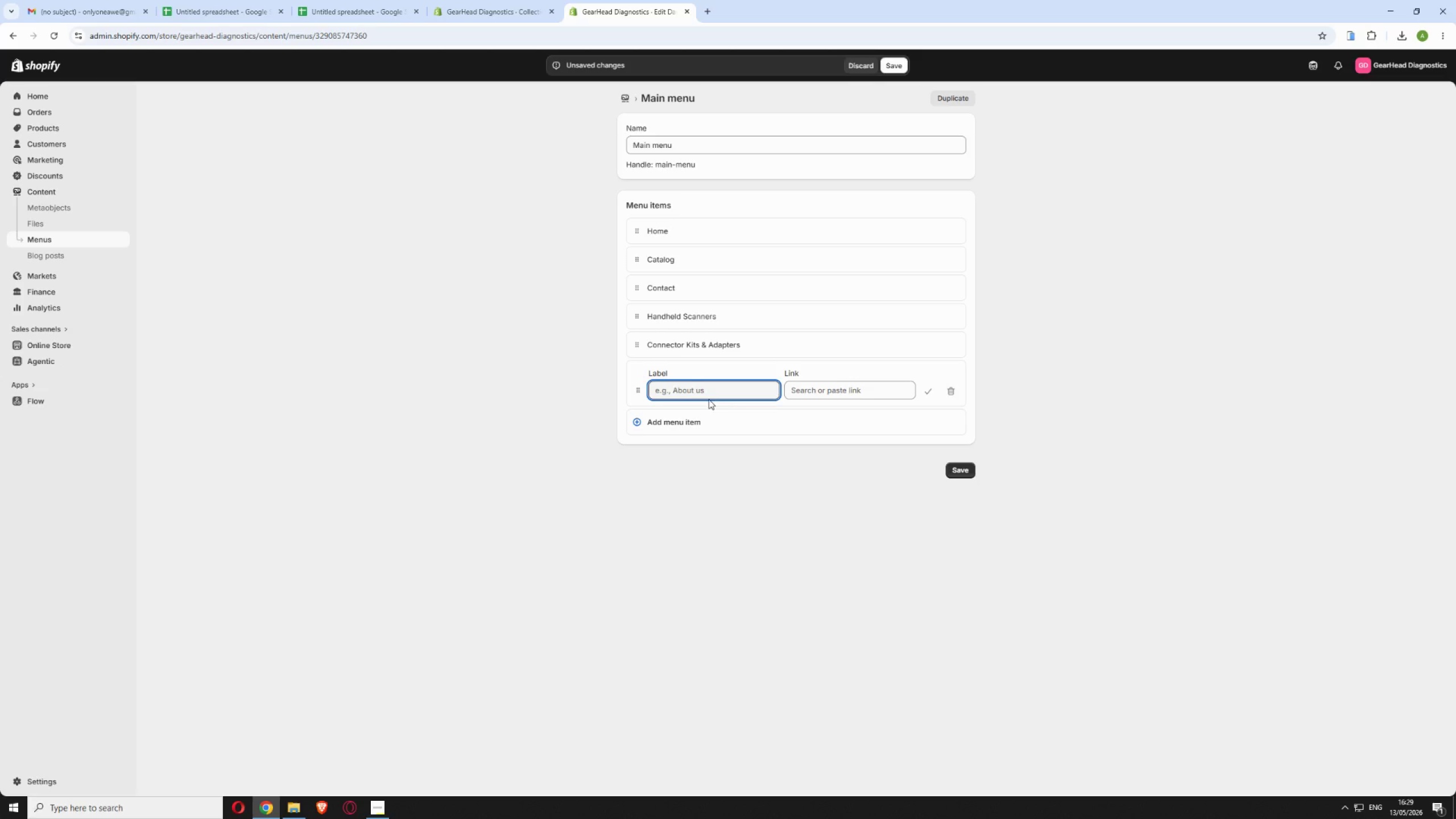 
left_click([709, 390])
 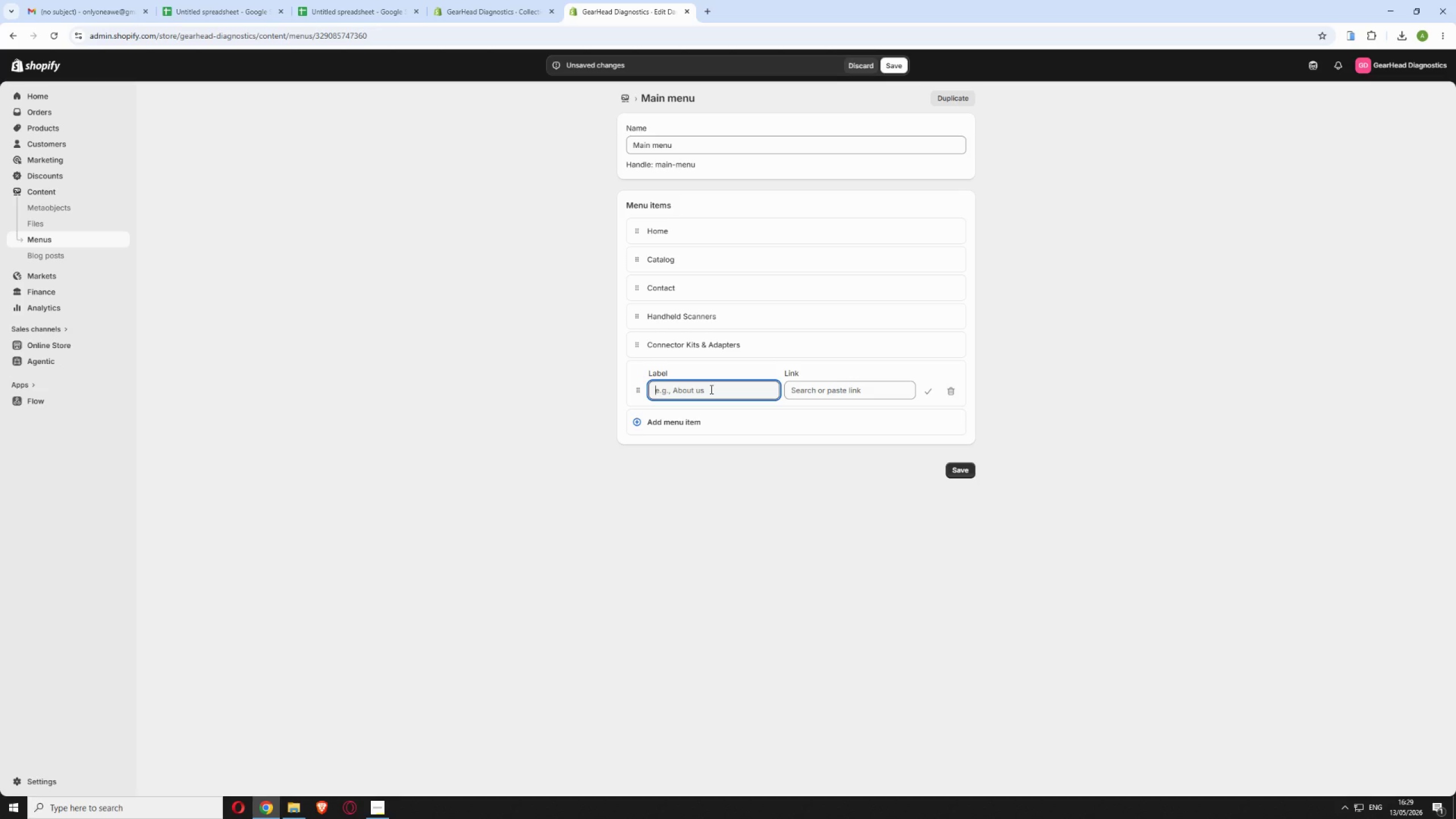 
type(ABout Our Tools)
 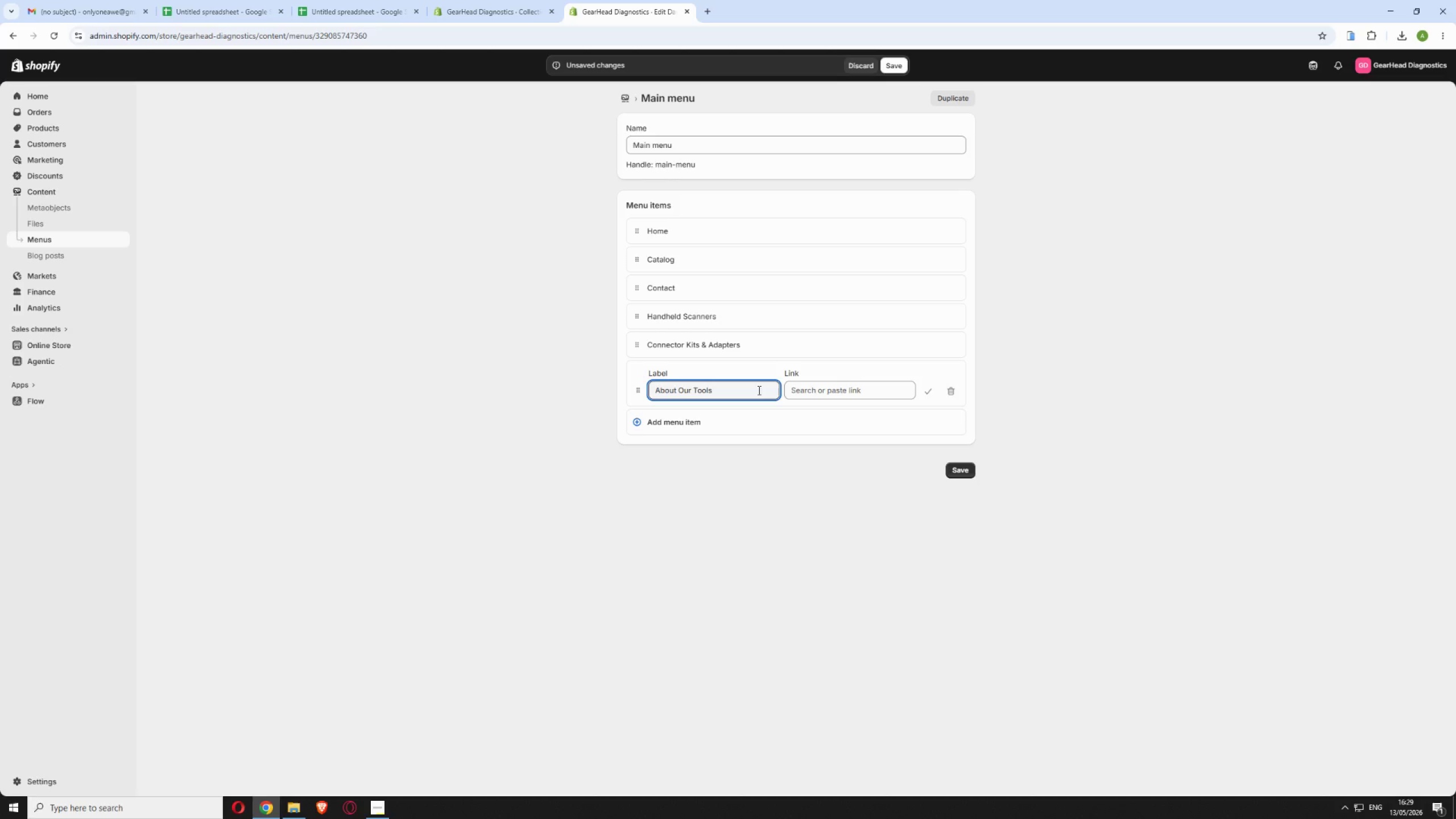 
left_click([800, 391])
 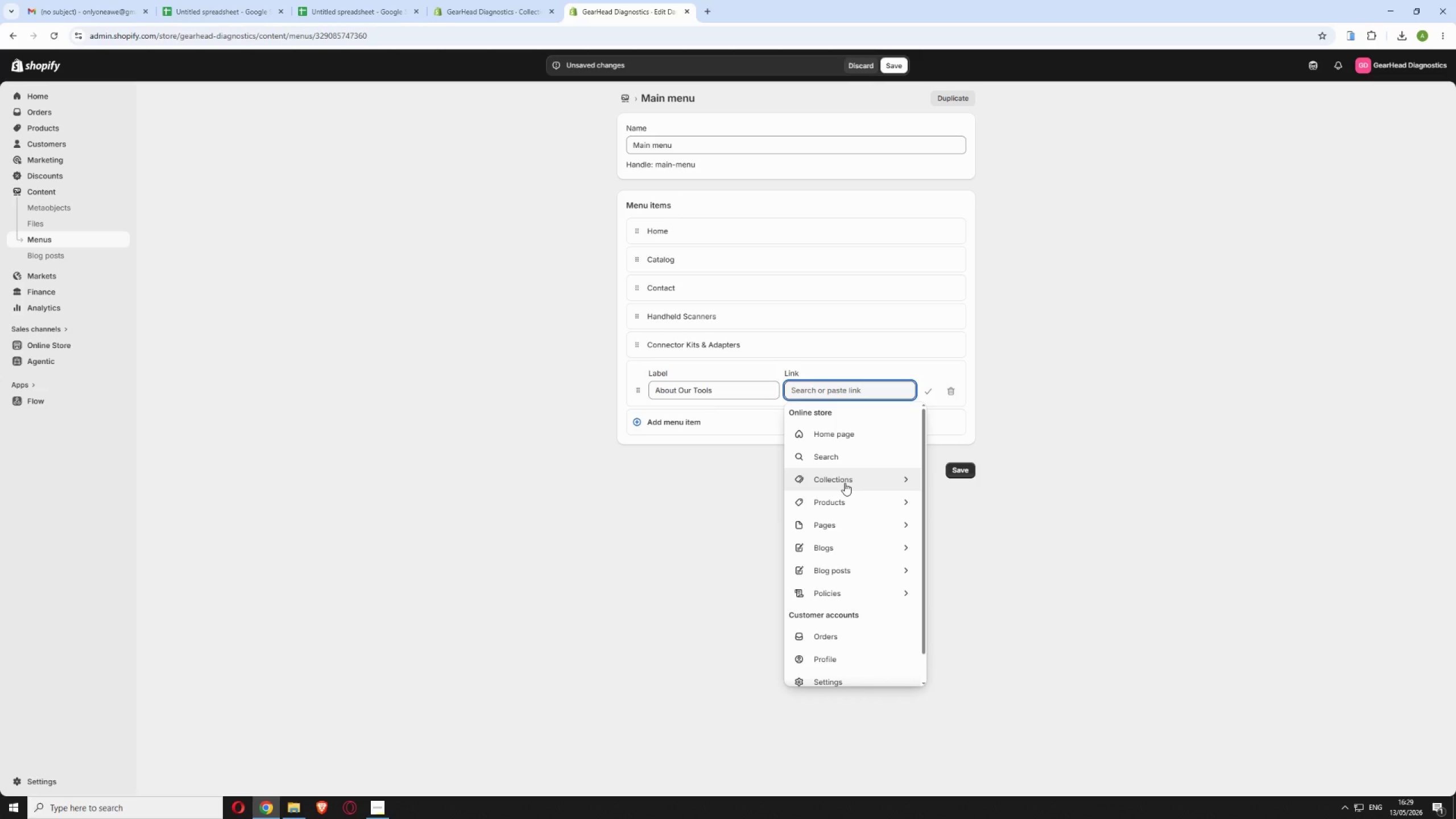 
left_click([842, 531])
 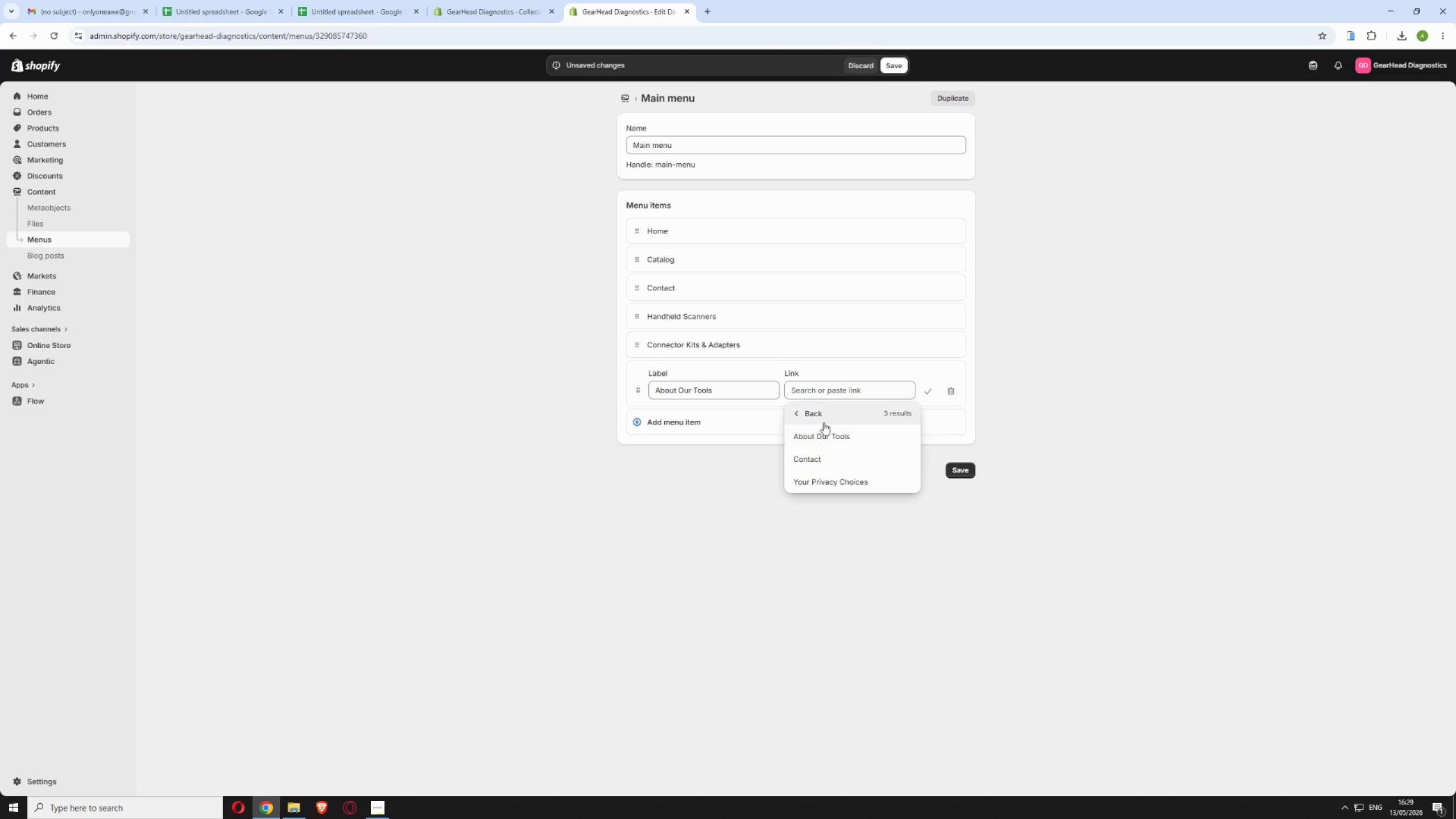 
left_click([830, 443])
 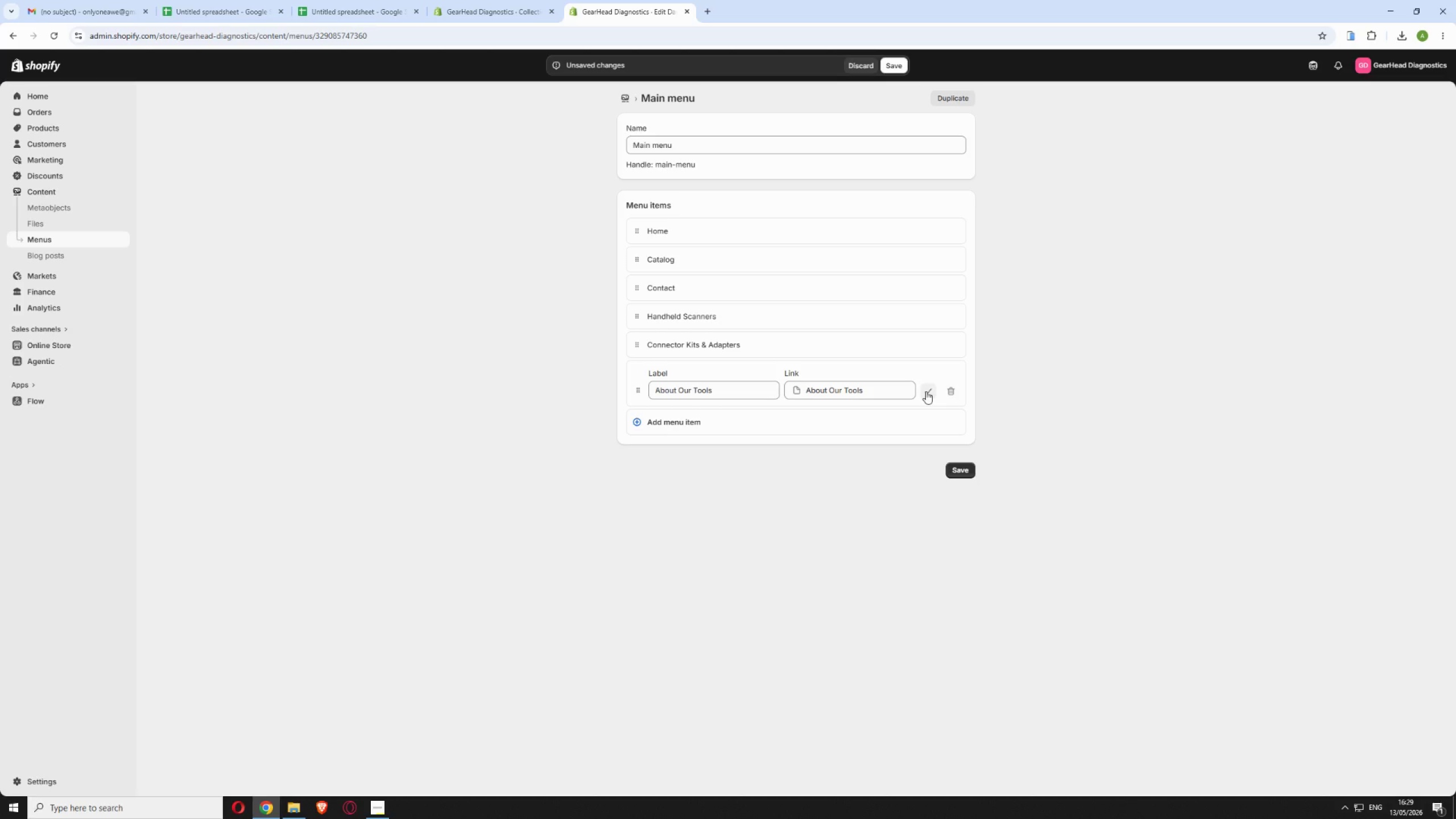 
left_click([926, 391])
 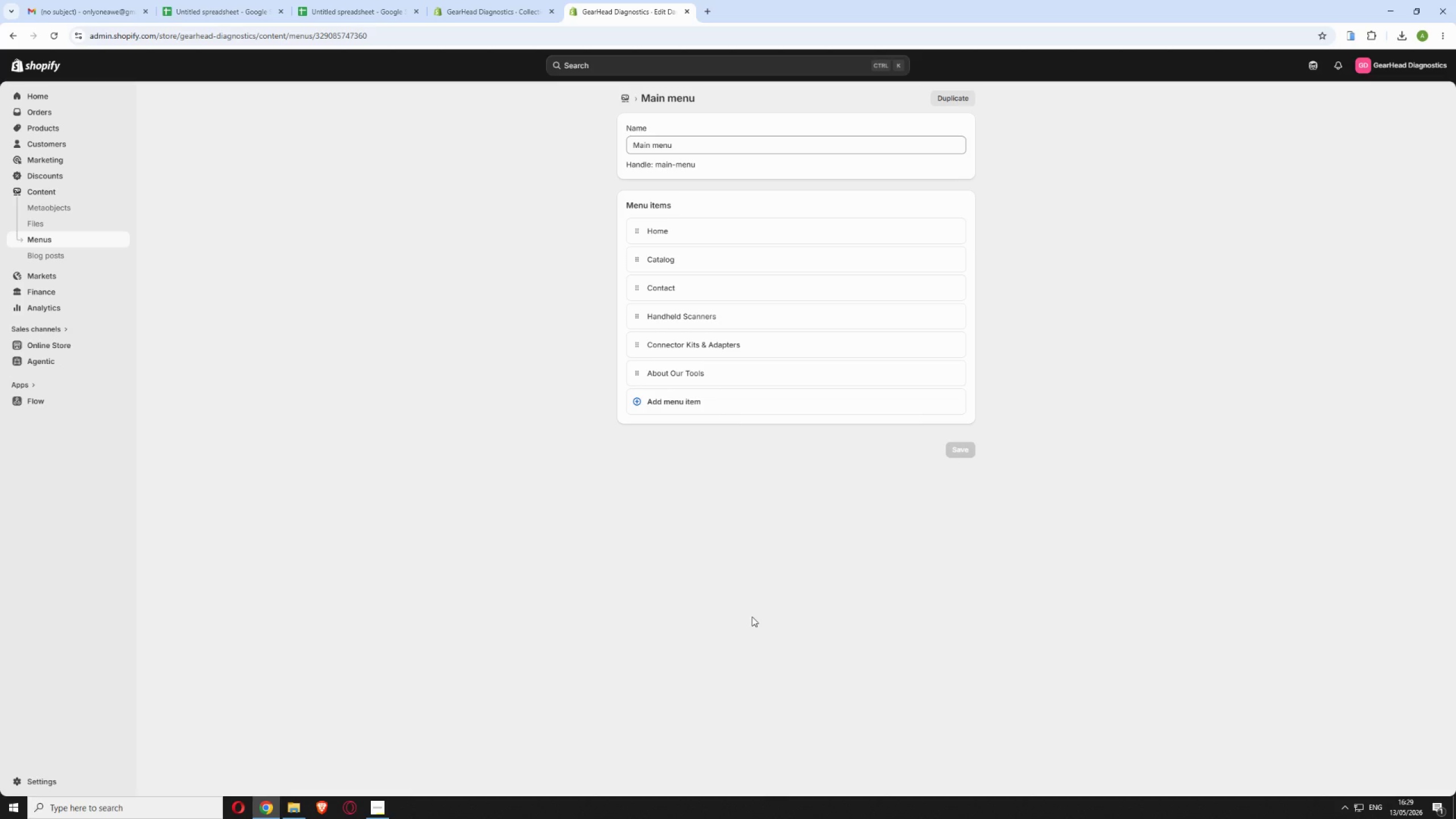 
wait(17.19)
 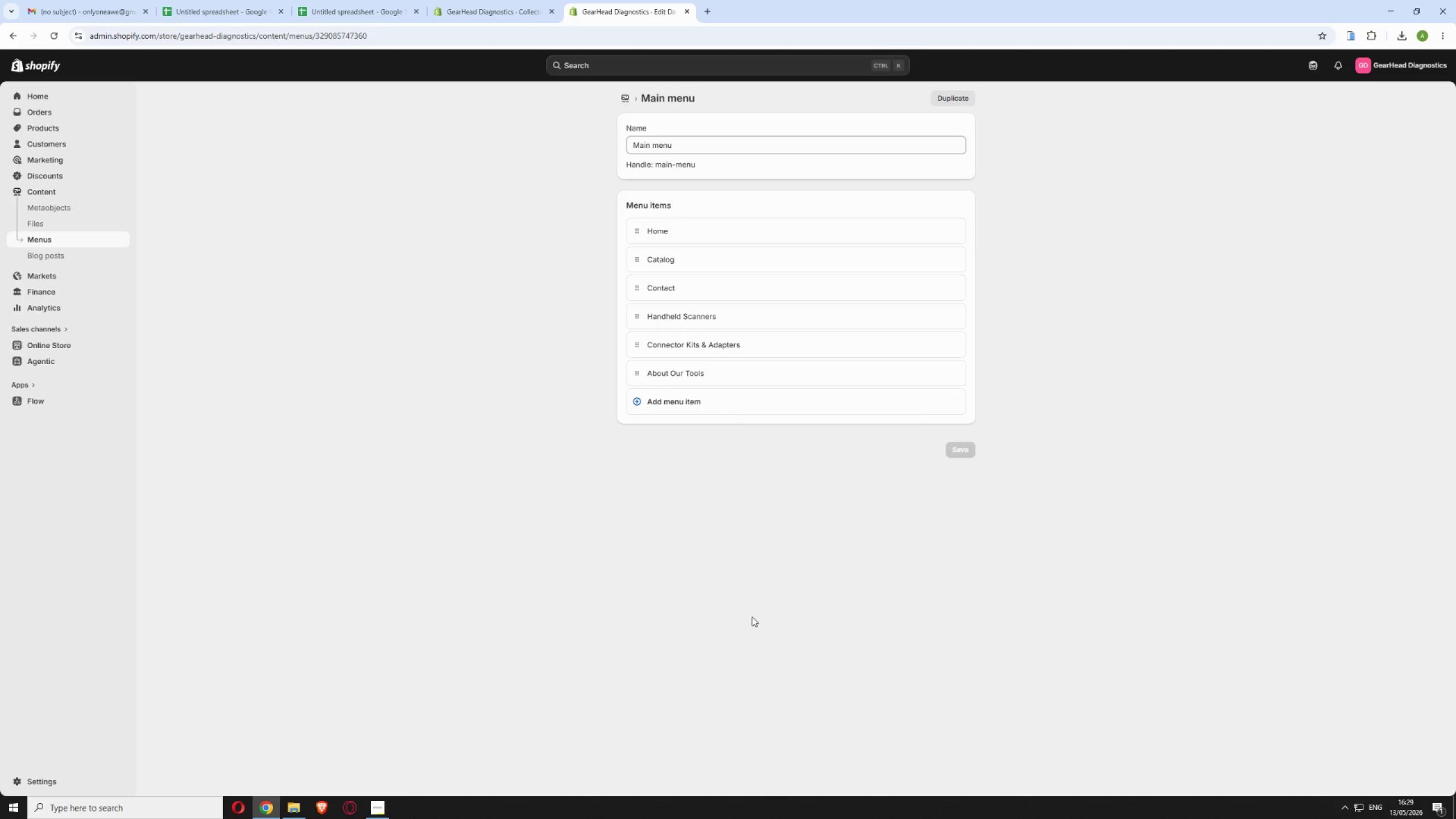 
left_click([383, 803])